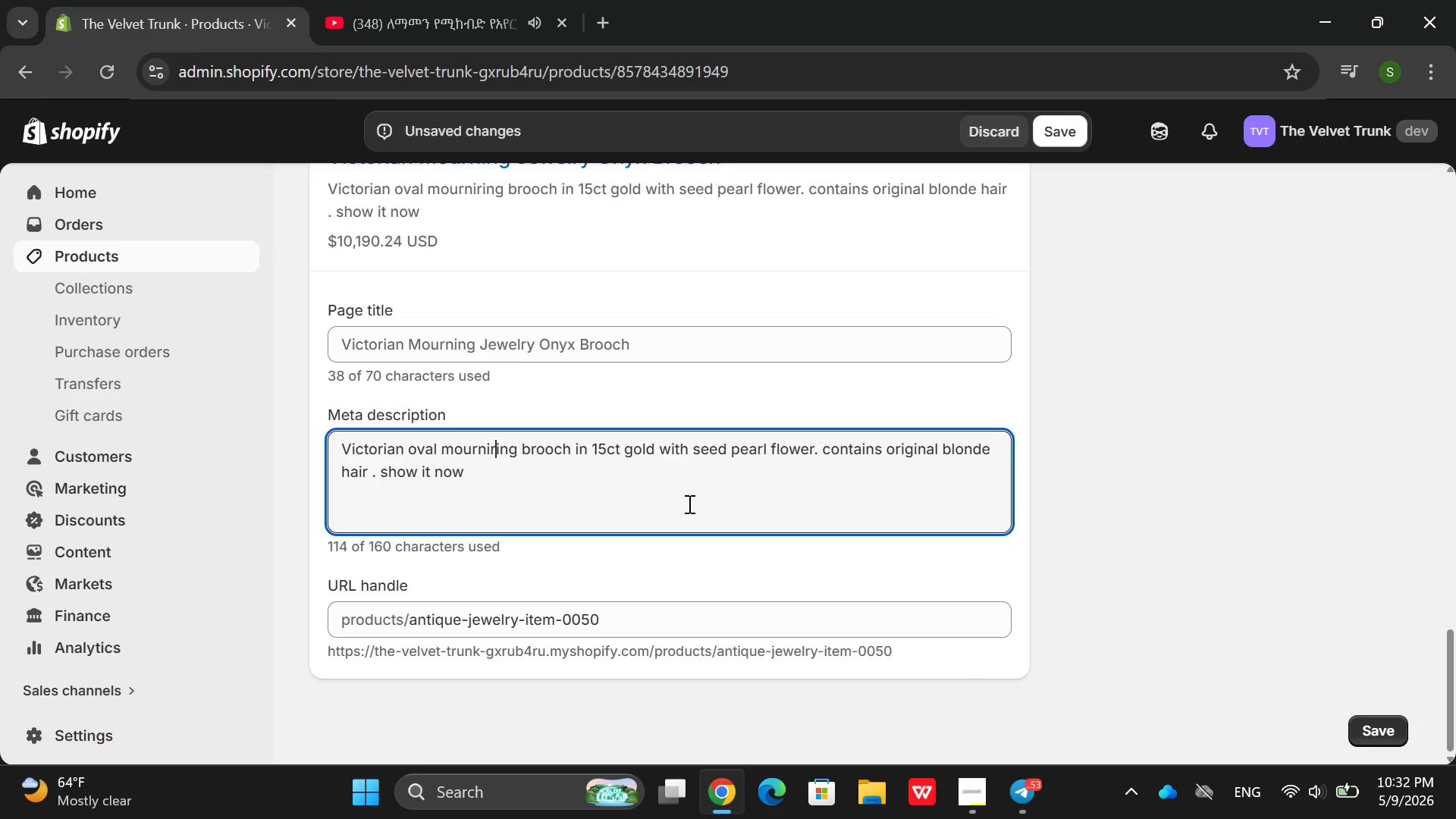 
key(Backspace)
 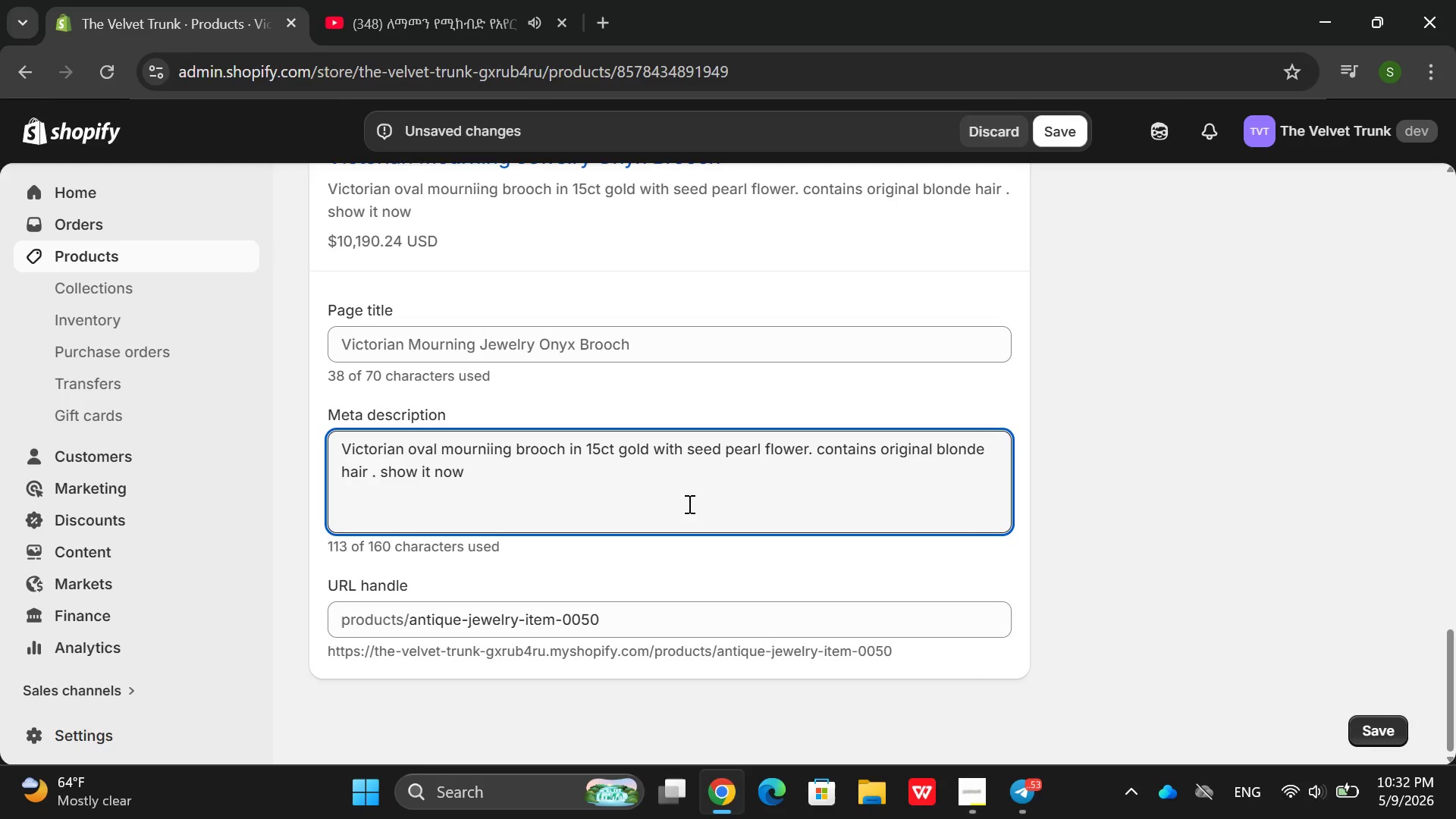 
key(Backspace)
 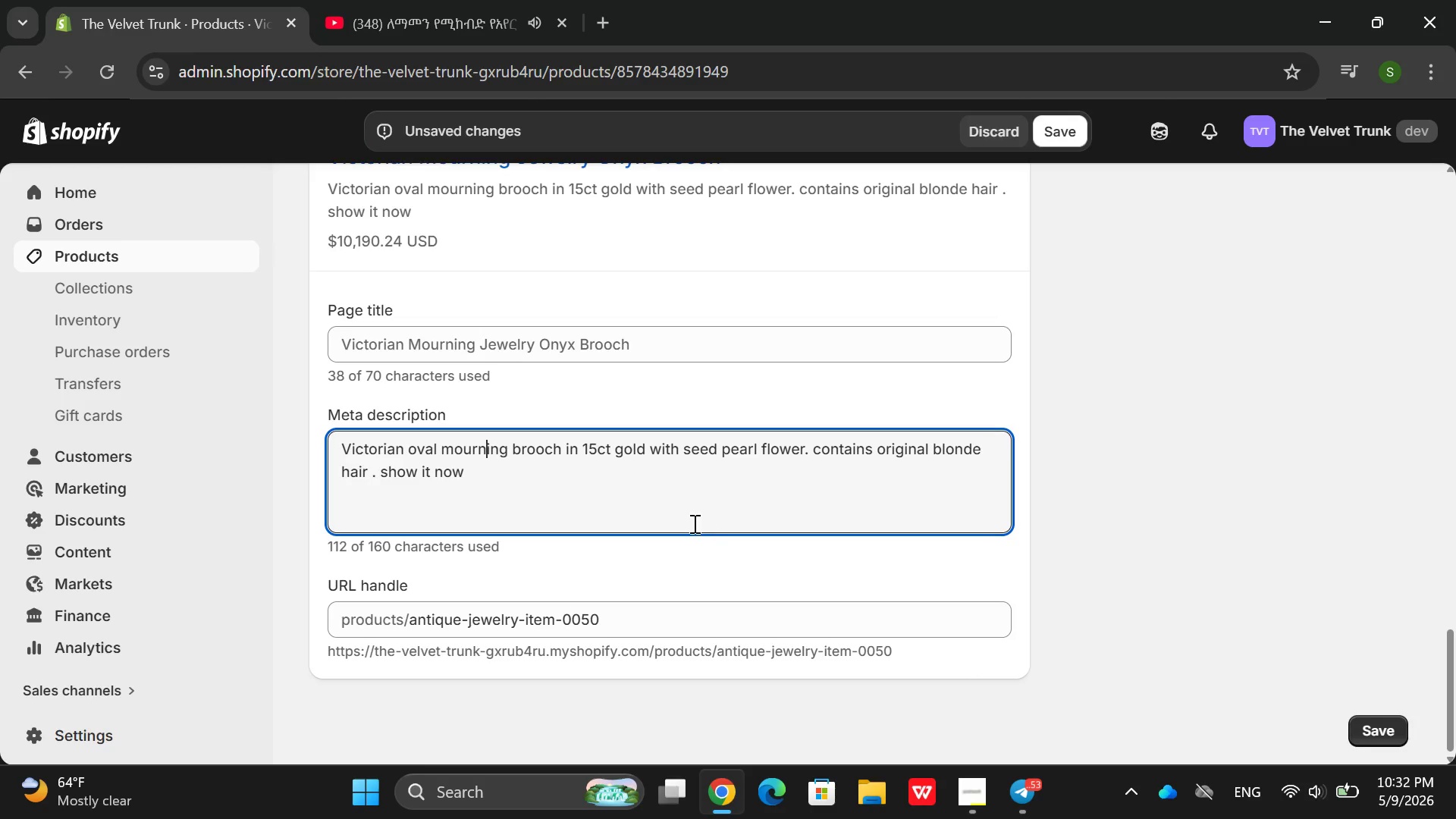 
left_click([673, 511])
 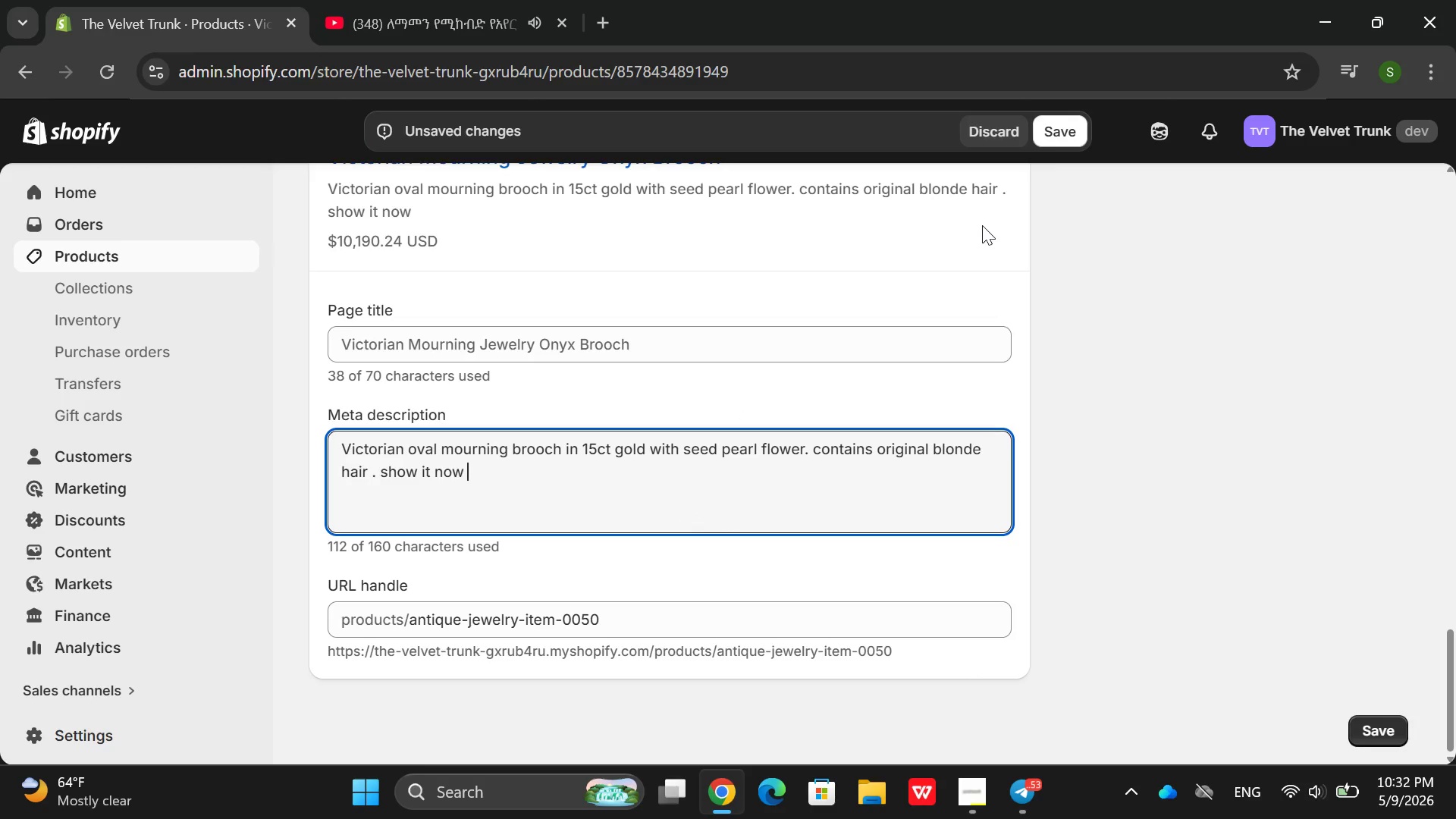 
left_click([1065, 121])
 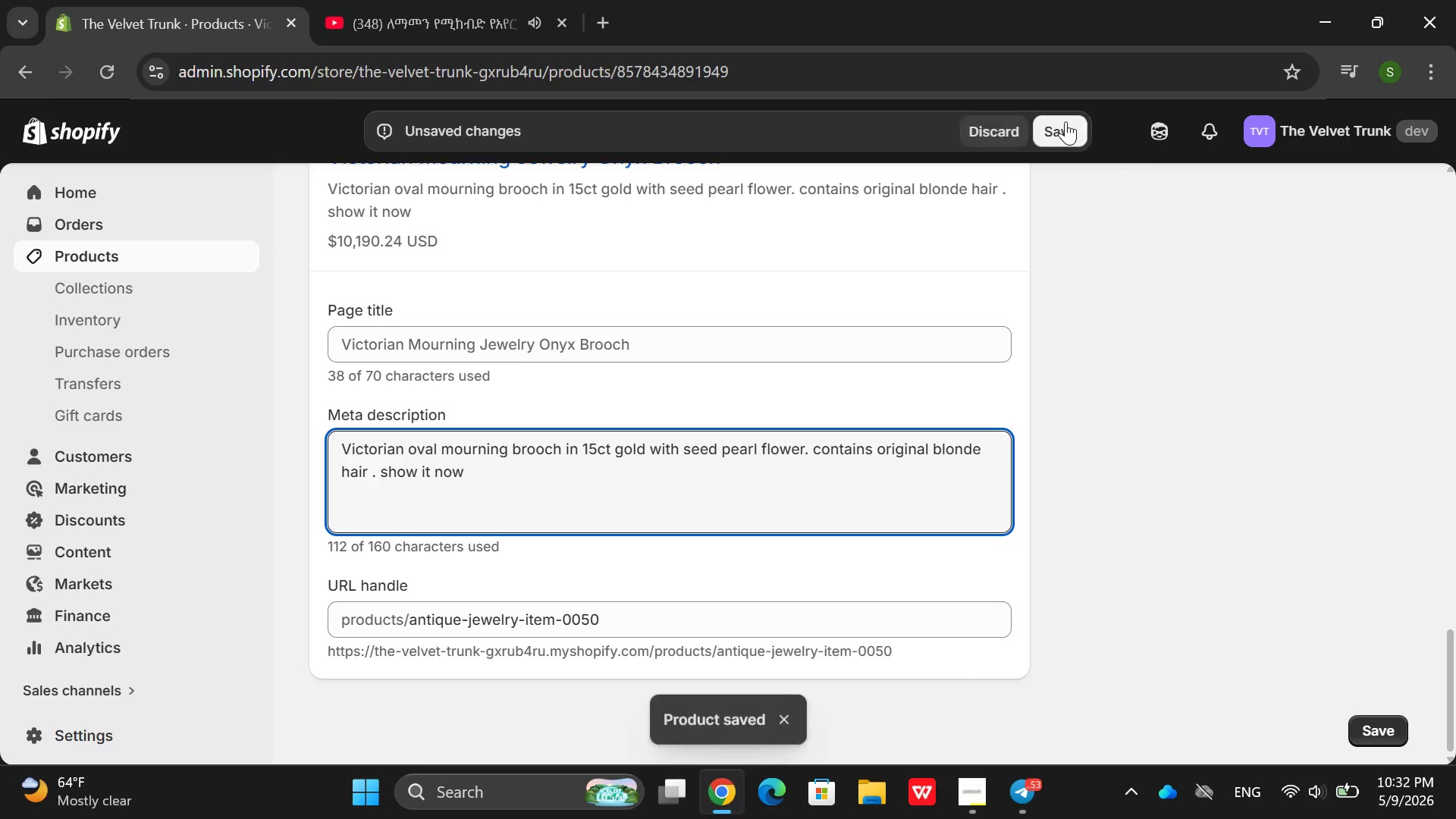 
wait(10.58)
 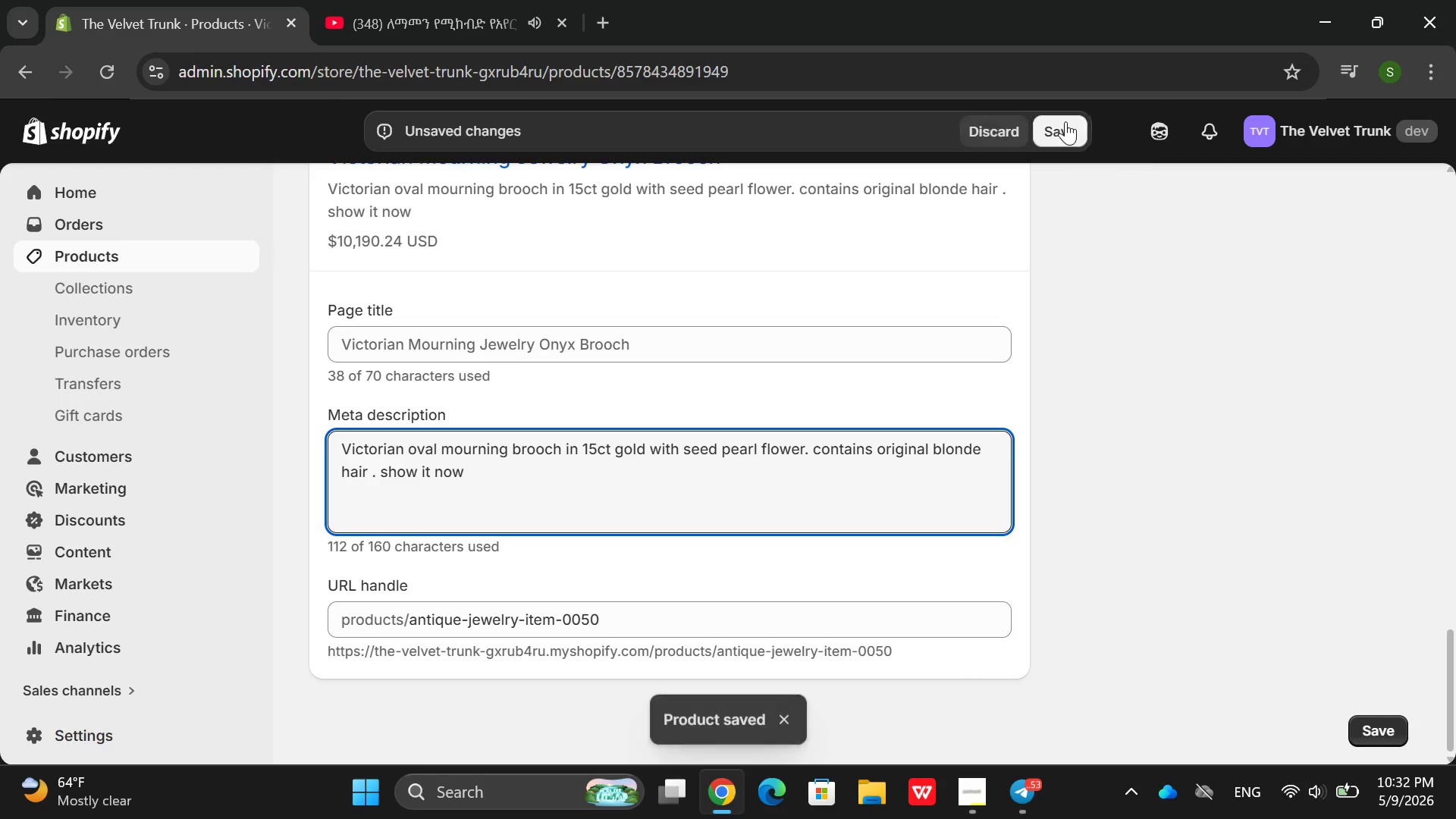 
left_click([170, 258])
 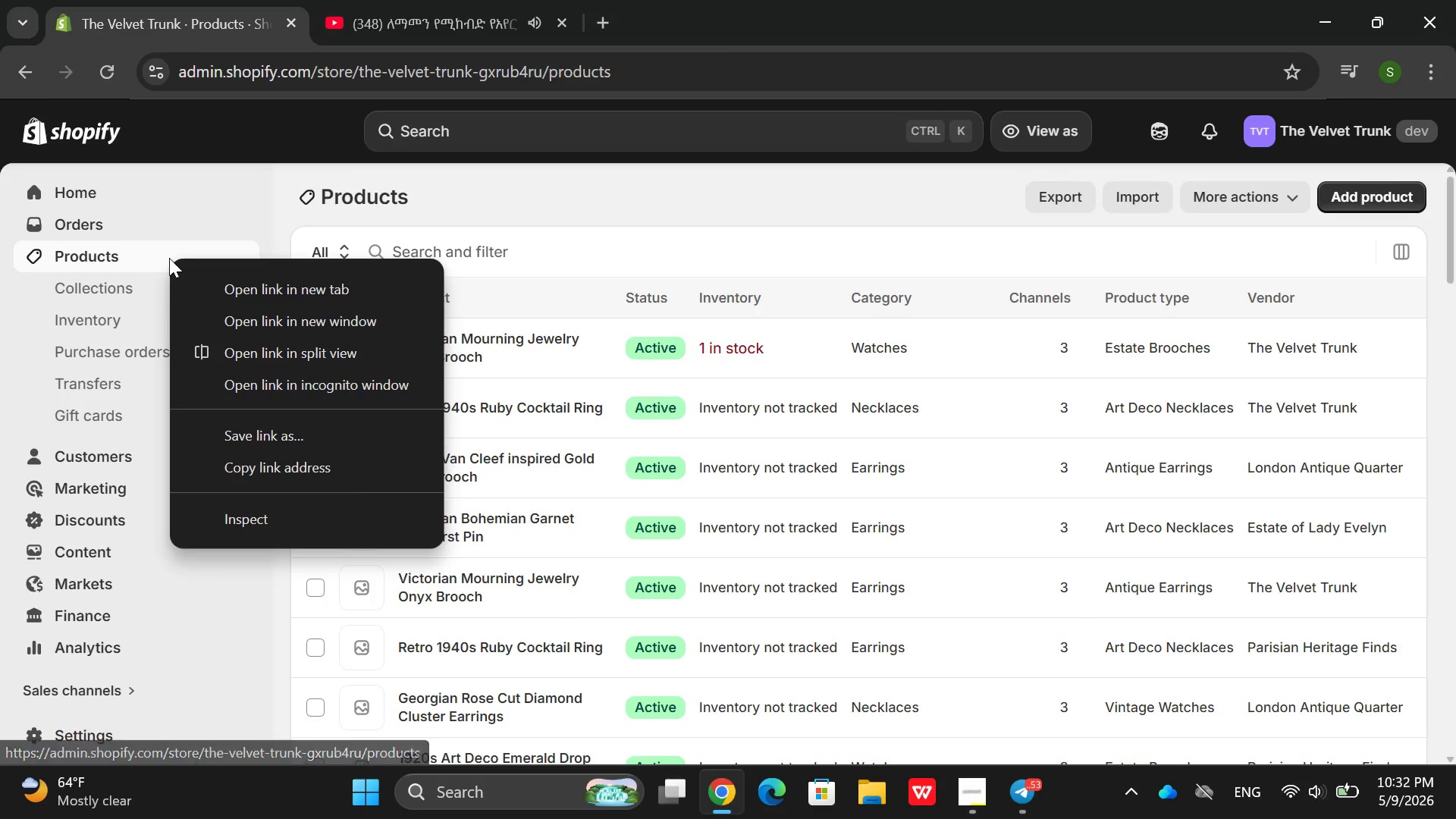 
right_click([169, 258])
 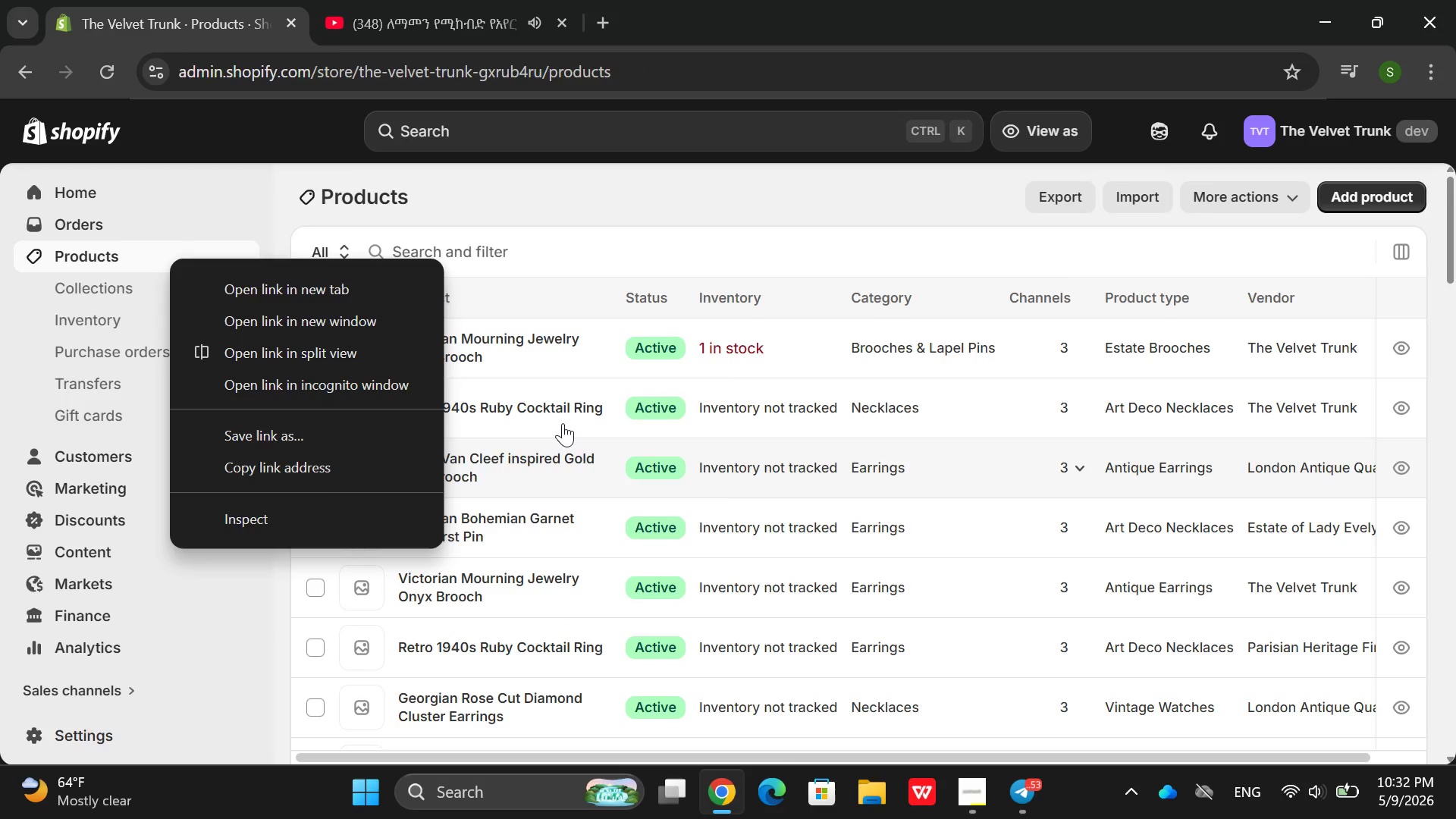 
left_click([602, 409])
 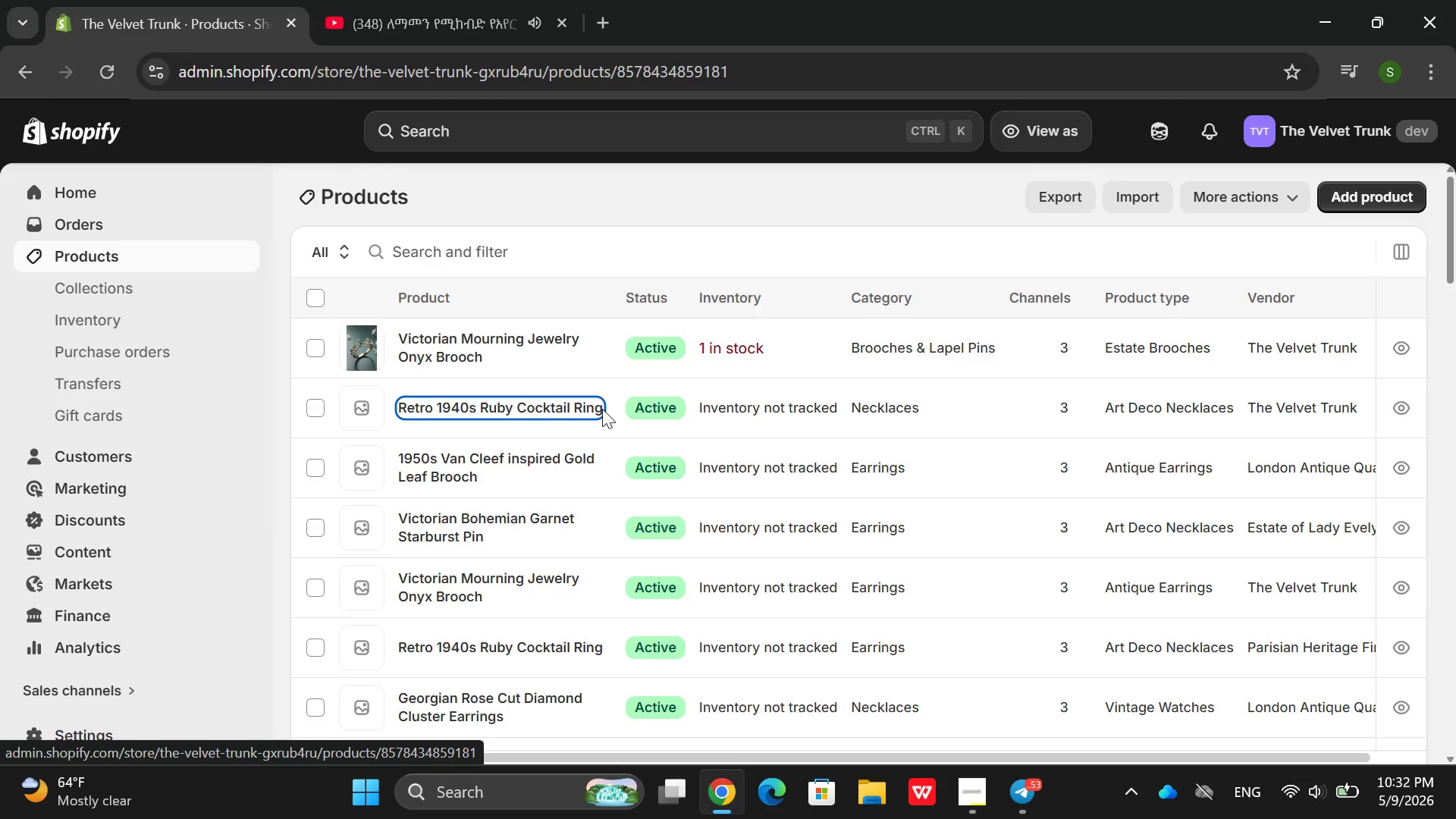 
right_click([602, 409])
 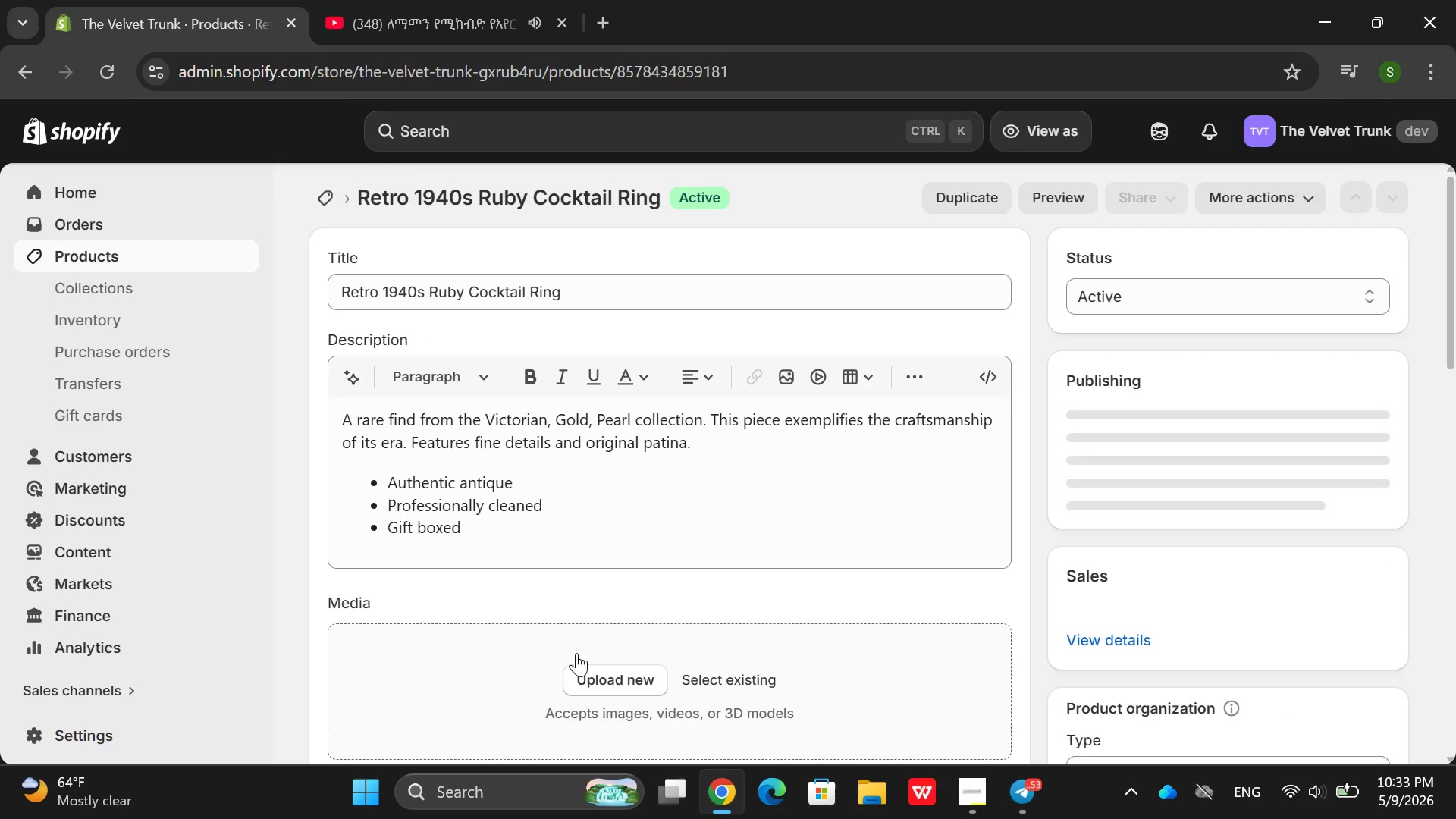 
left_click([625, 676])
 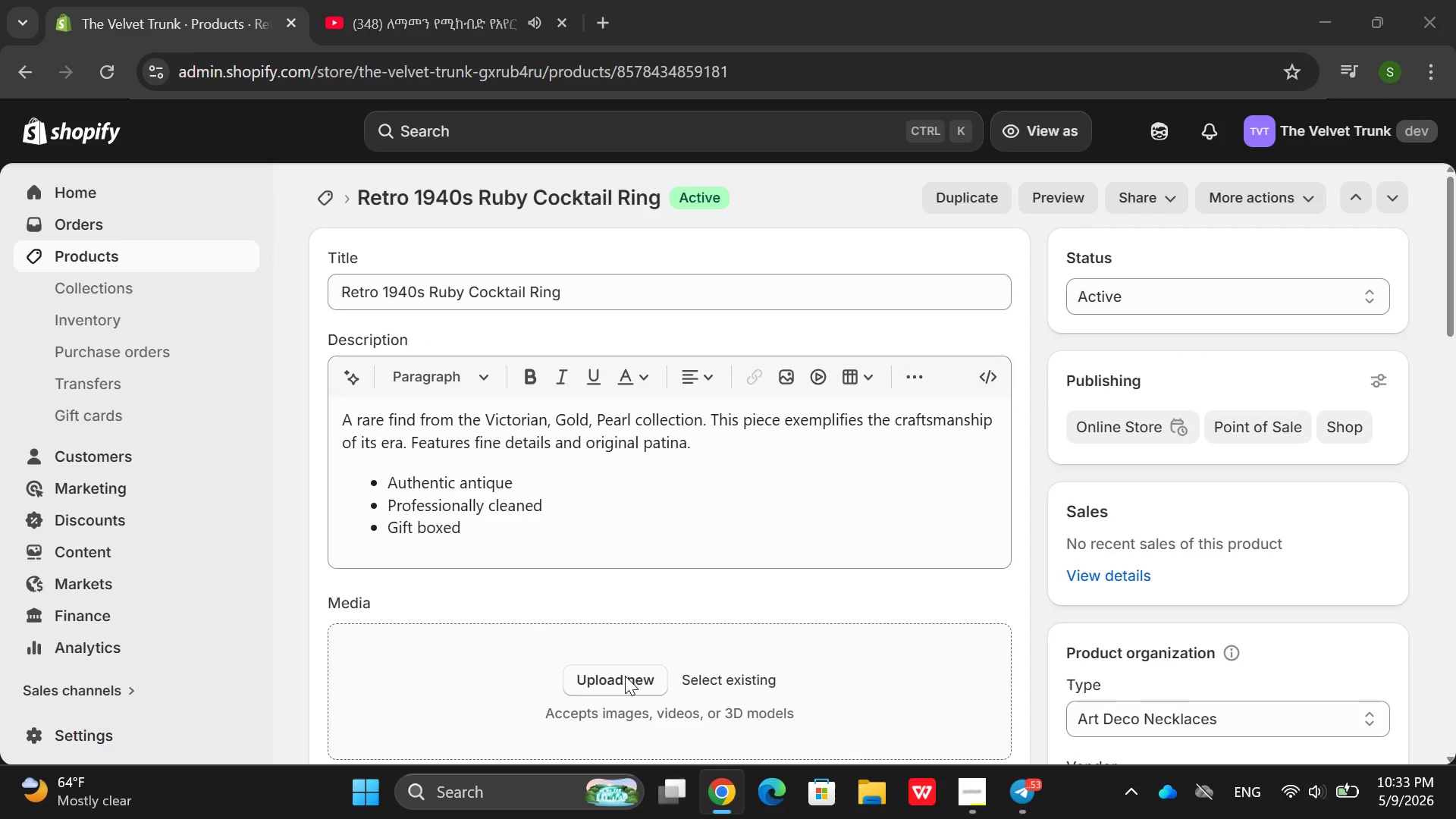 
right_click([625, 676])
 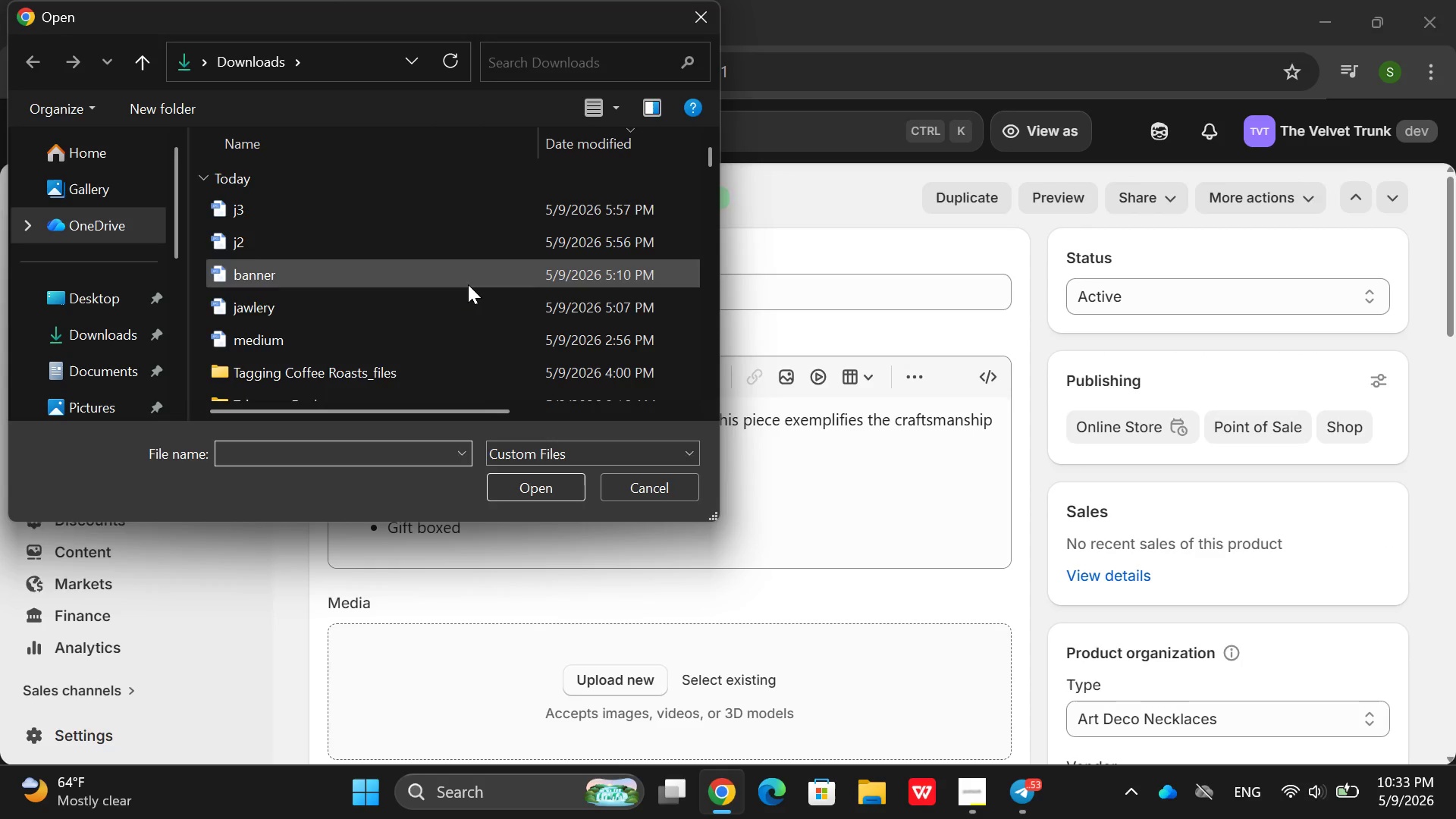 
double_click([482, 306])
 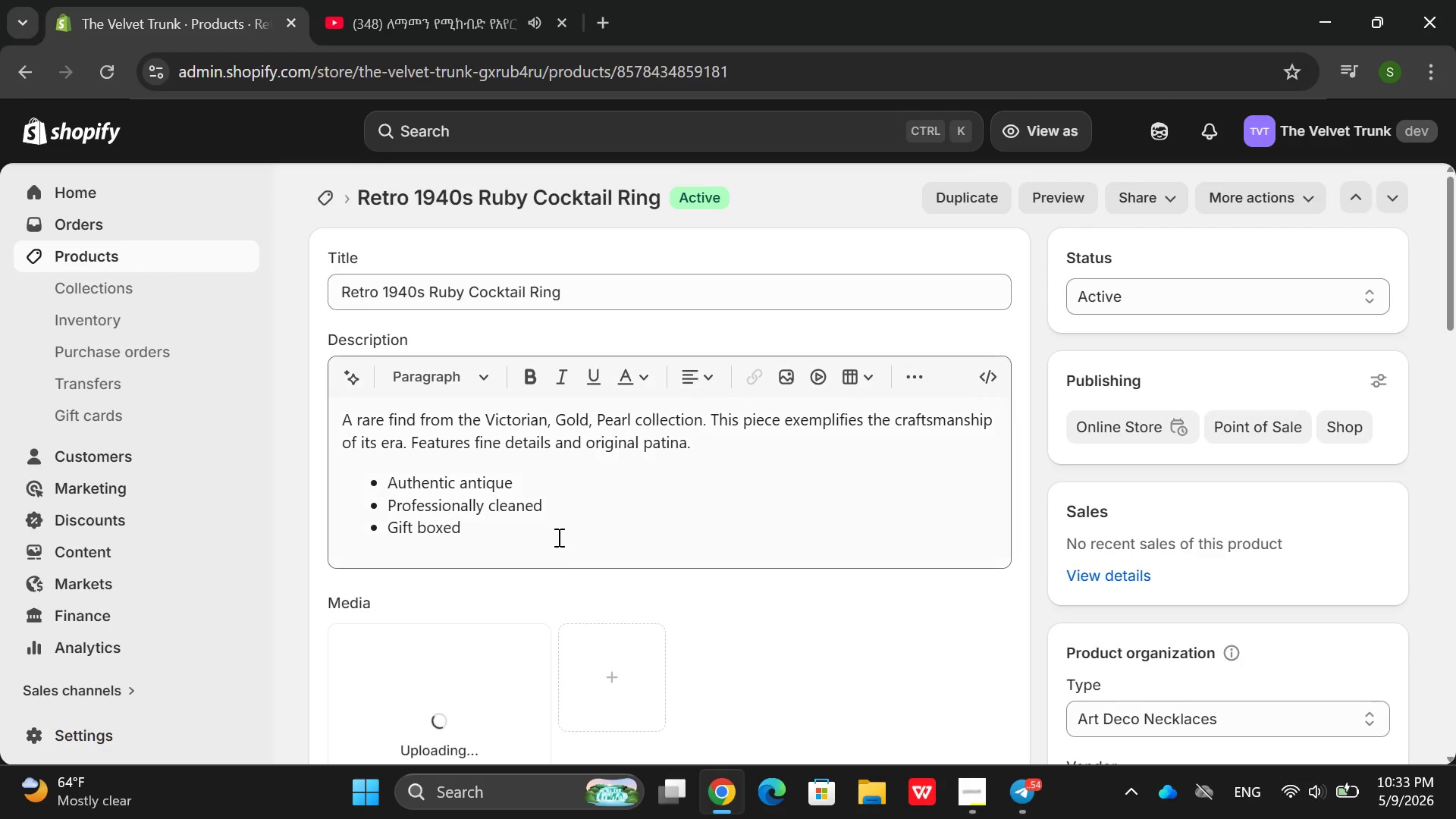 
double_click([557, 537])
 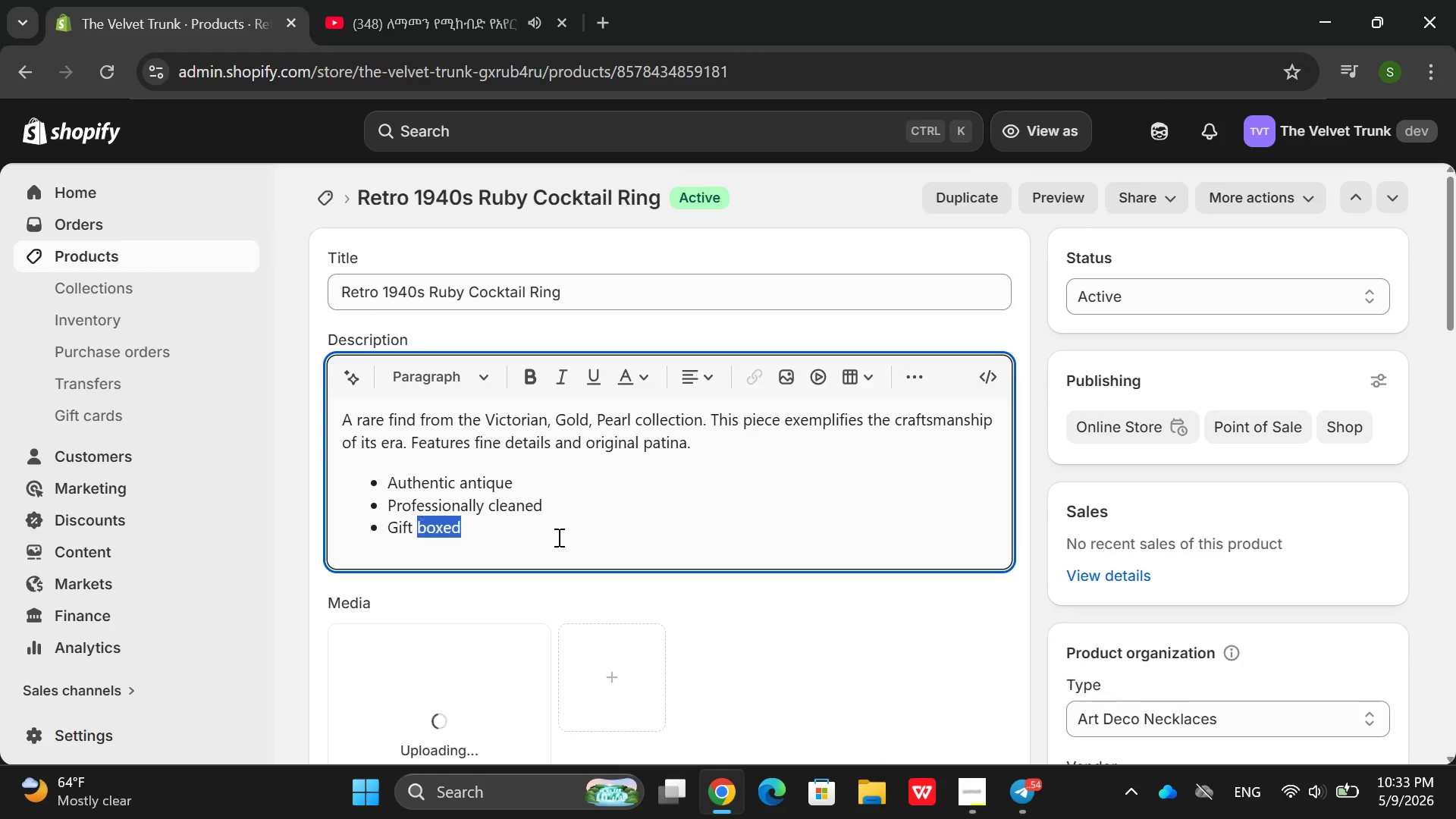 
triple_click([557, 537])
 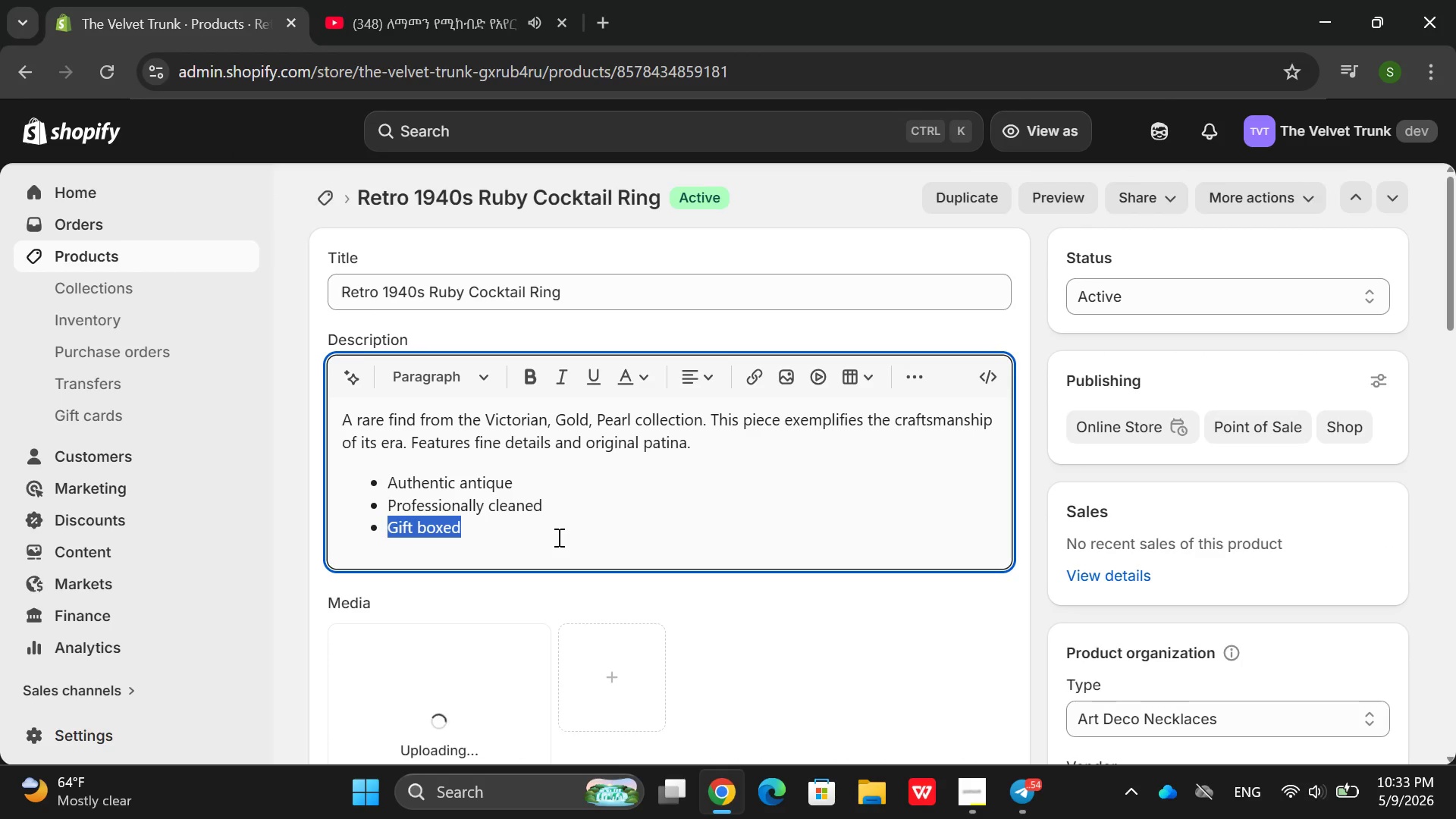 
triple_click([557, 537])
 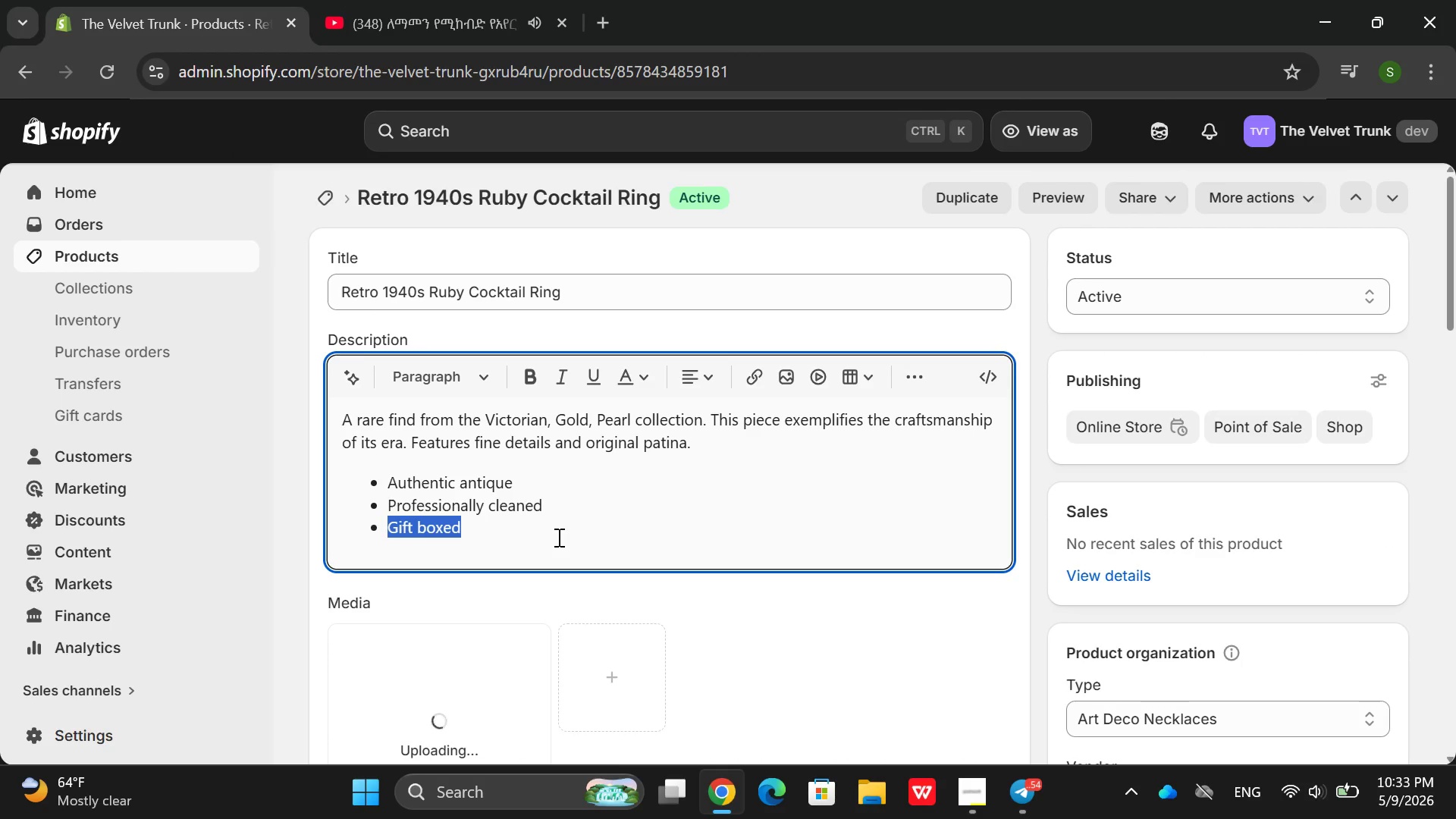 
key(Backspace)
 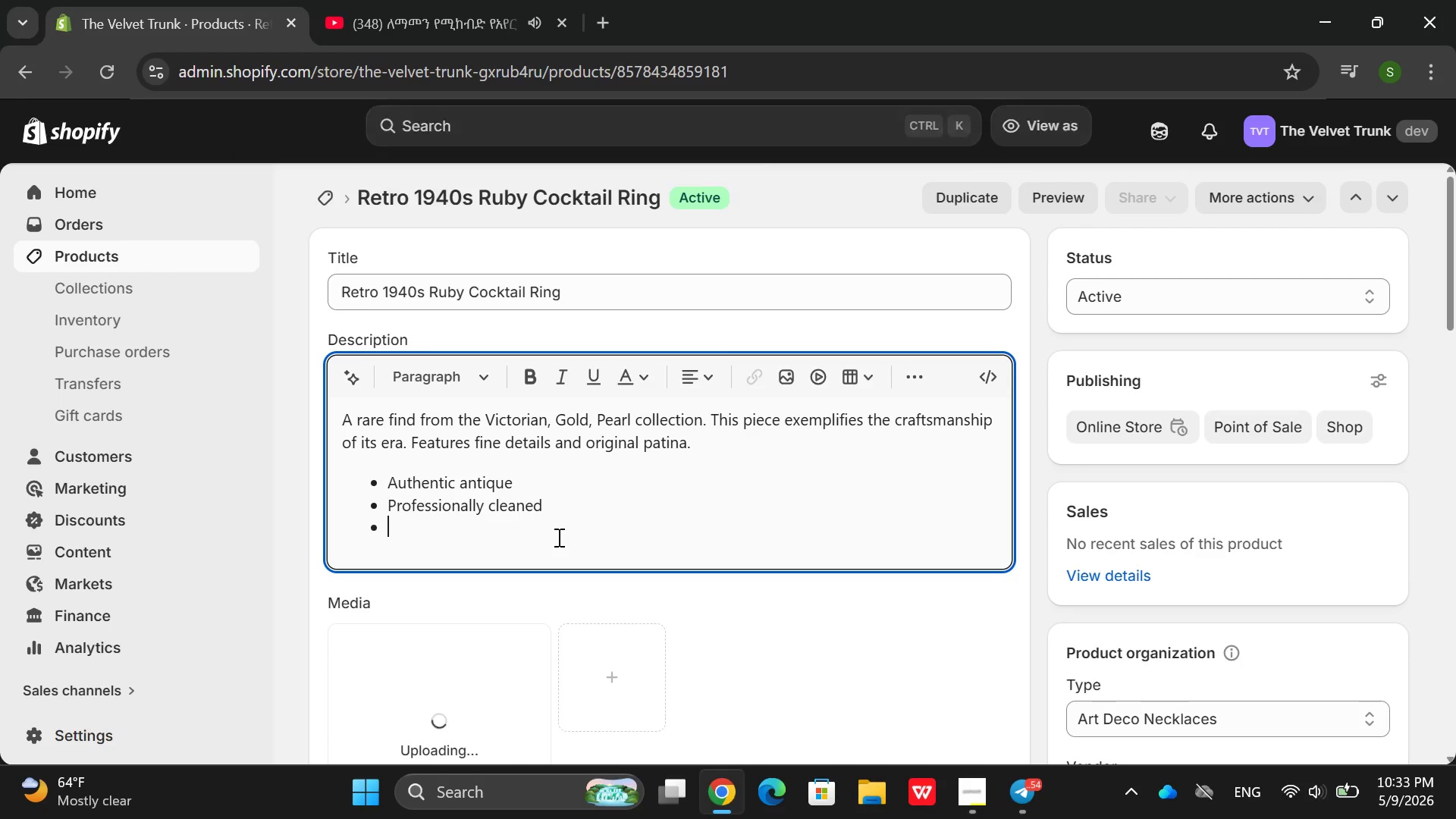 
left_click([557, 537])
 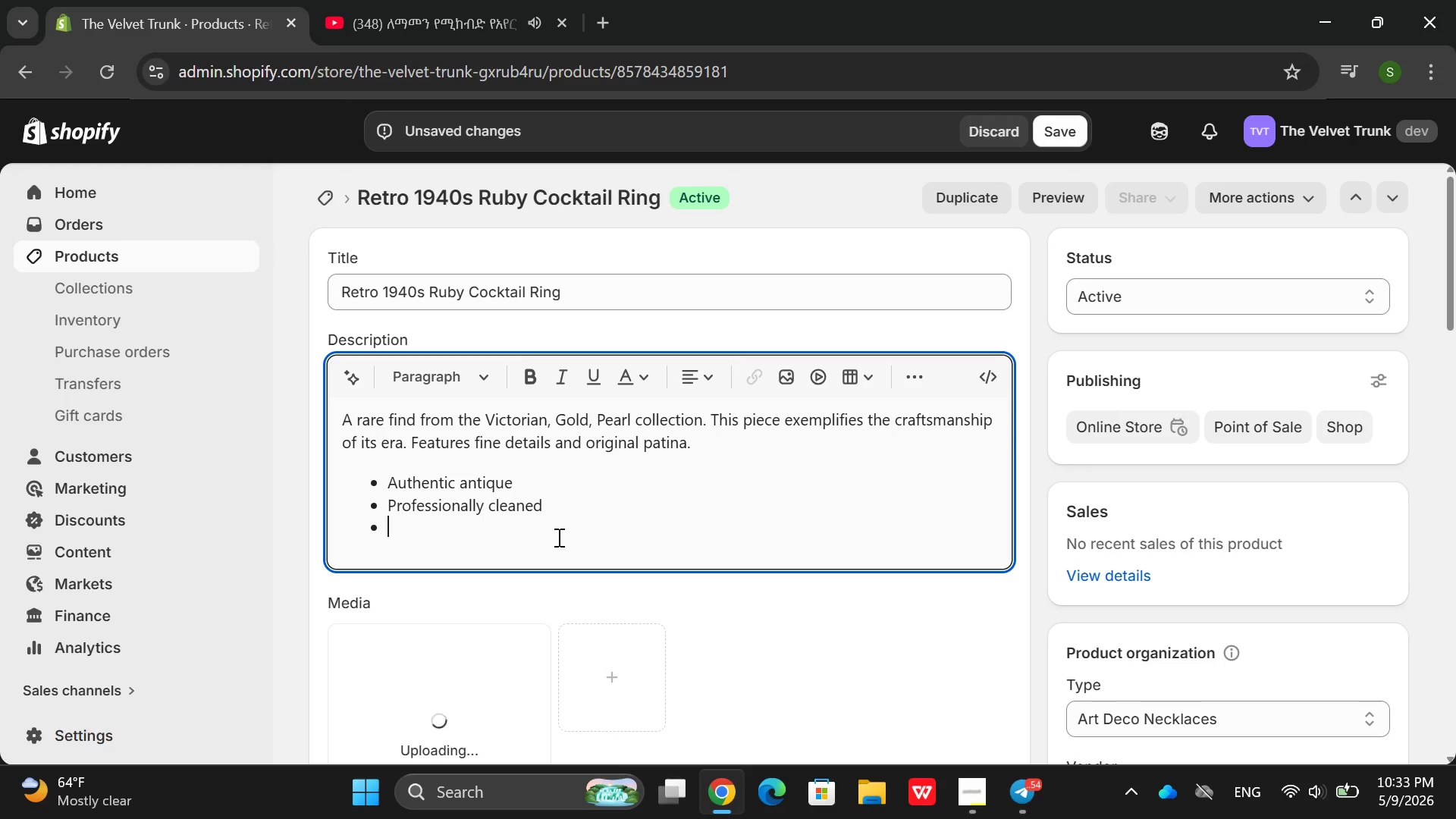 
left_click_drag(start_coordinate=[557, 537], to_coordinate=[325, 406])
 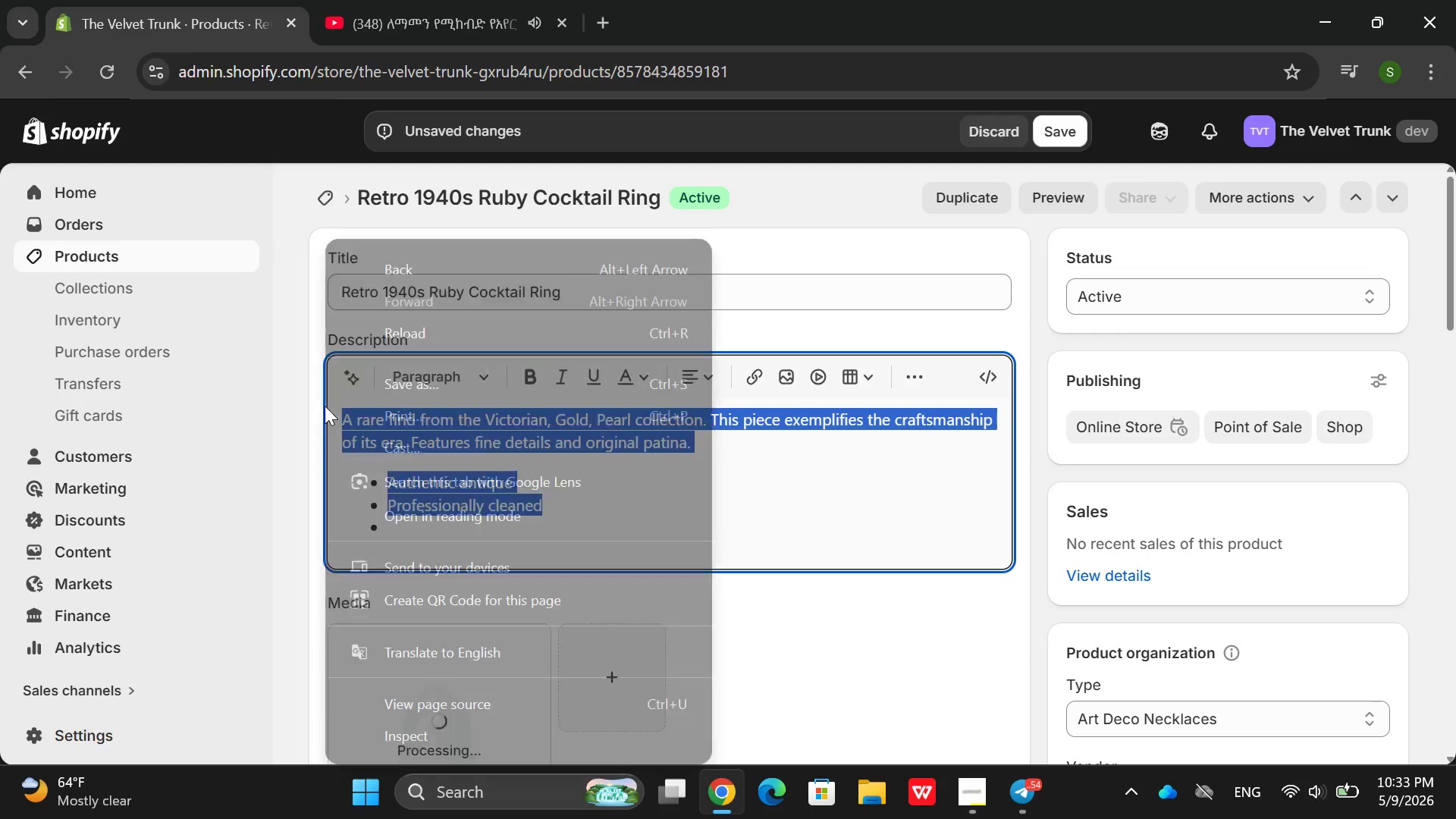 
key(Backspace)
 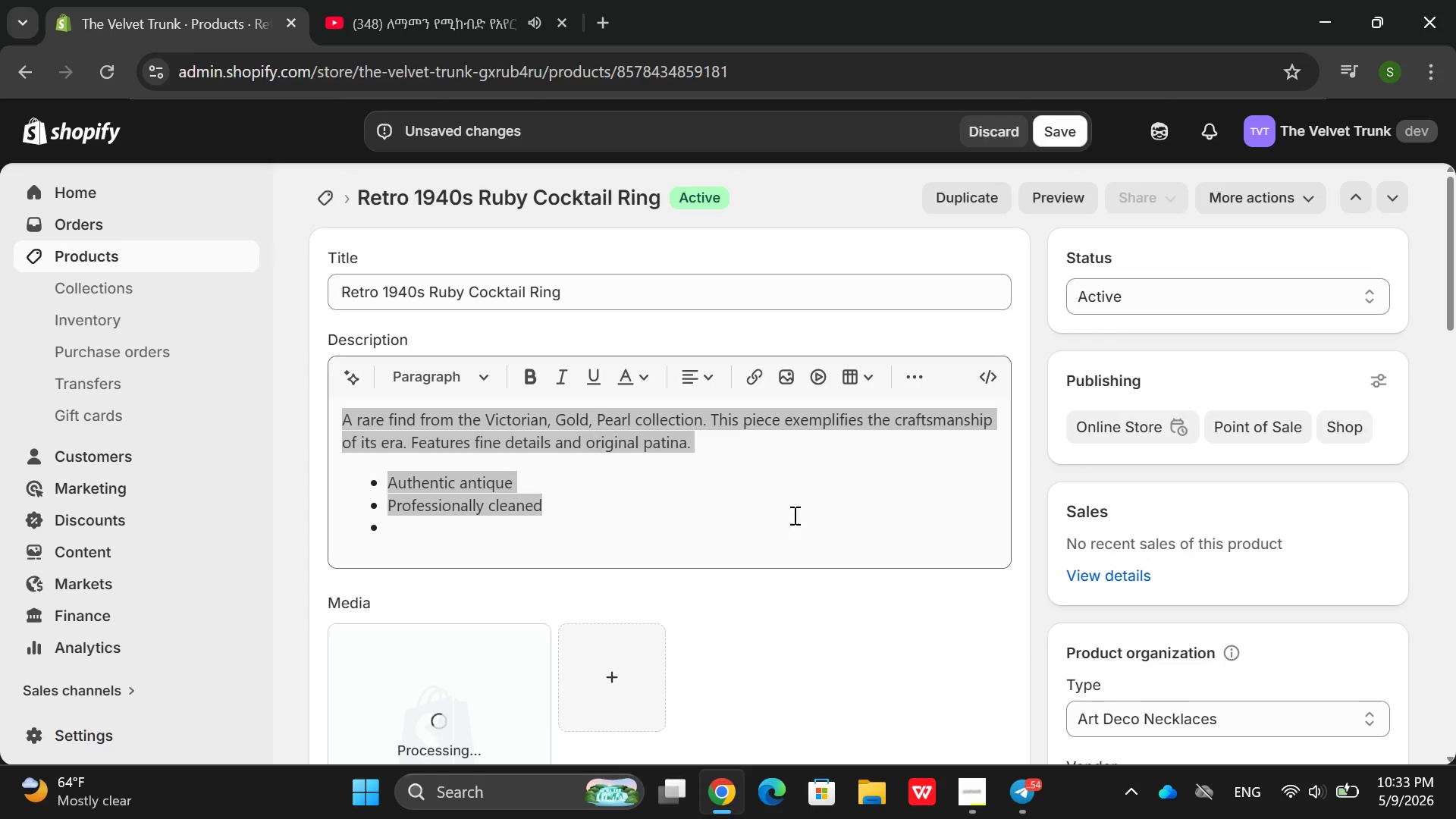 
mouse_move([593, 497])
 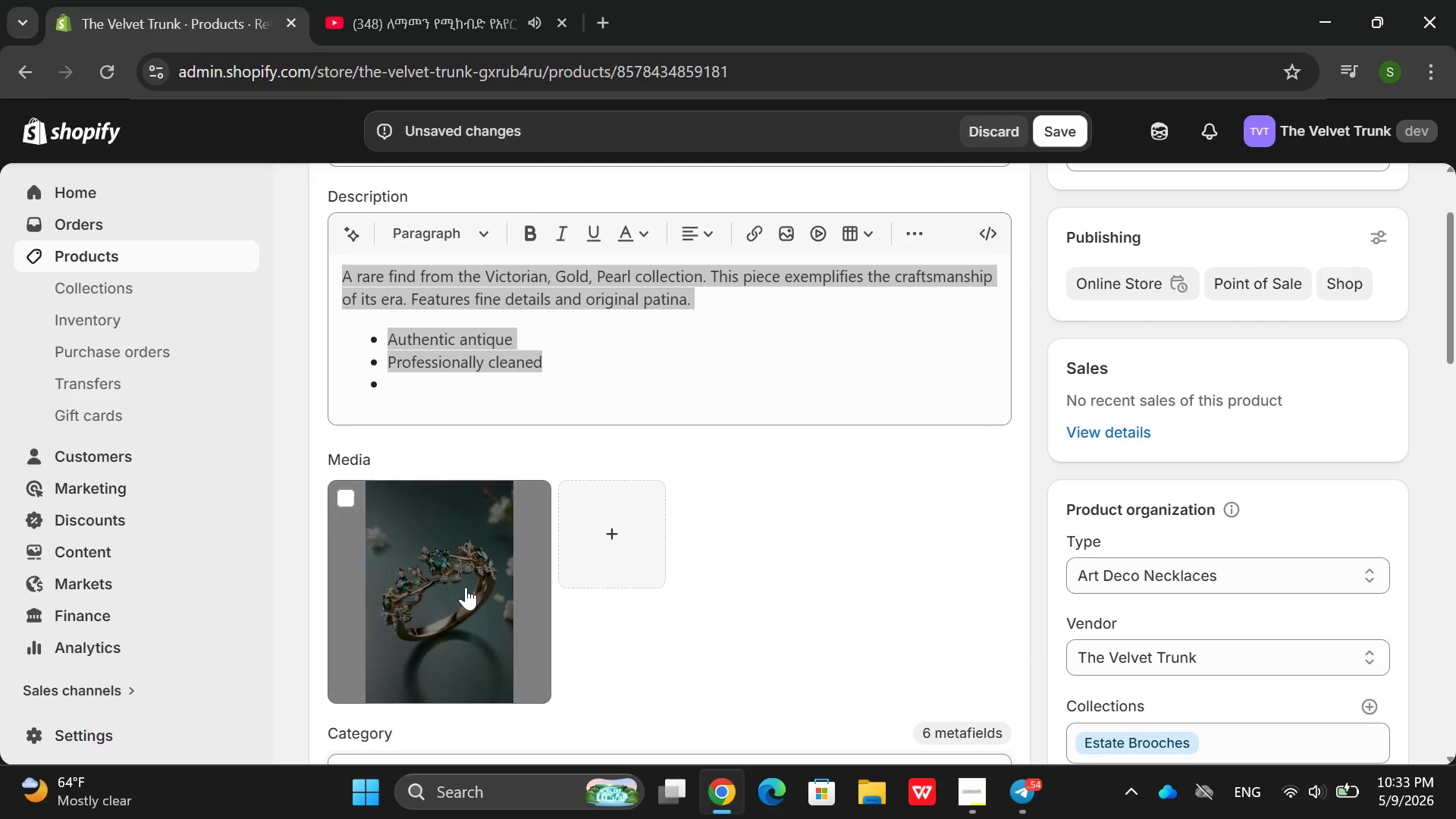 
left_click([466, 587])
 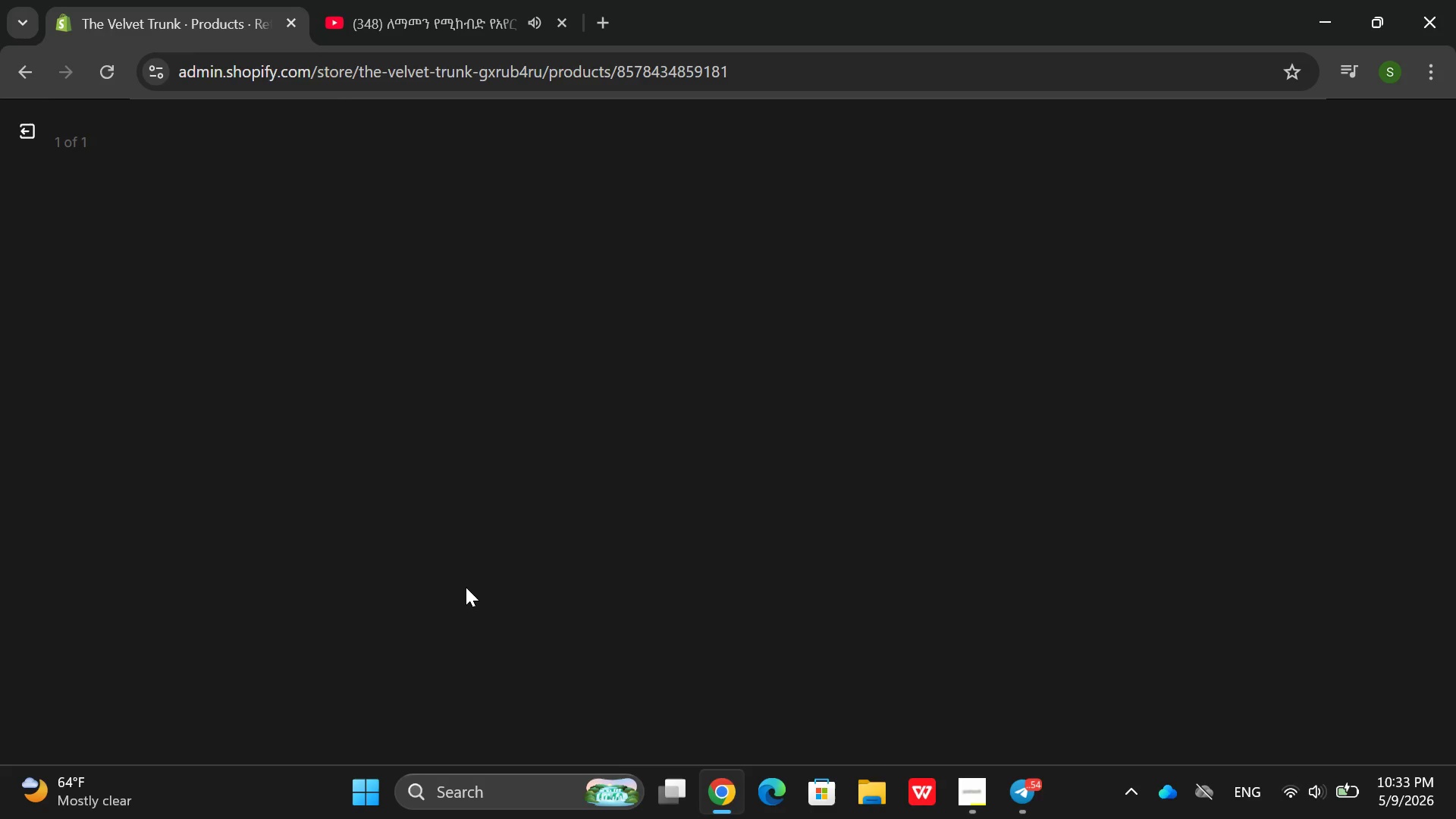 
right_click([466, 587])
 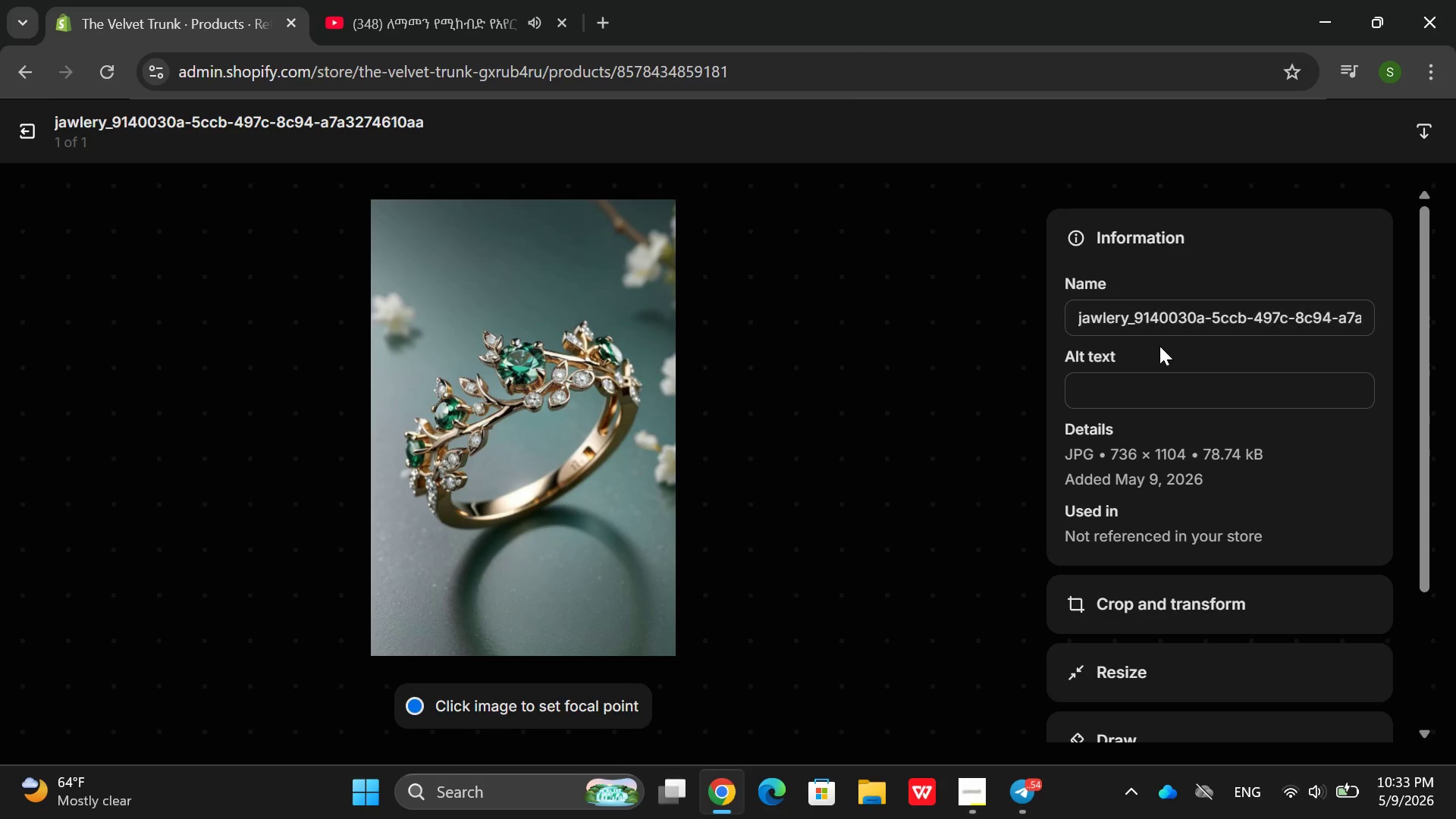 
left_click([1154, 391])
 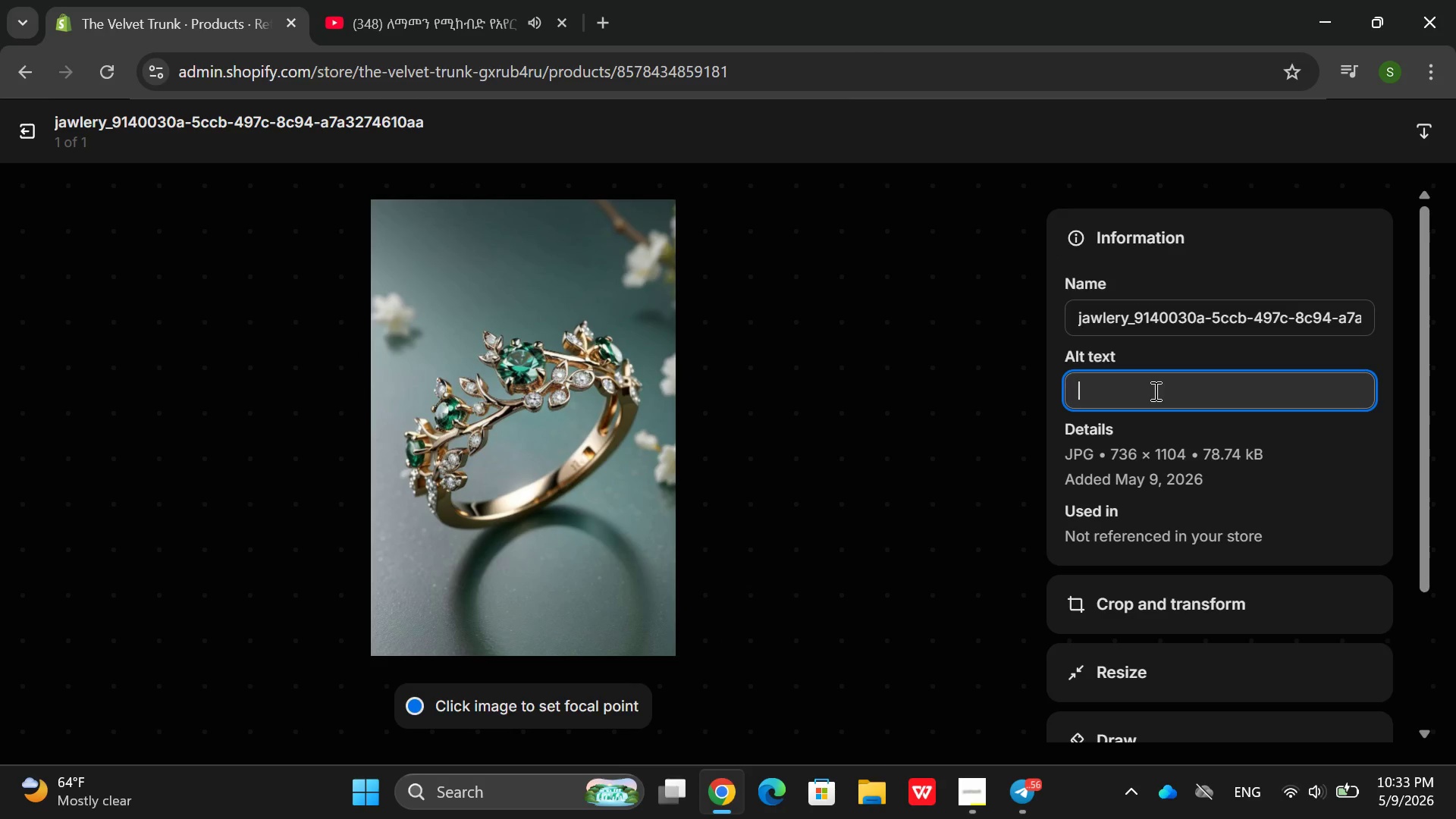 
key(Shift+R)
 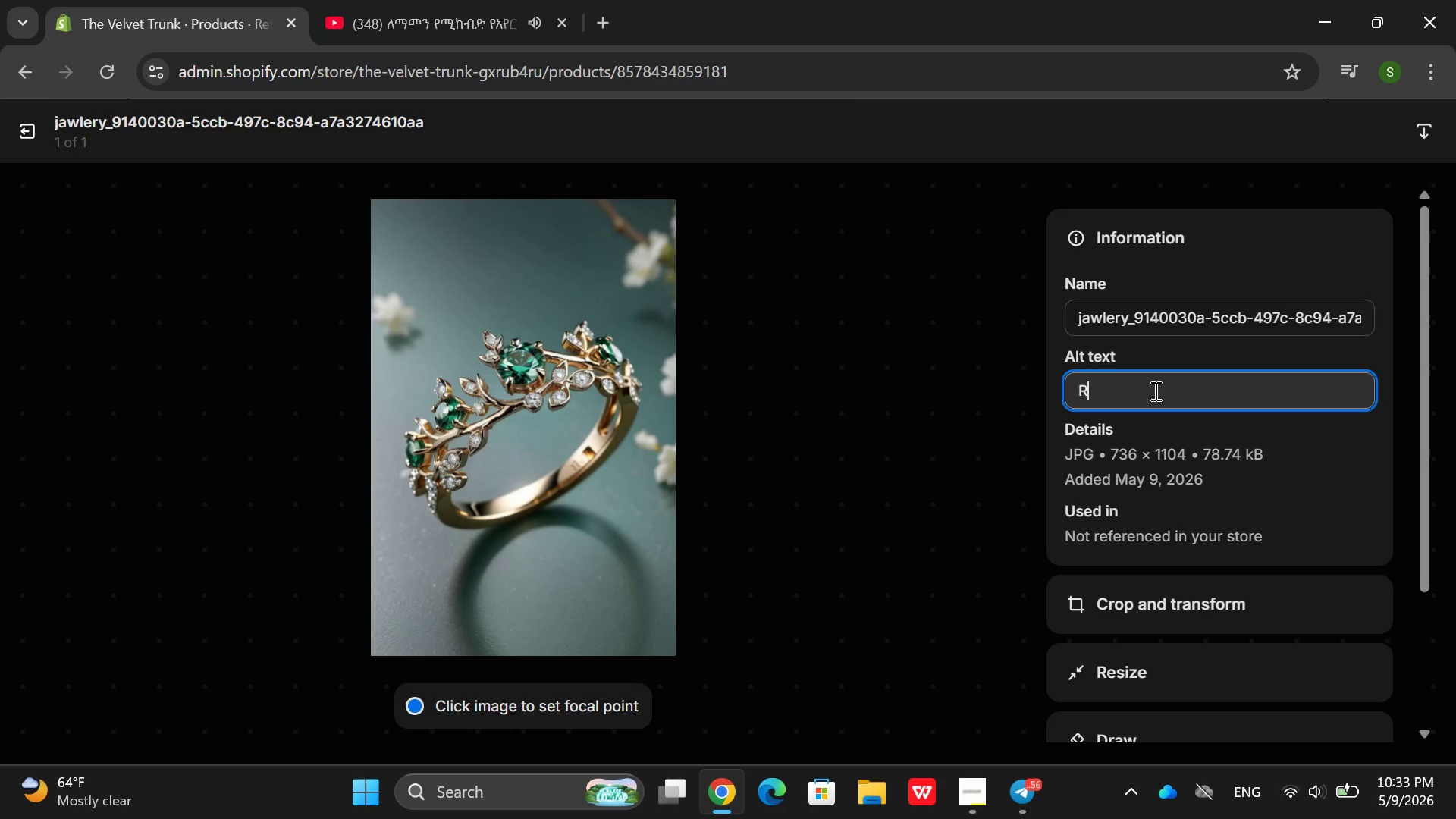 
right_click([1154, 391])
 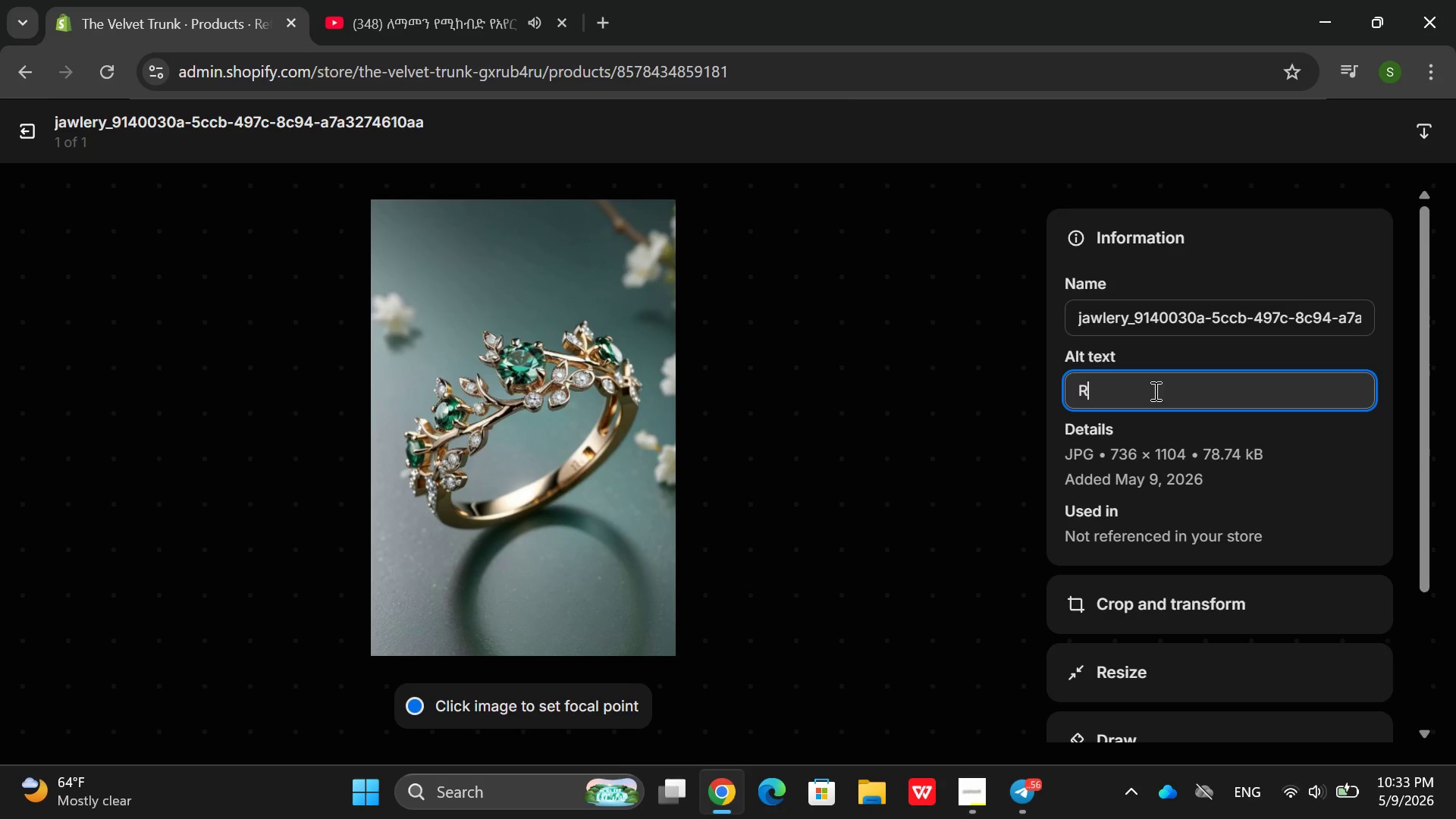 
key(Meta+MetaLeft)
 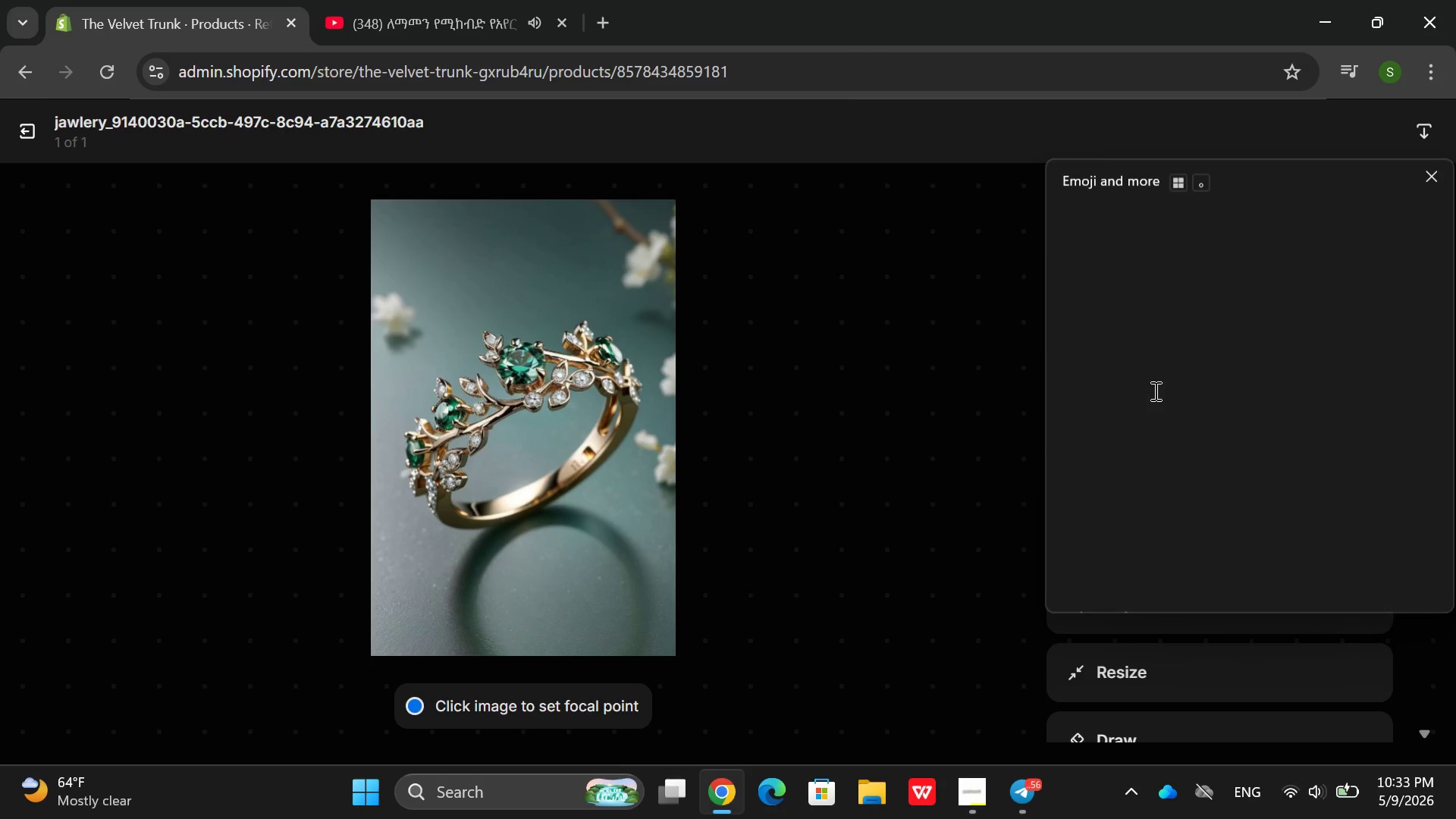 
key(E)
 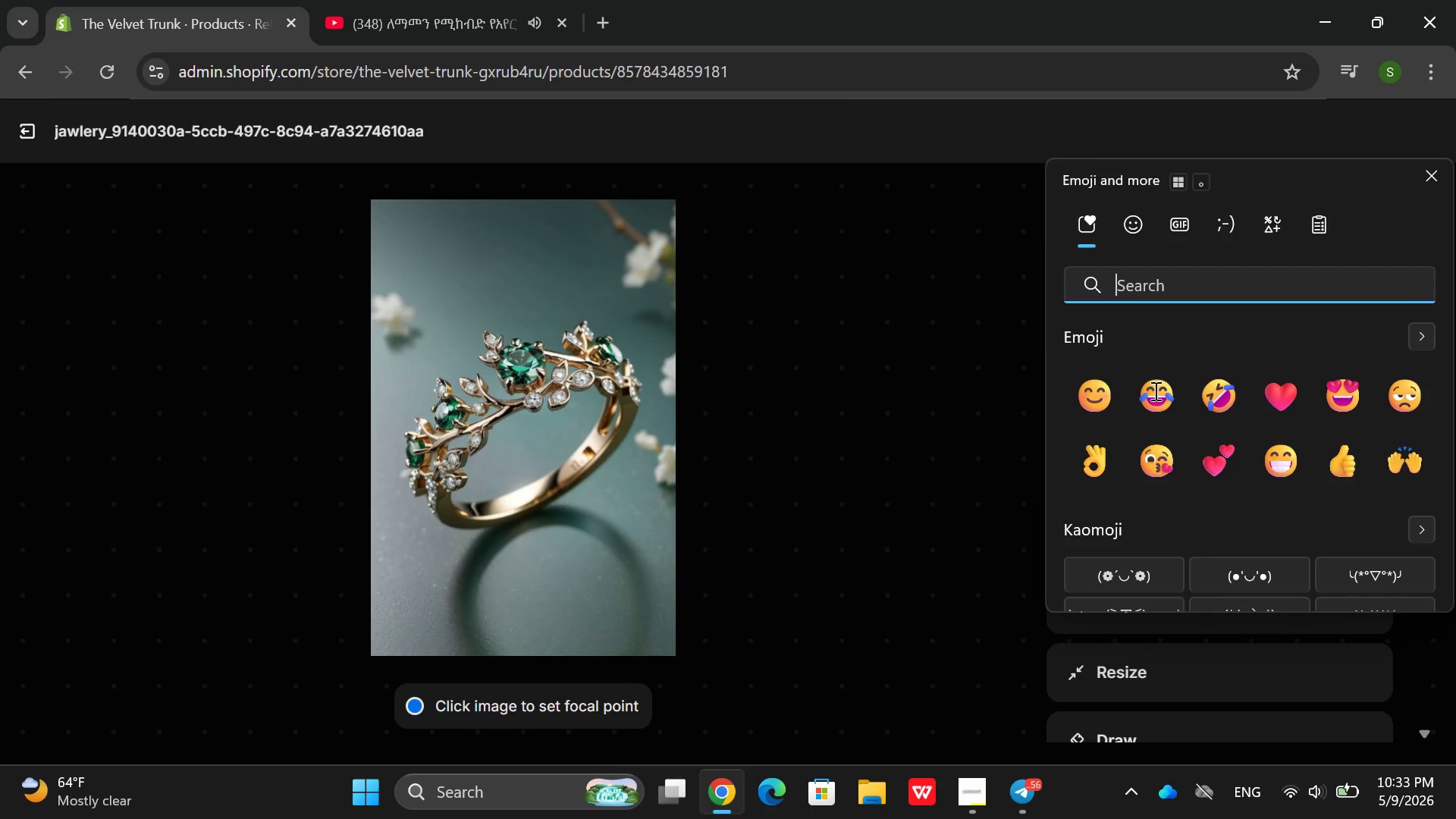 
key(T)
 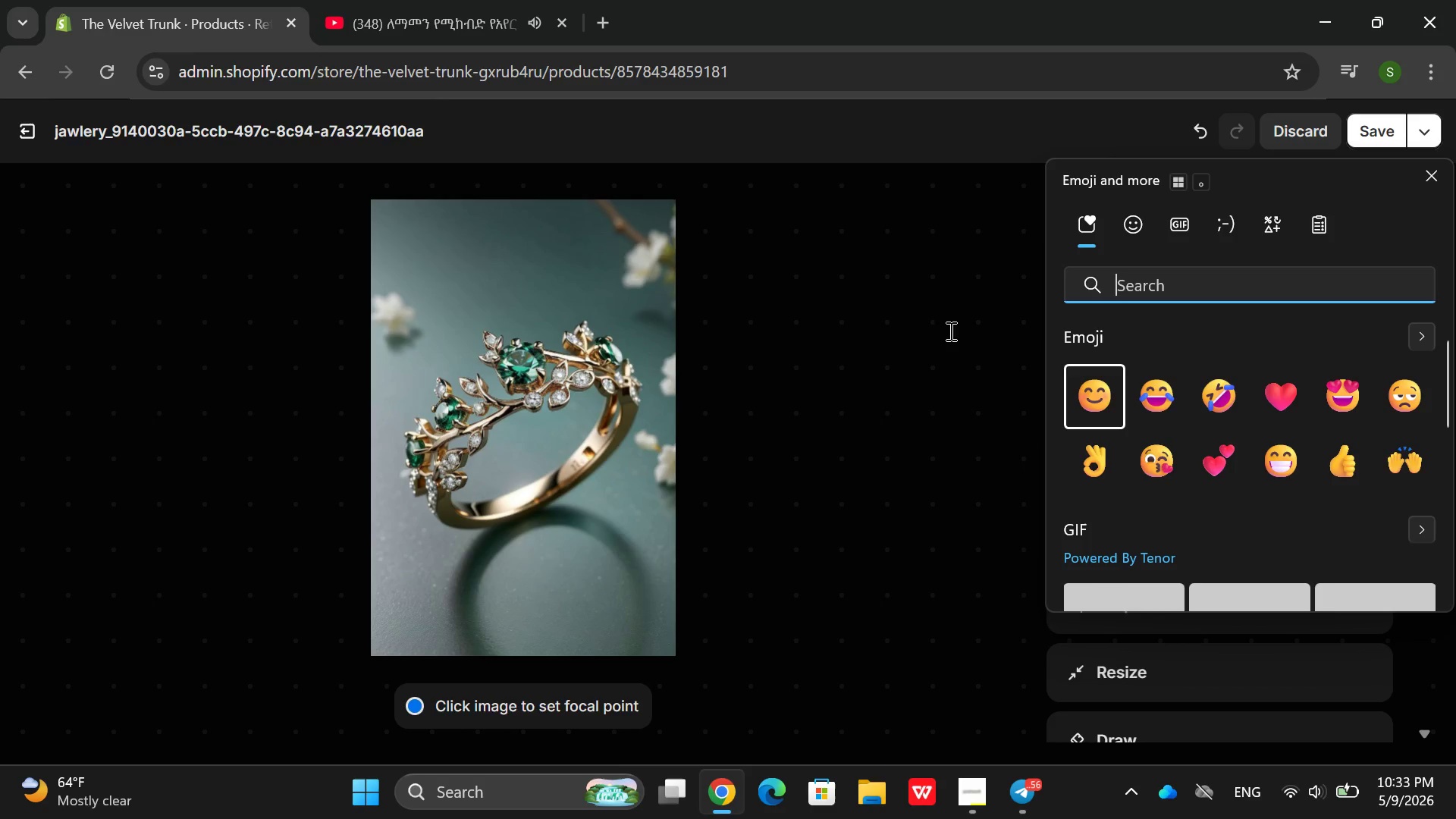 
left_click([937, 445])
 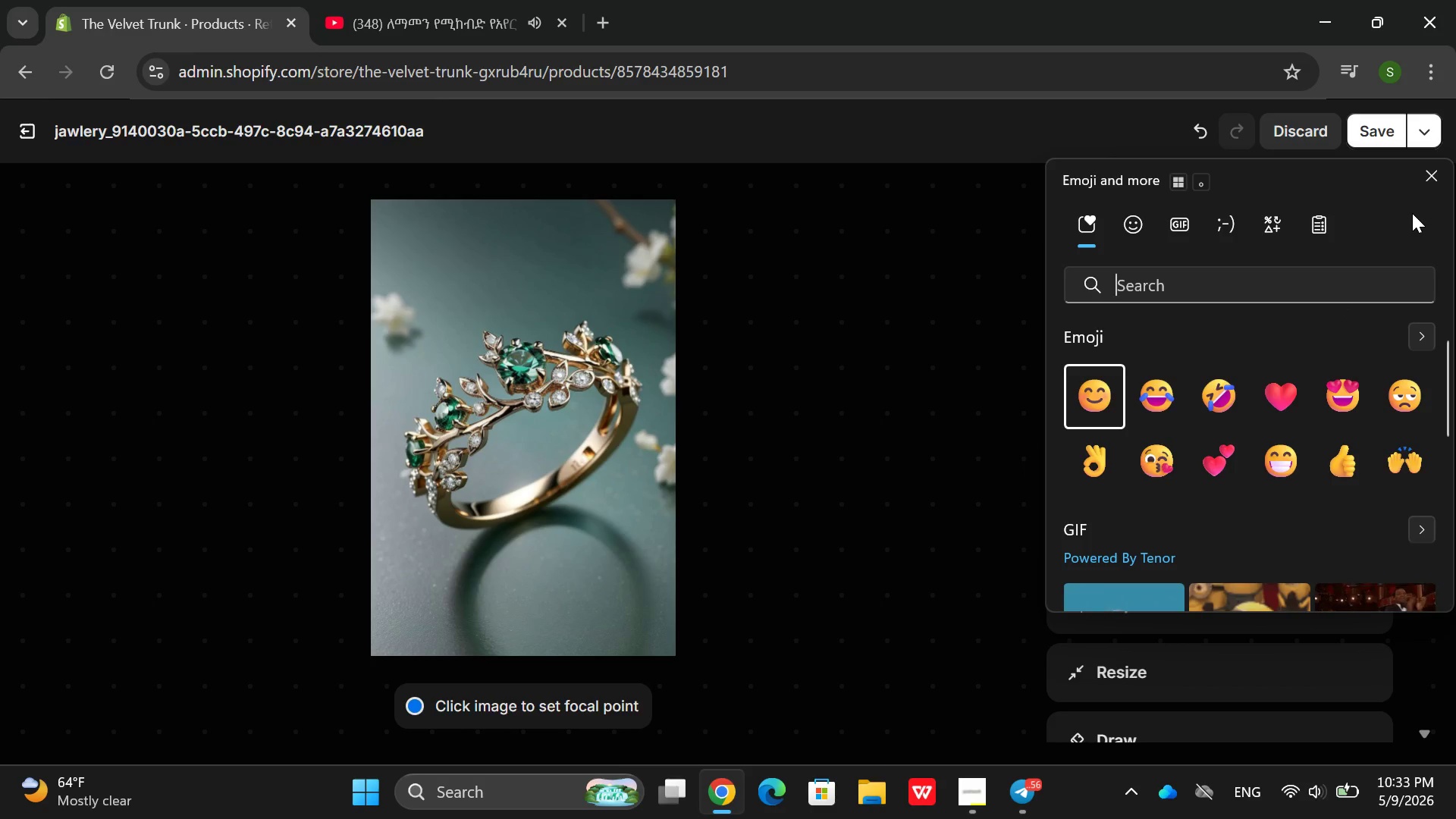 
left_click([1433, 180])
 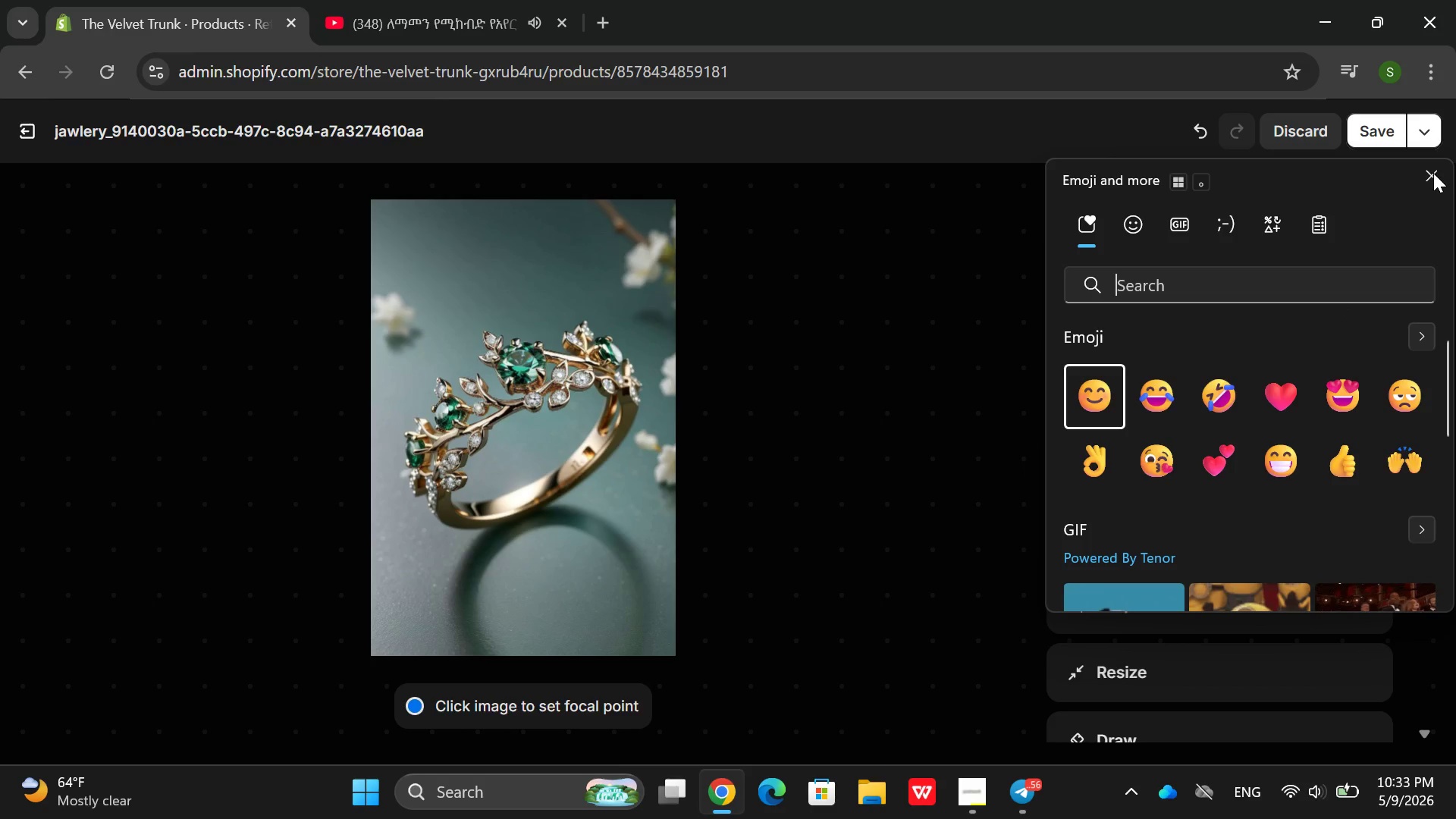 
left_click([1433, 173])
 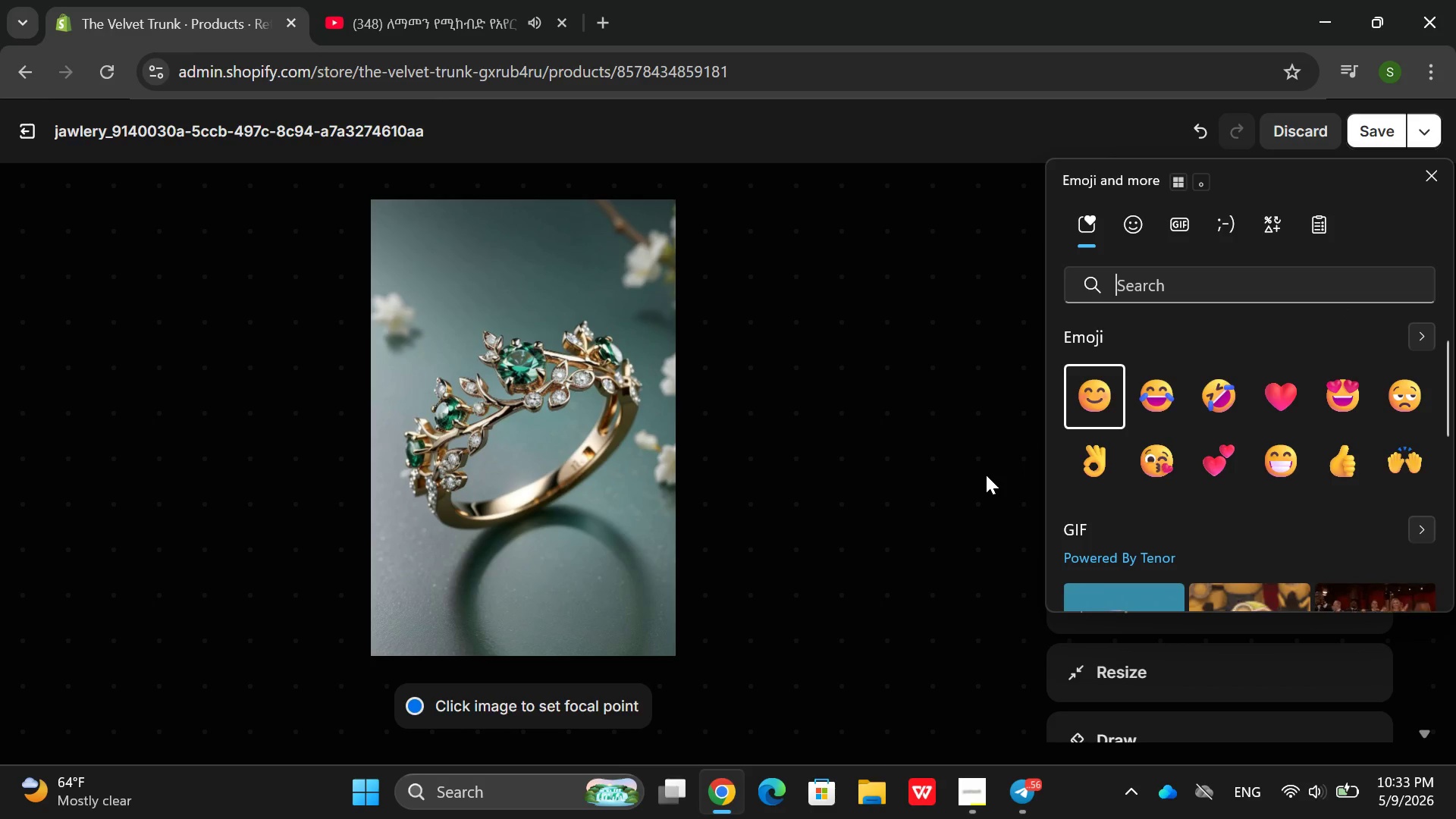 
left_click([868, 544])
 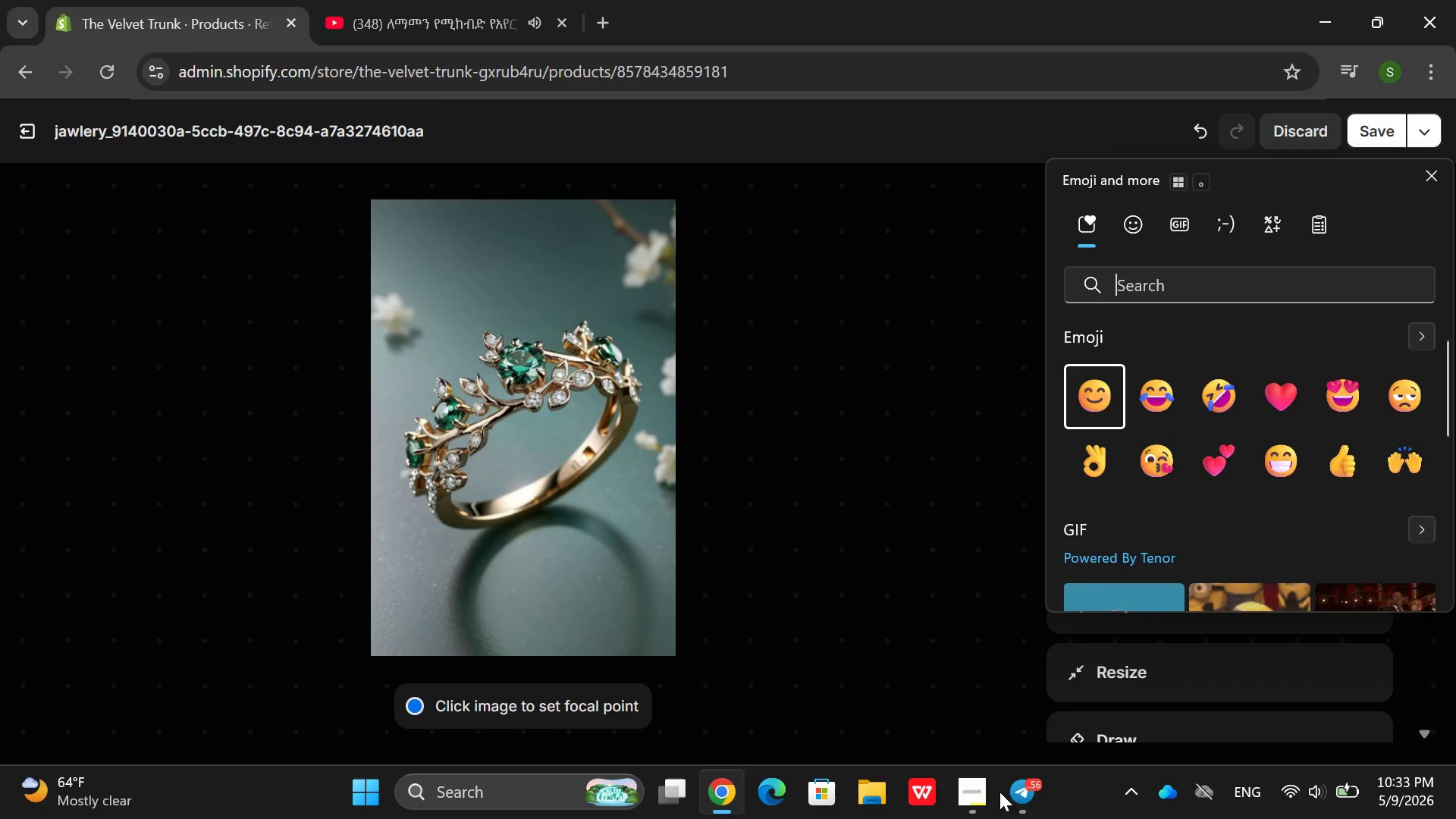 
left_click([967, 802])
 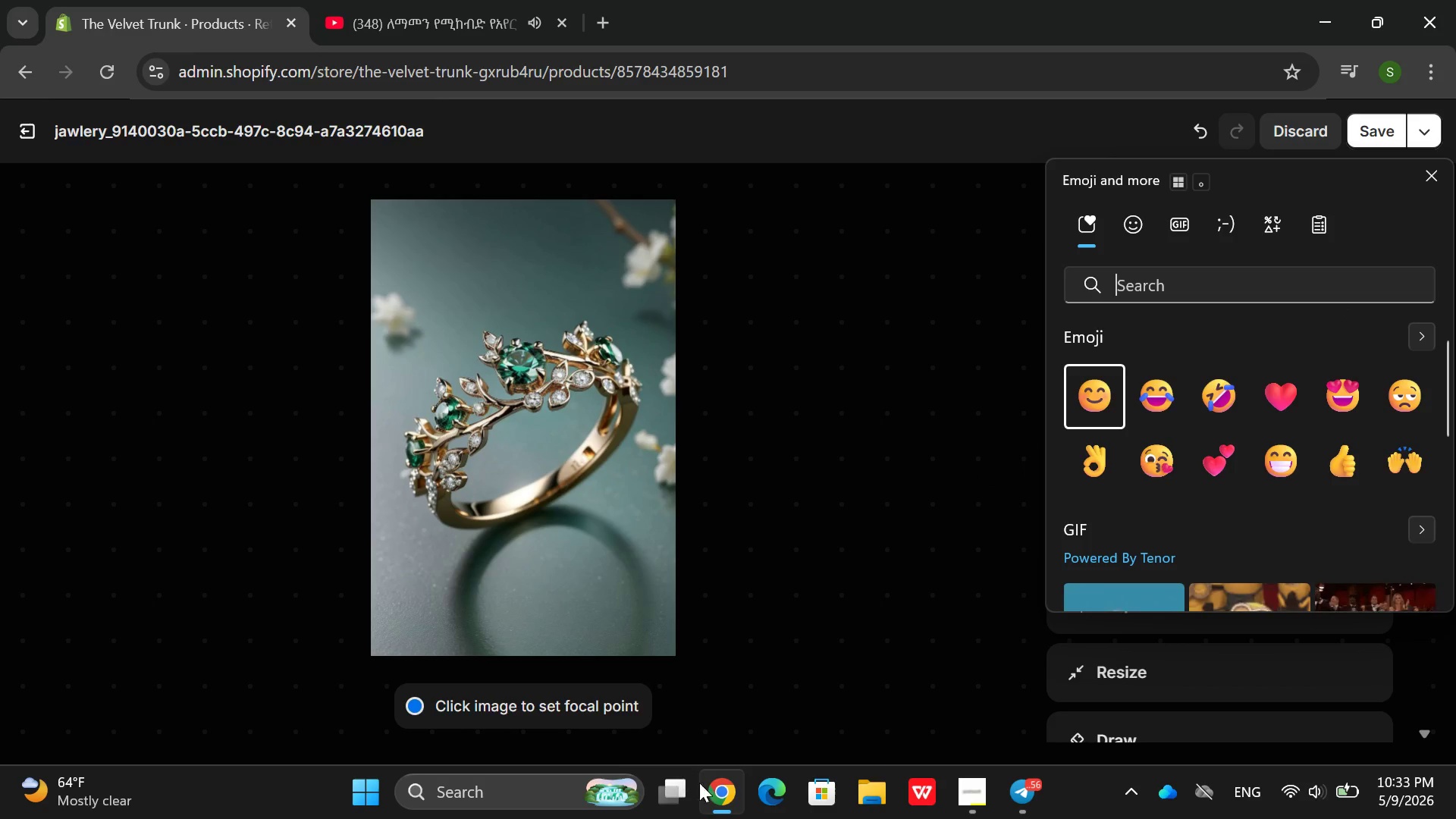 
left_click([717, 796])
 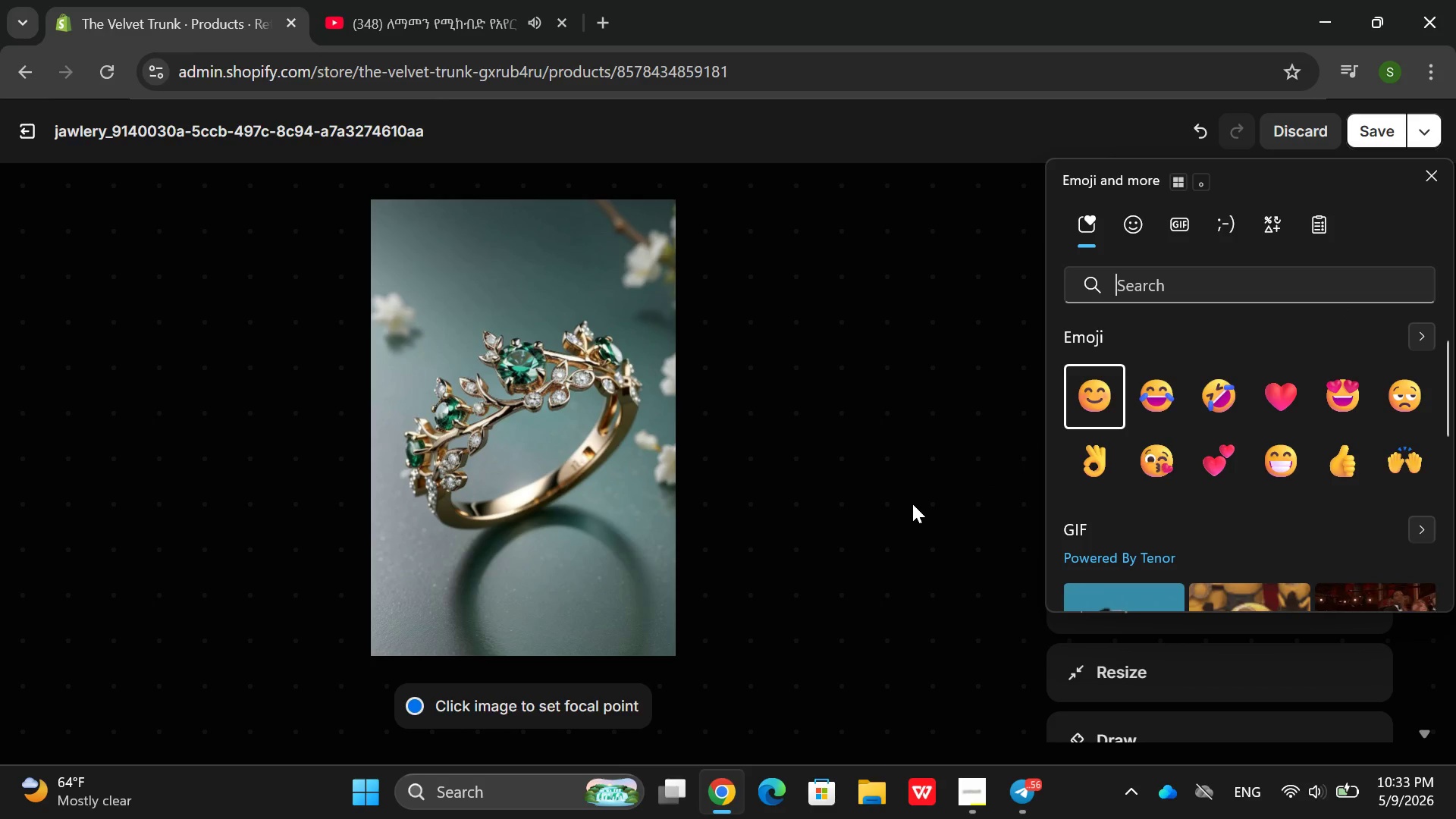 
double_click([912, 504])
 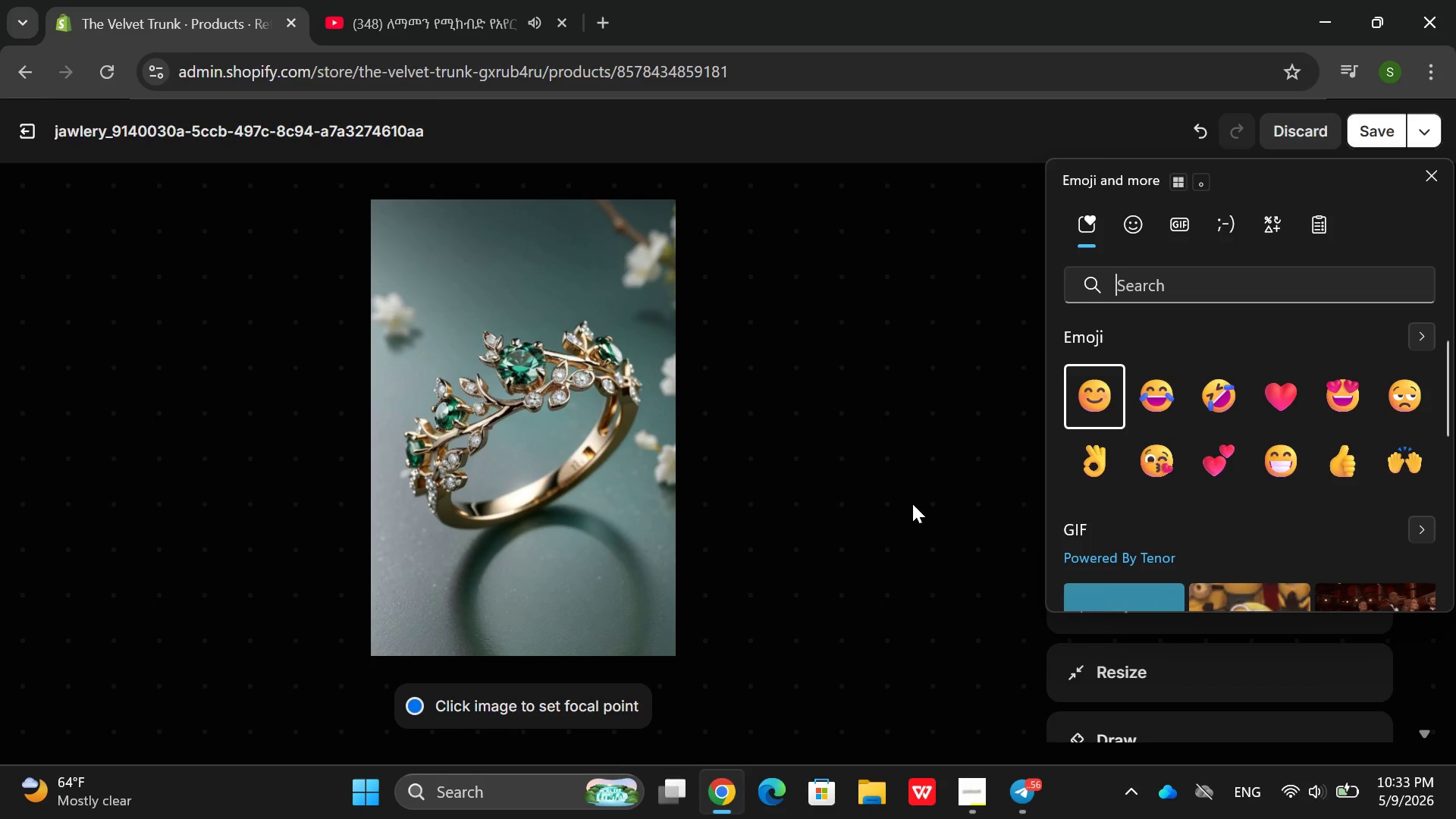 
double_click([912, 504])
 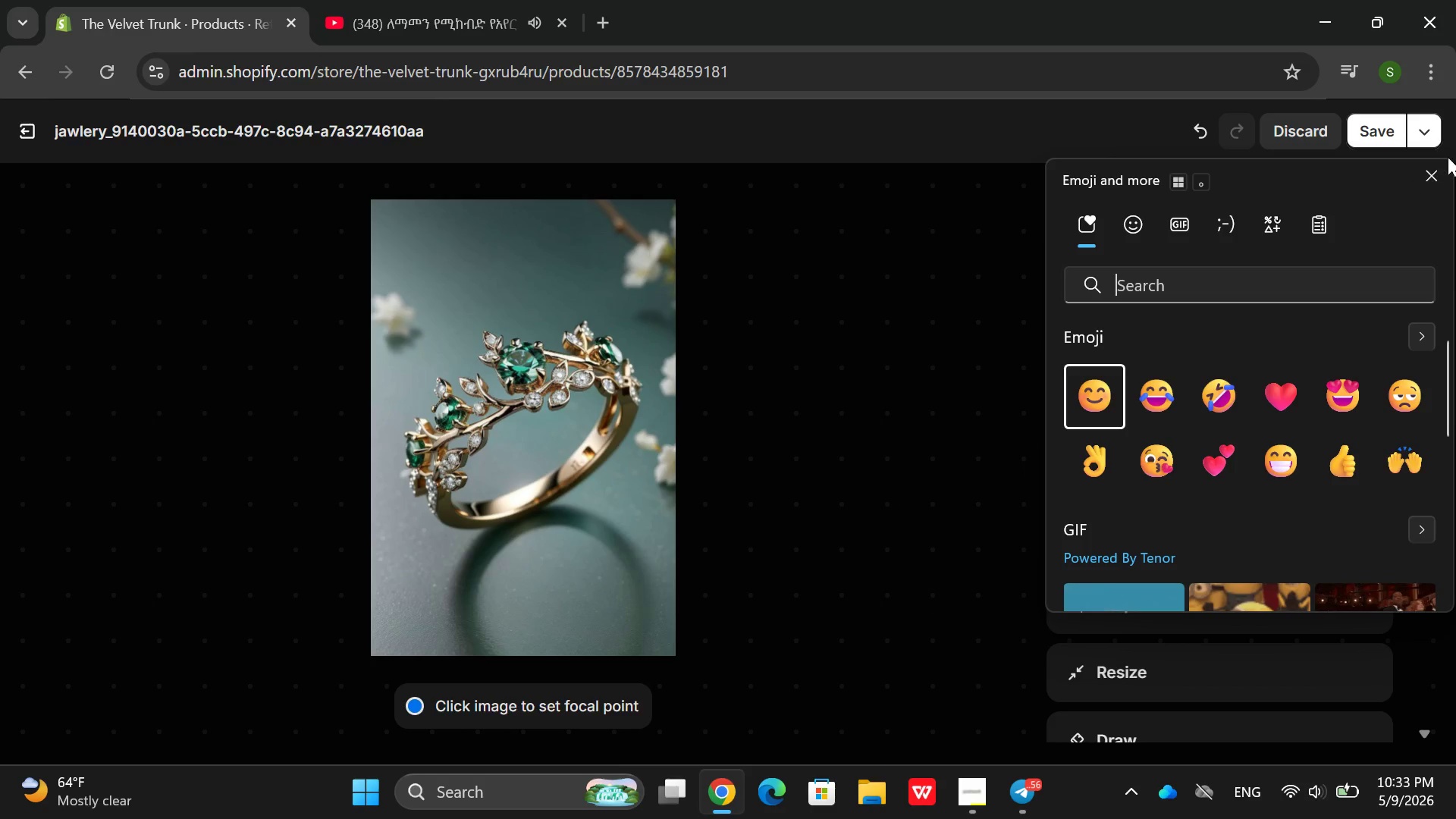 
left_click([1430, 180])
 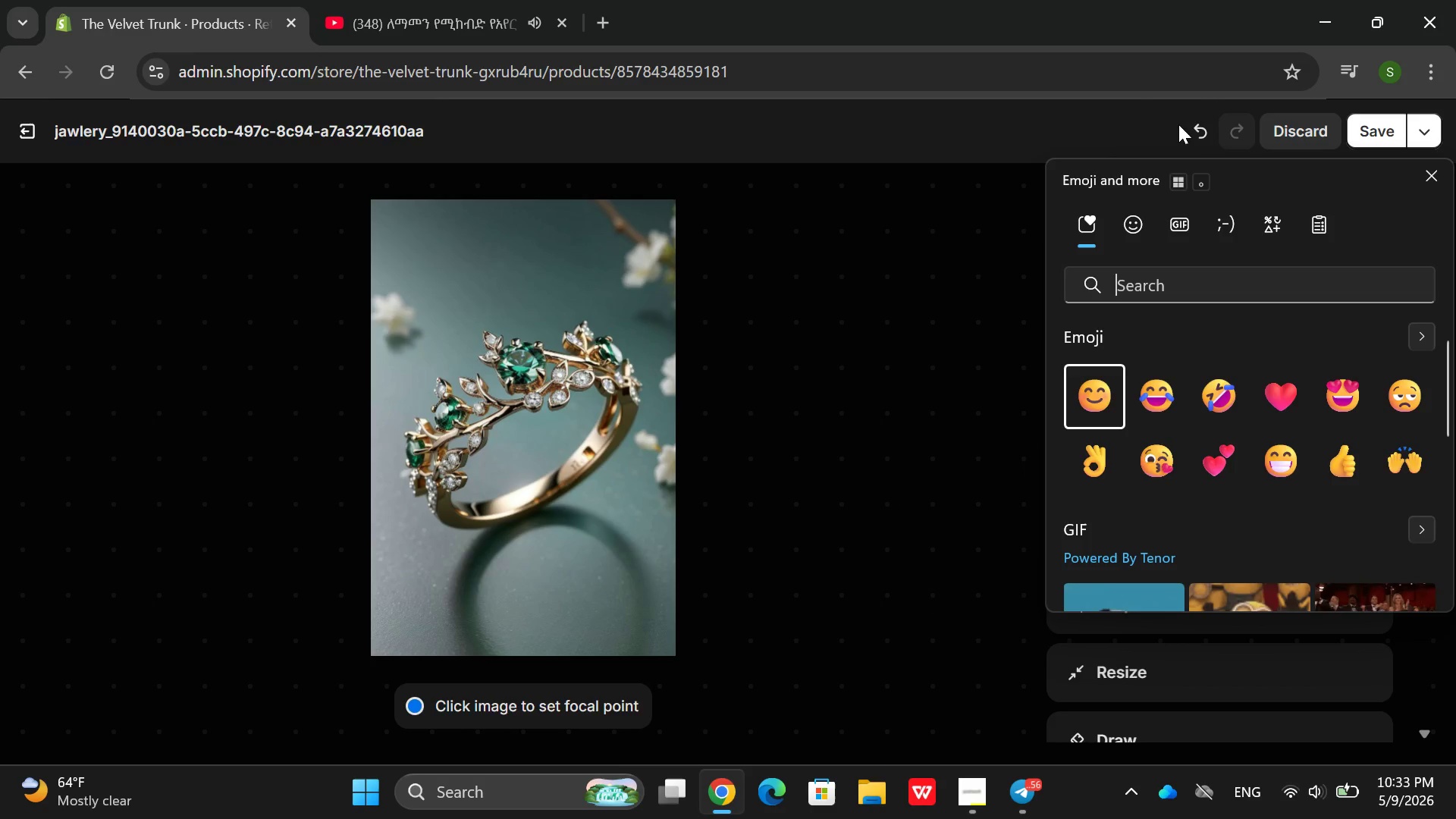 
left_click([1193, 132])
 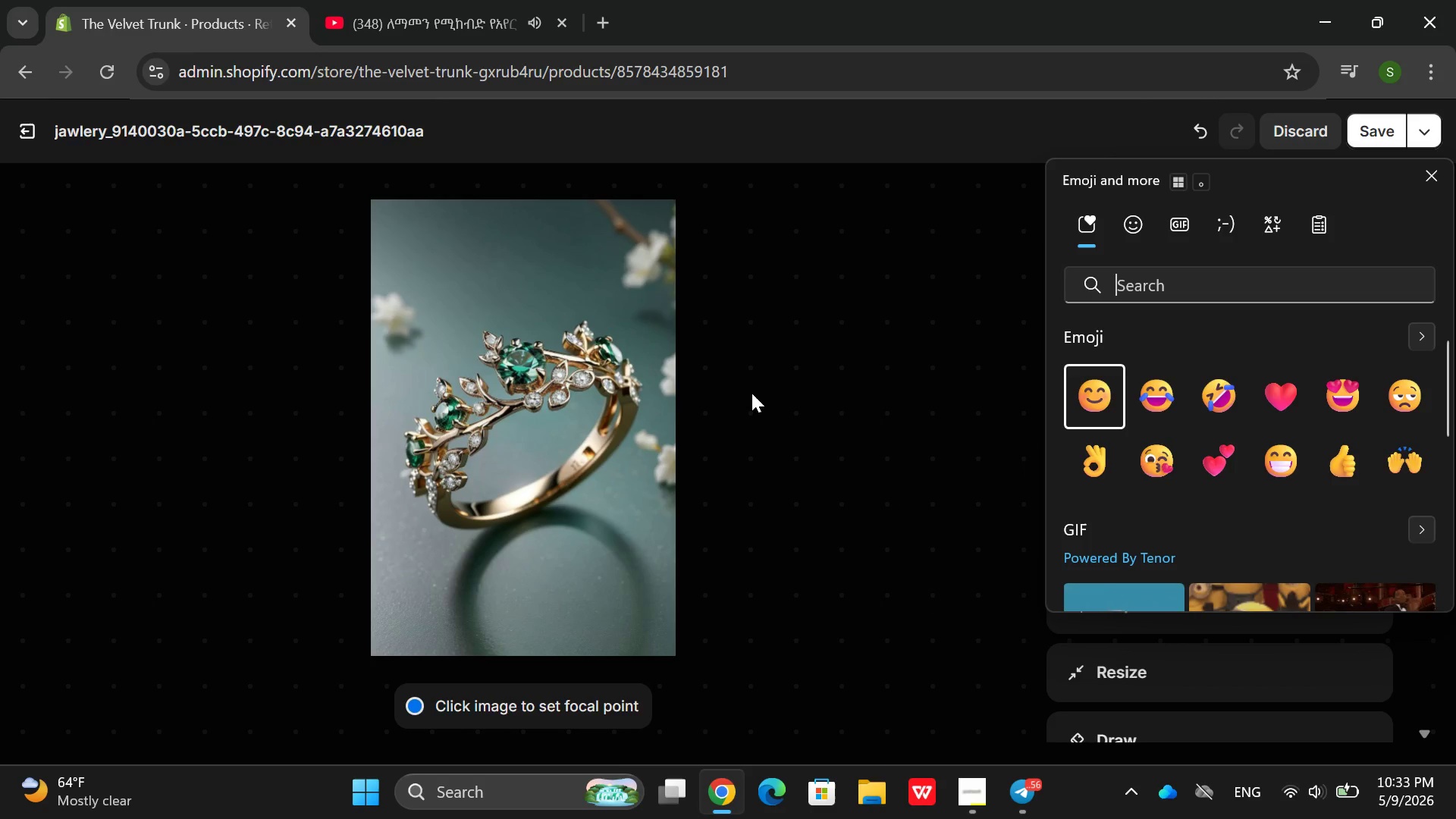 
double_click([752, 393])
 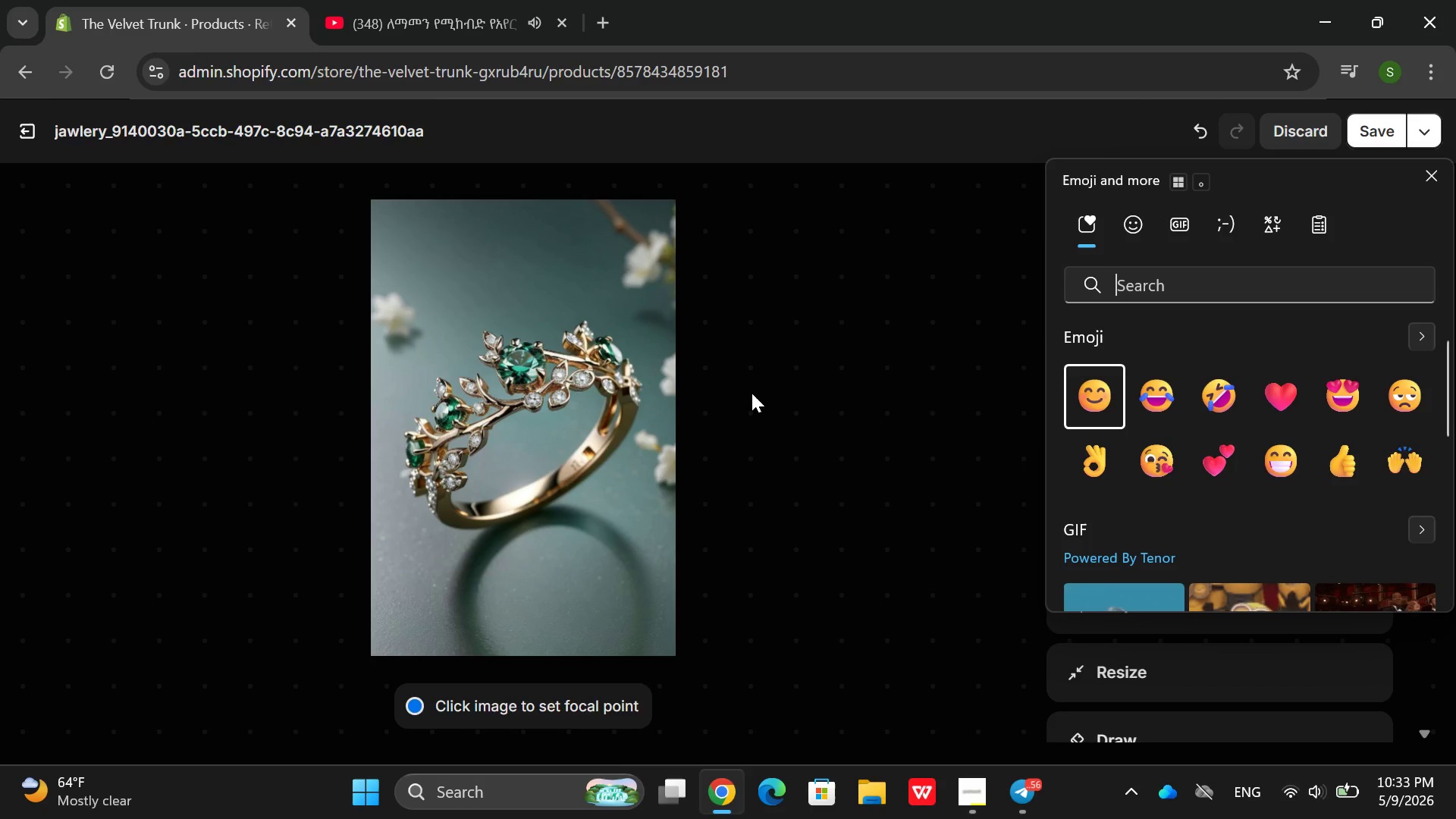 
key(Enter)
 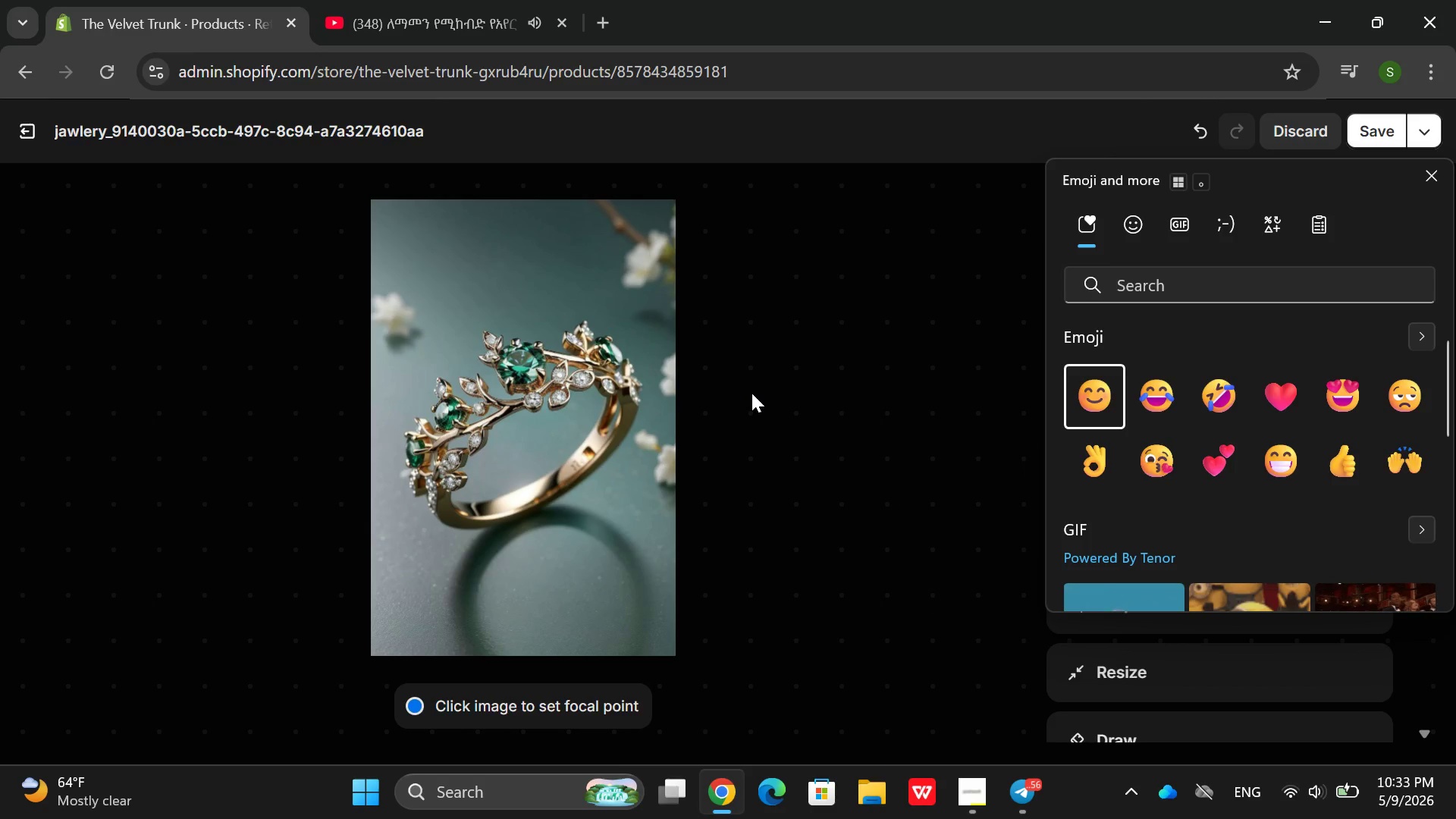 
key(Enter)
 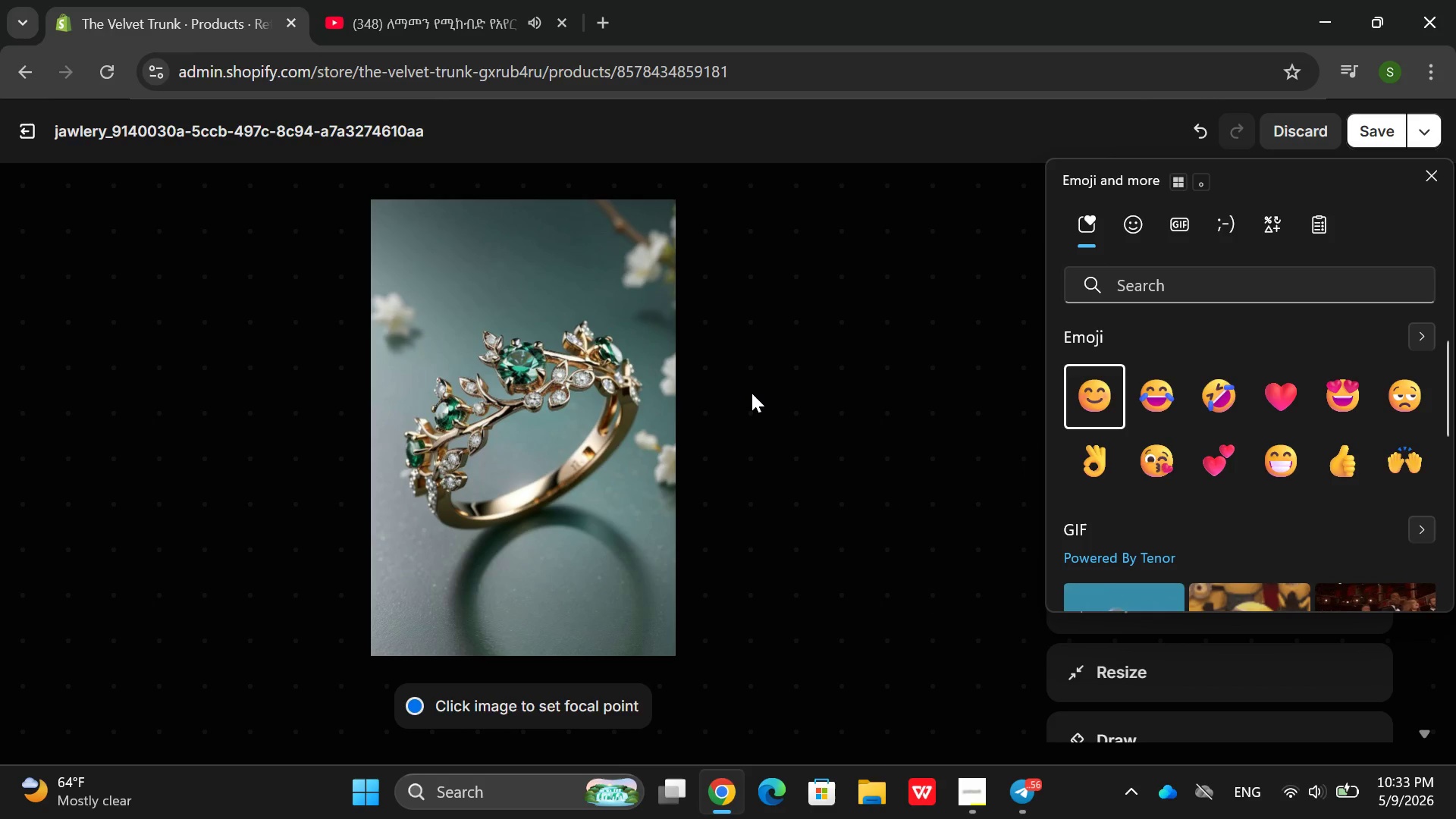 
key(Enter)
 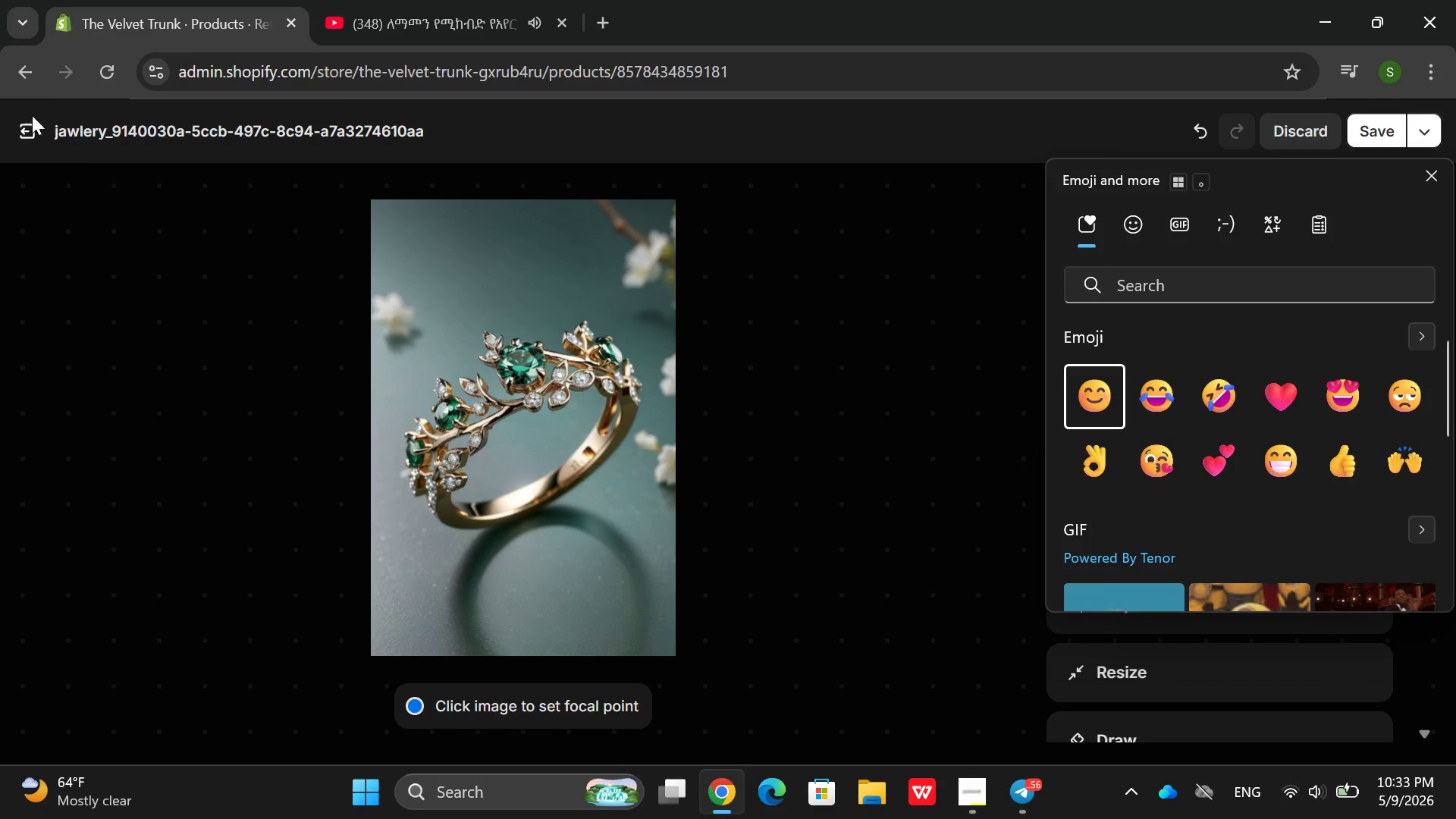 
left_click([21, 136])
 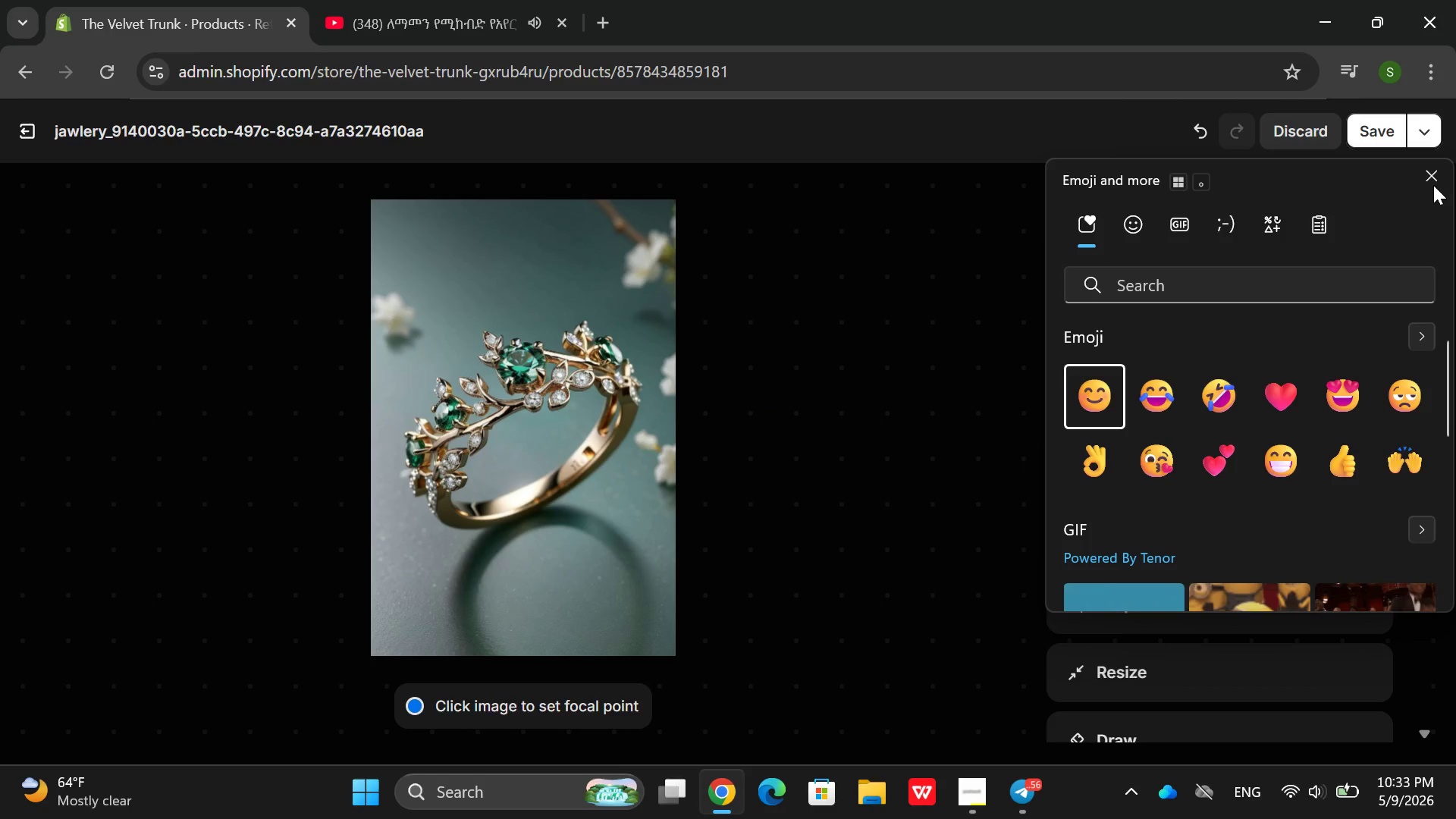 
left_click([1433, 180])
 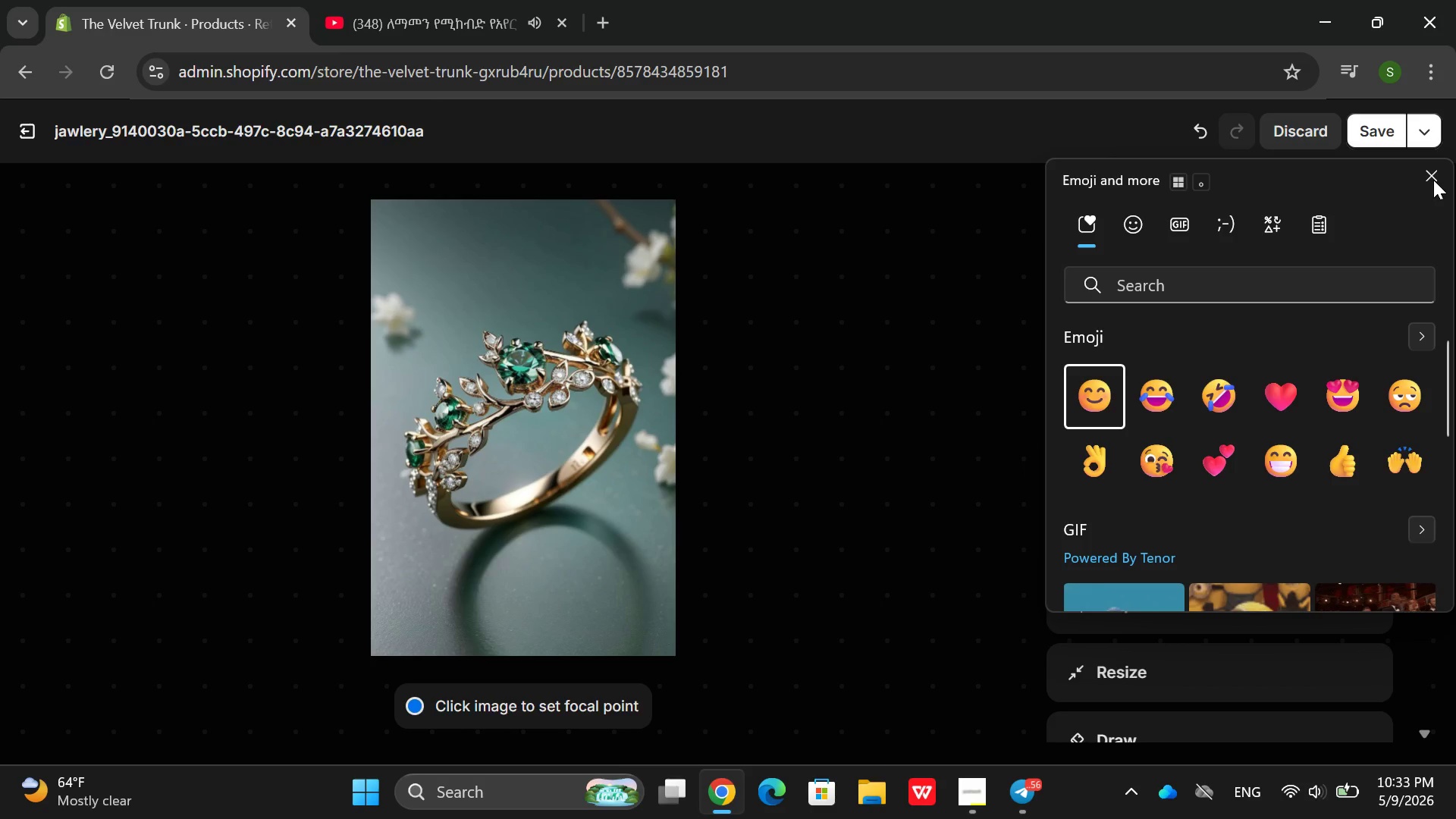 
right_click([1433, 180])
 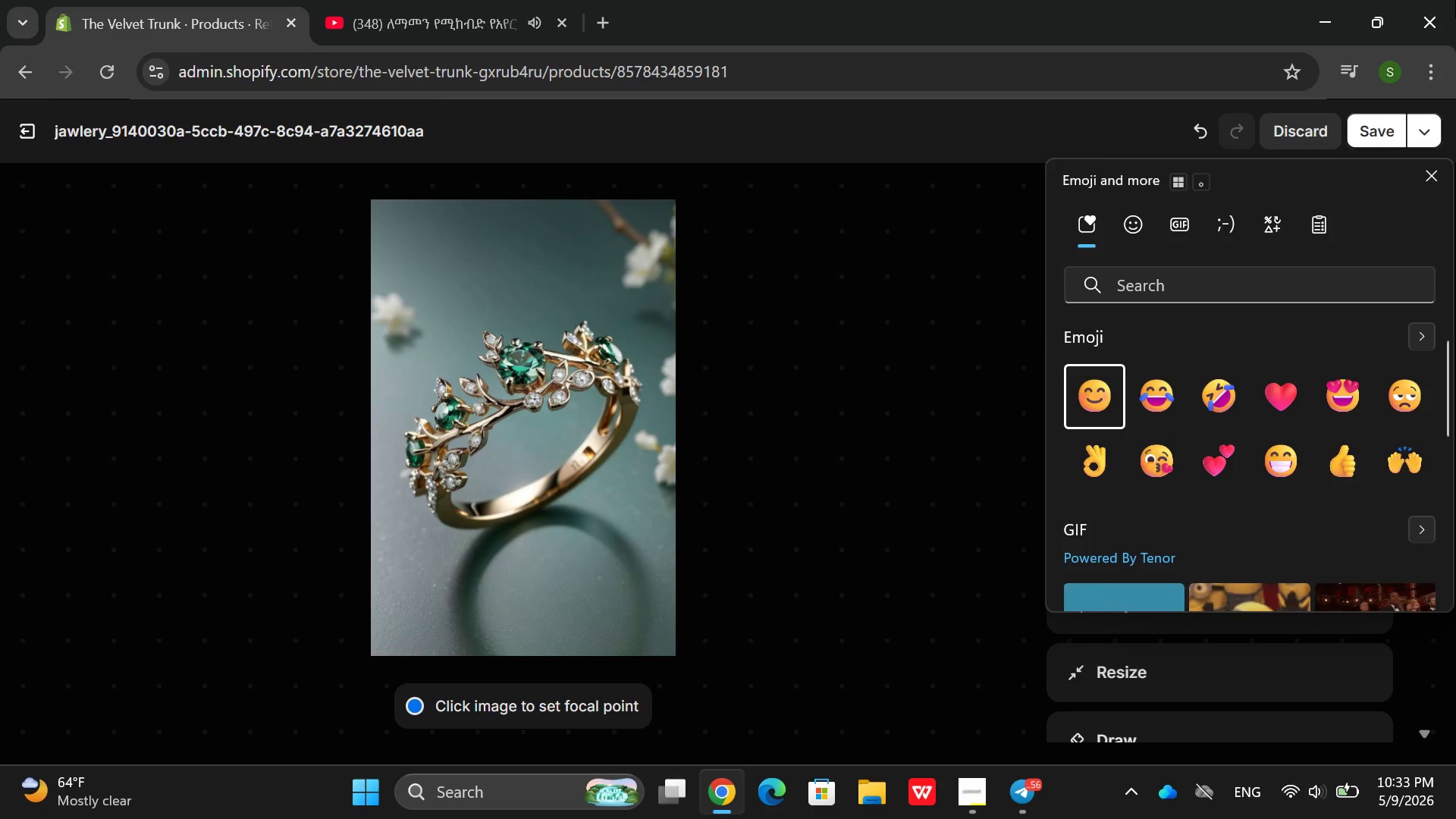 
wait(11.19)
 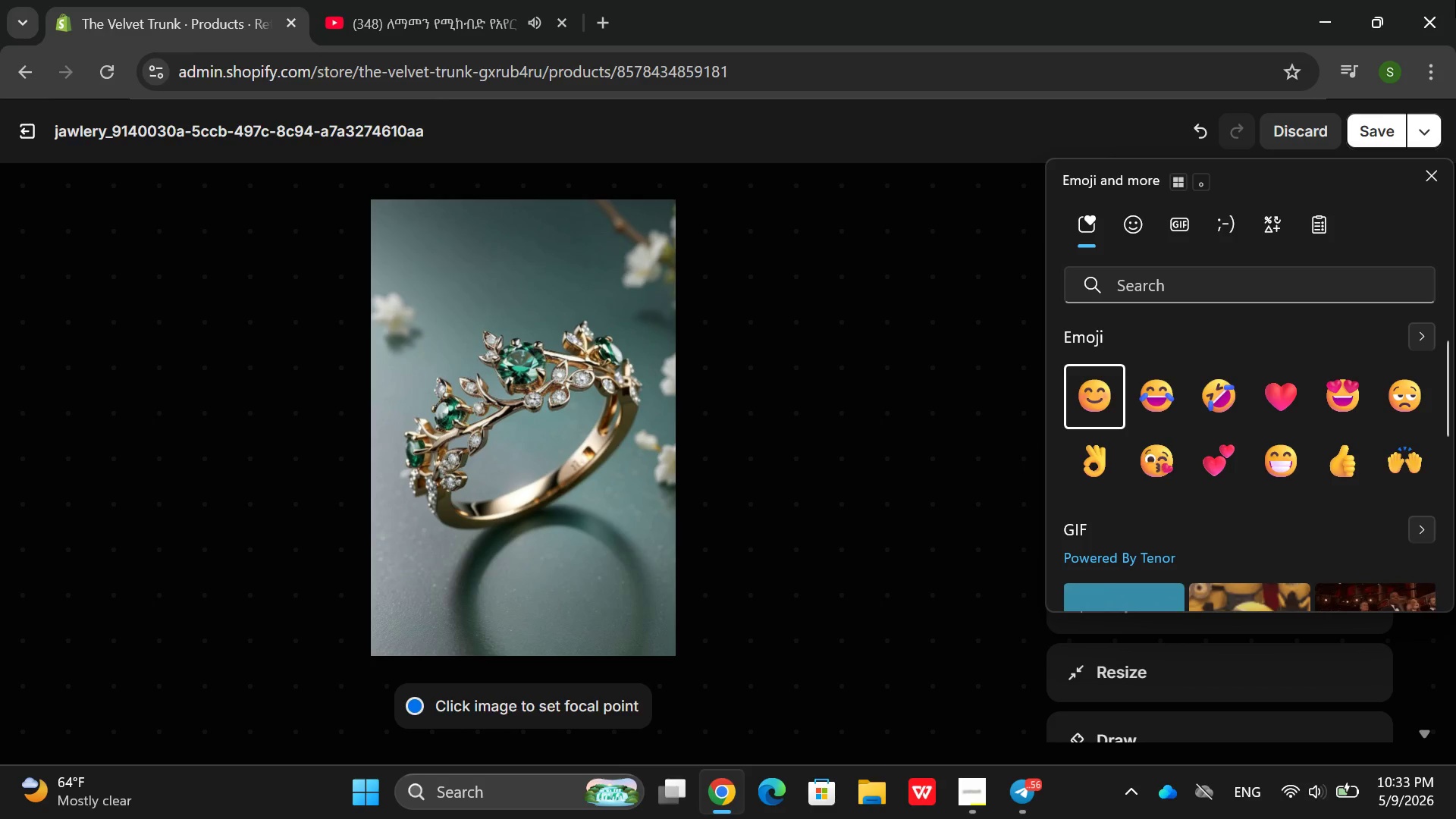 
key(Backspace)
type(et)
 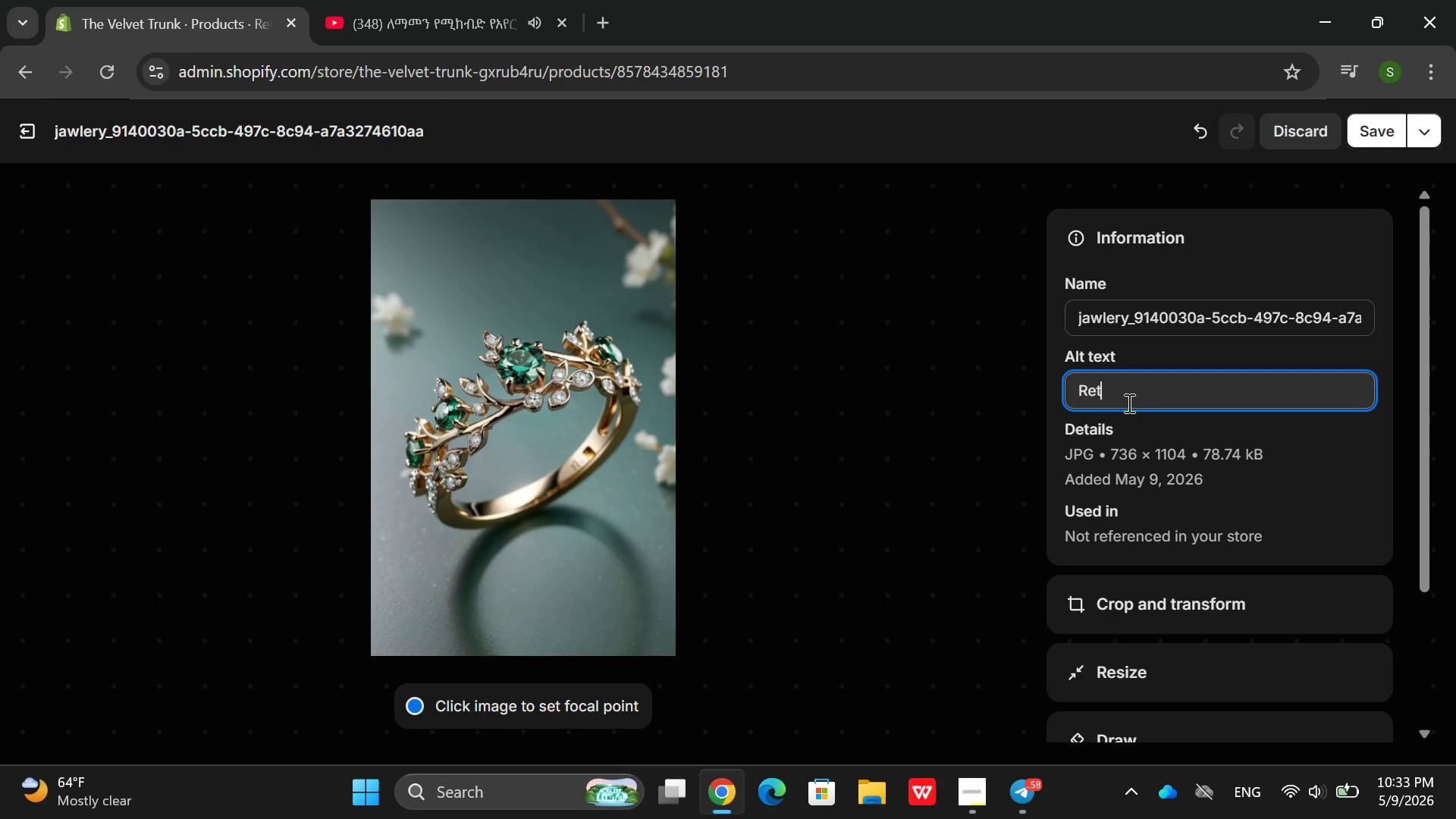 
right_click([1128, 403])
 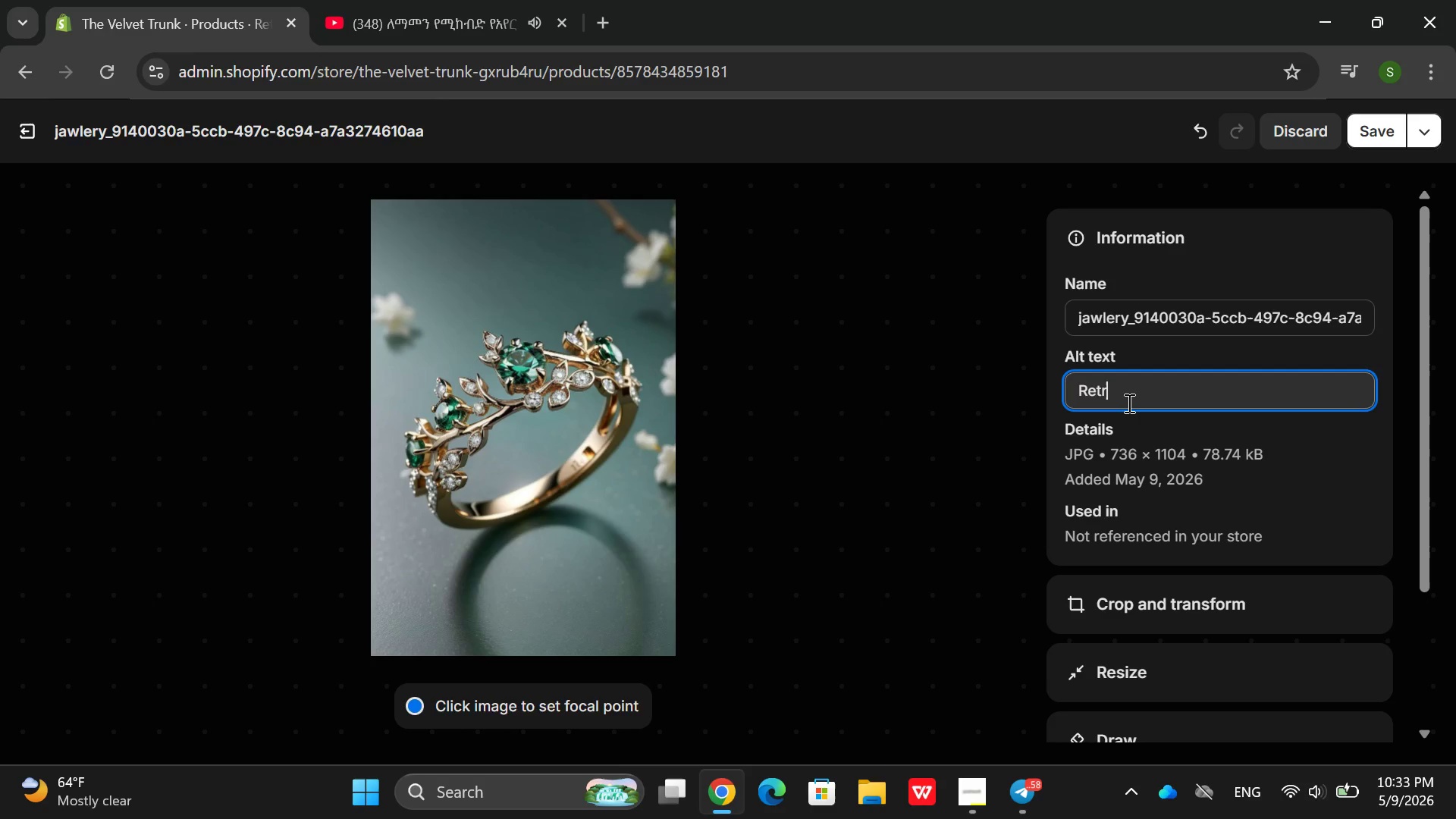 
type(ro)
 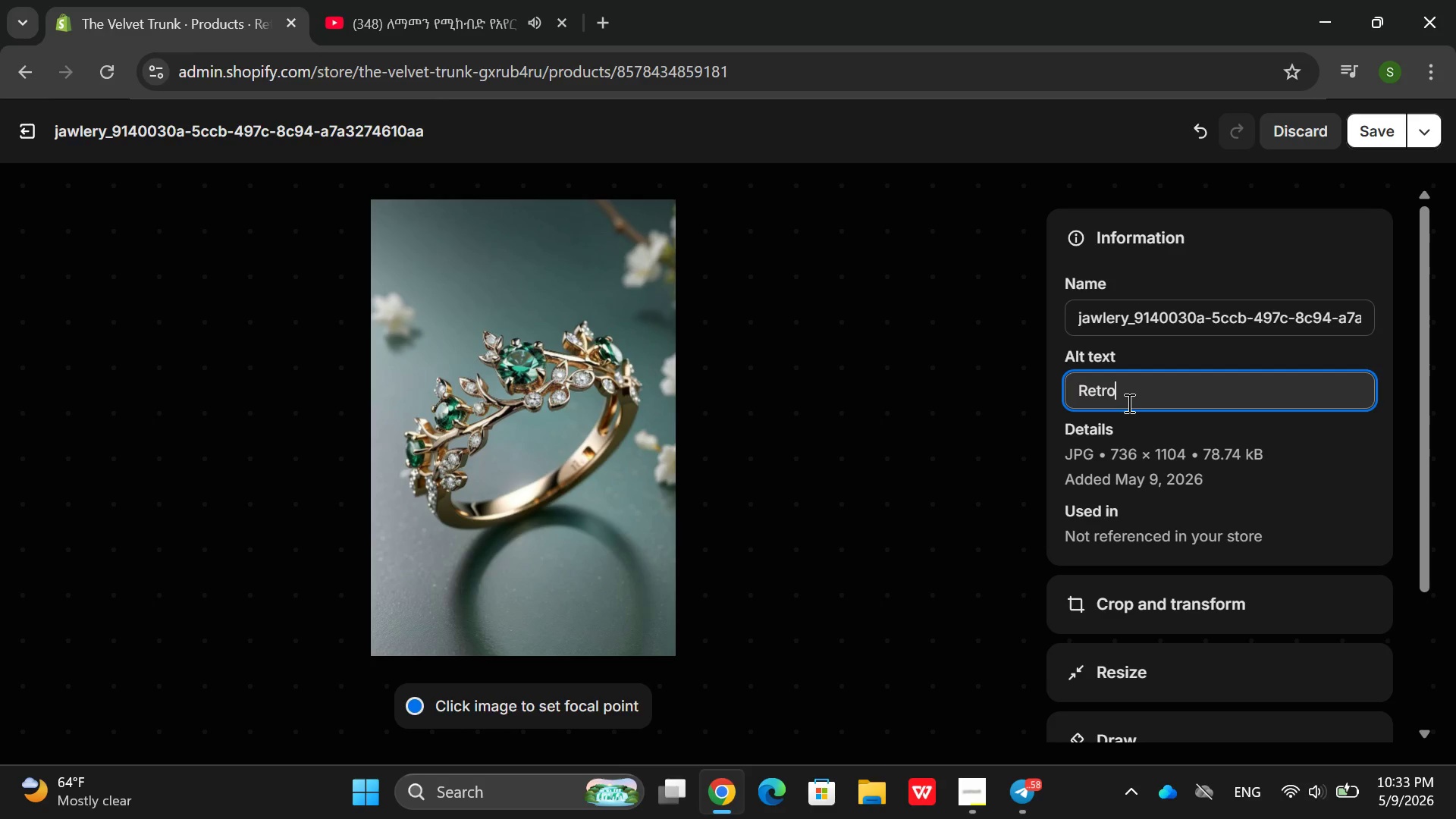 
right_click([1128, 403])
 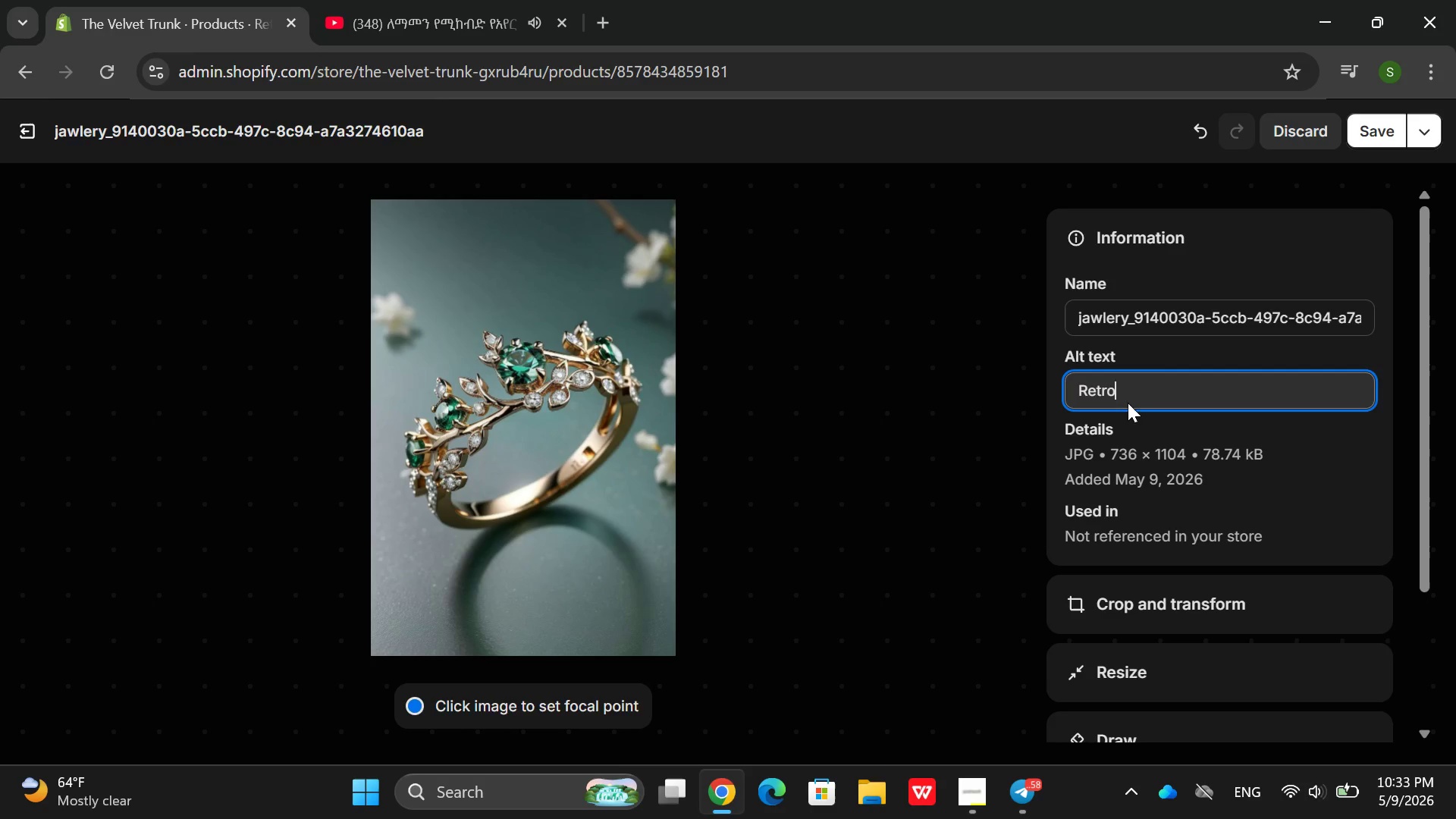 
right_click([1128, 403])
 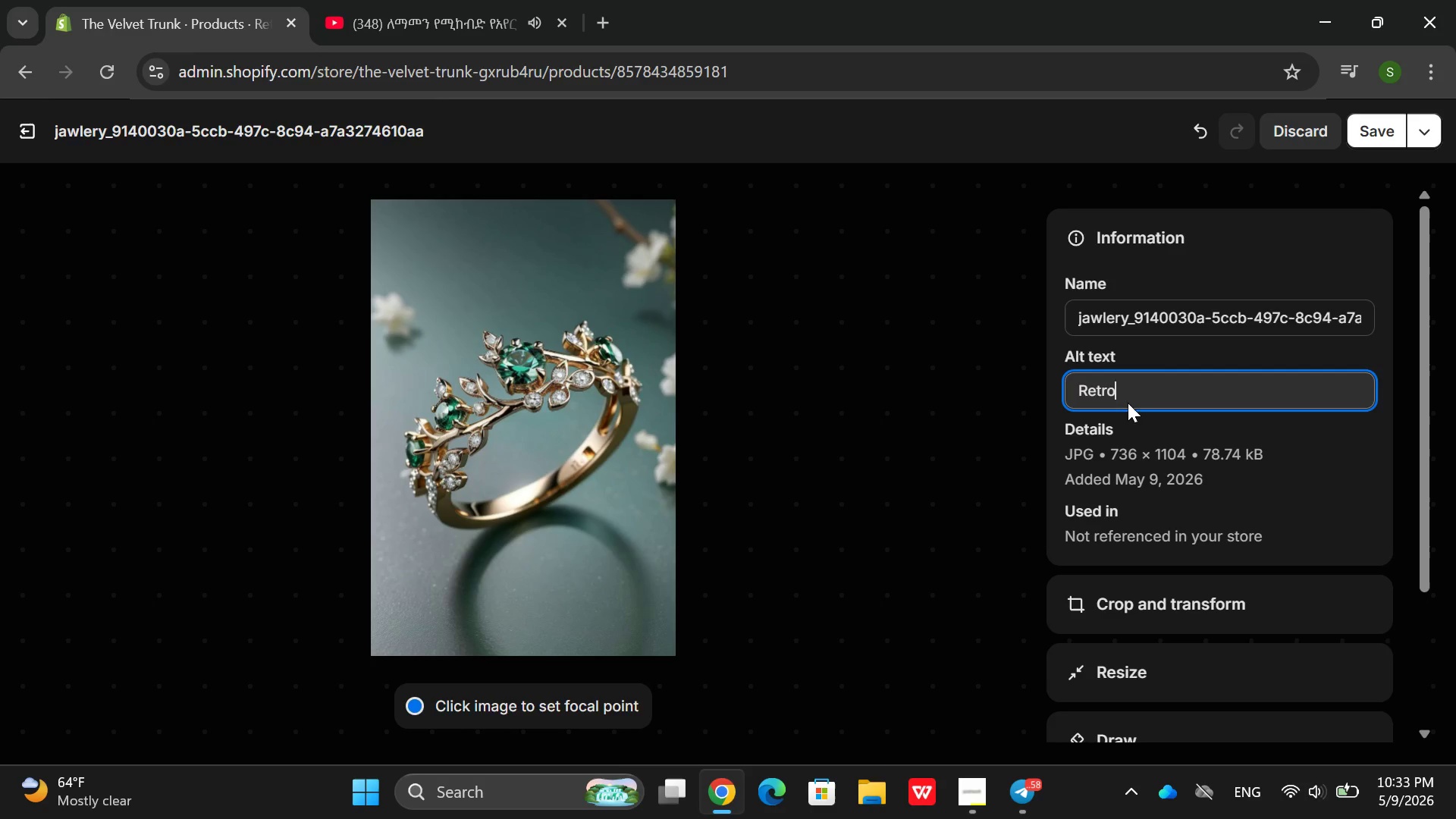 
key(Space)
 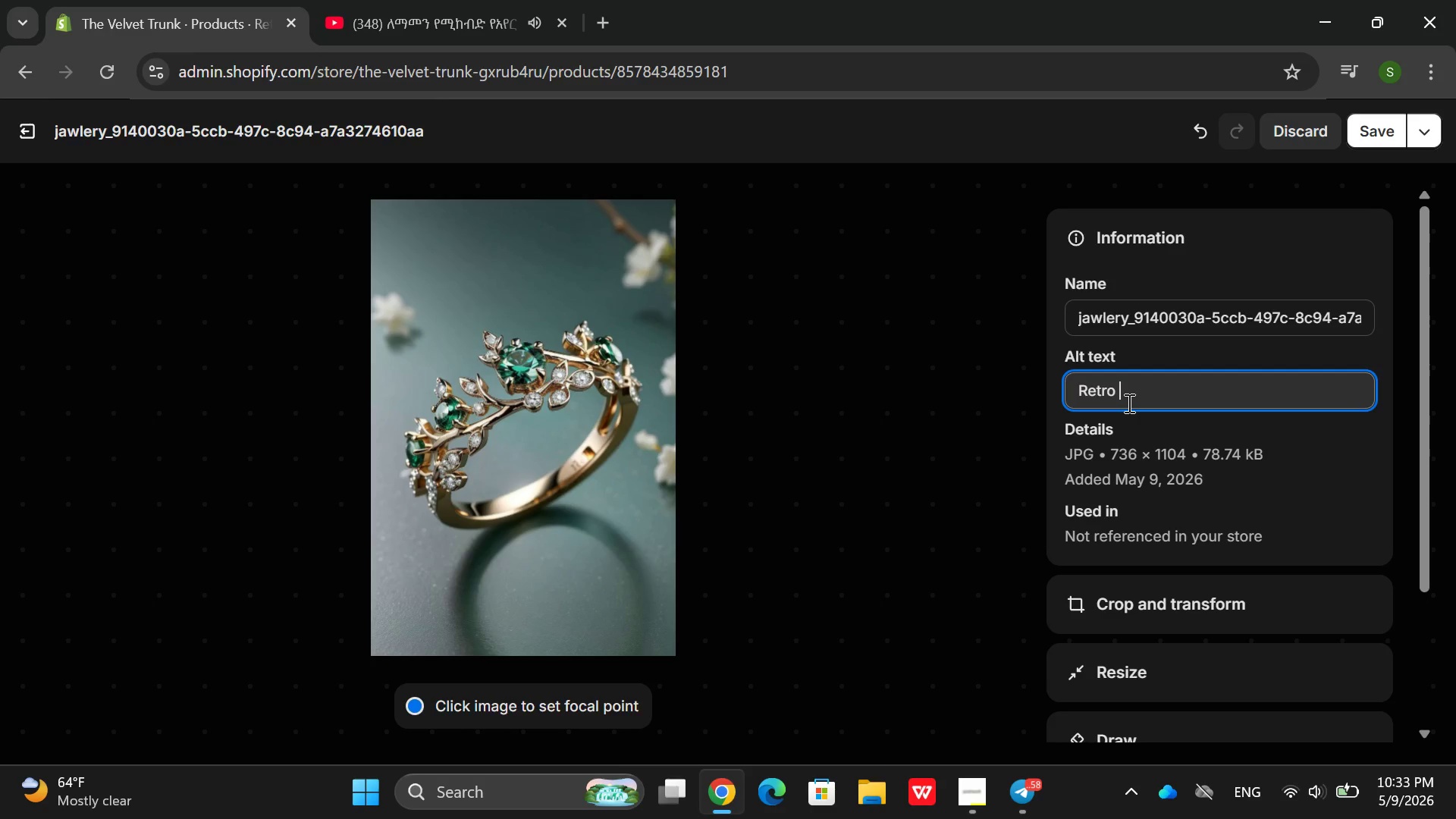 
key(T)
 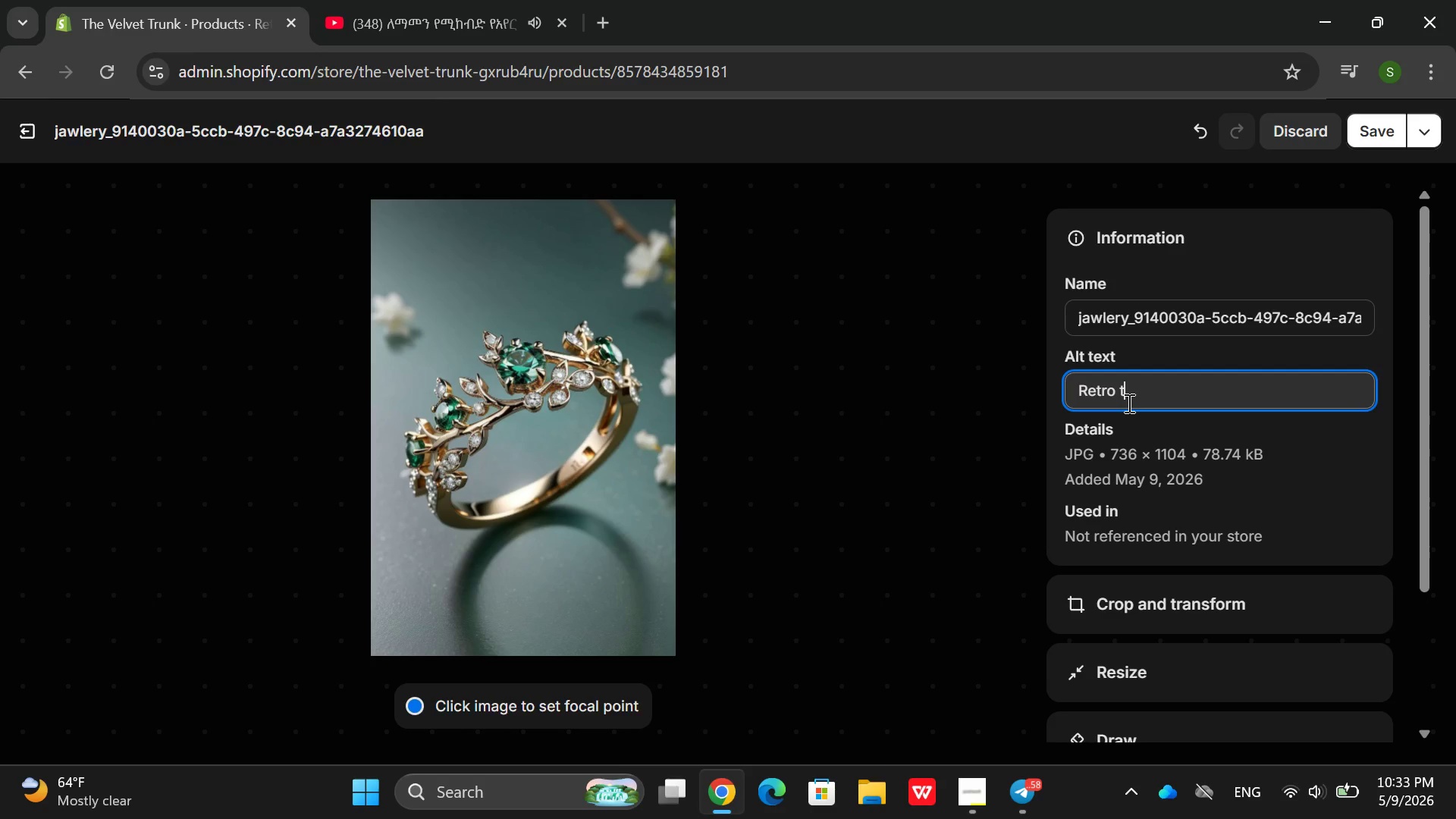 
double_click([1128, 403])
 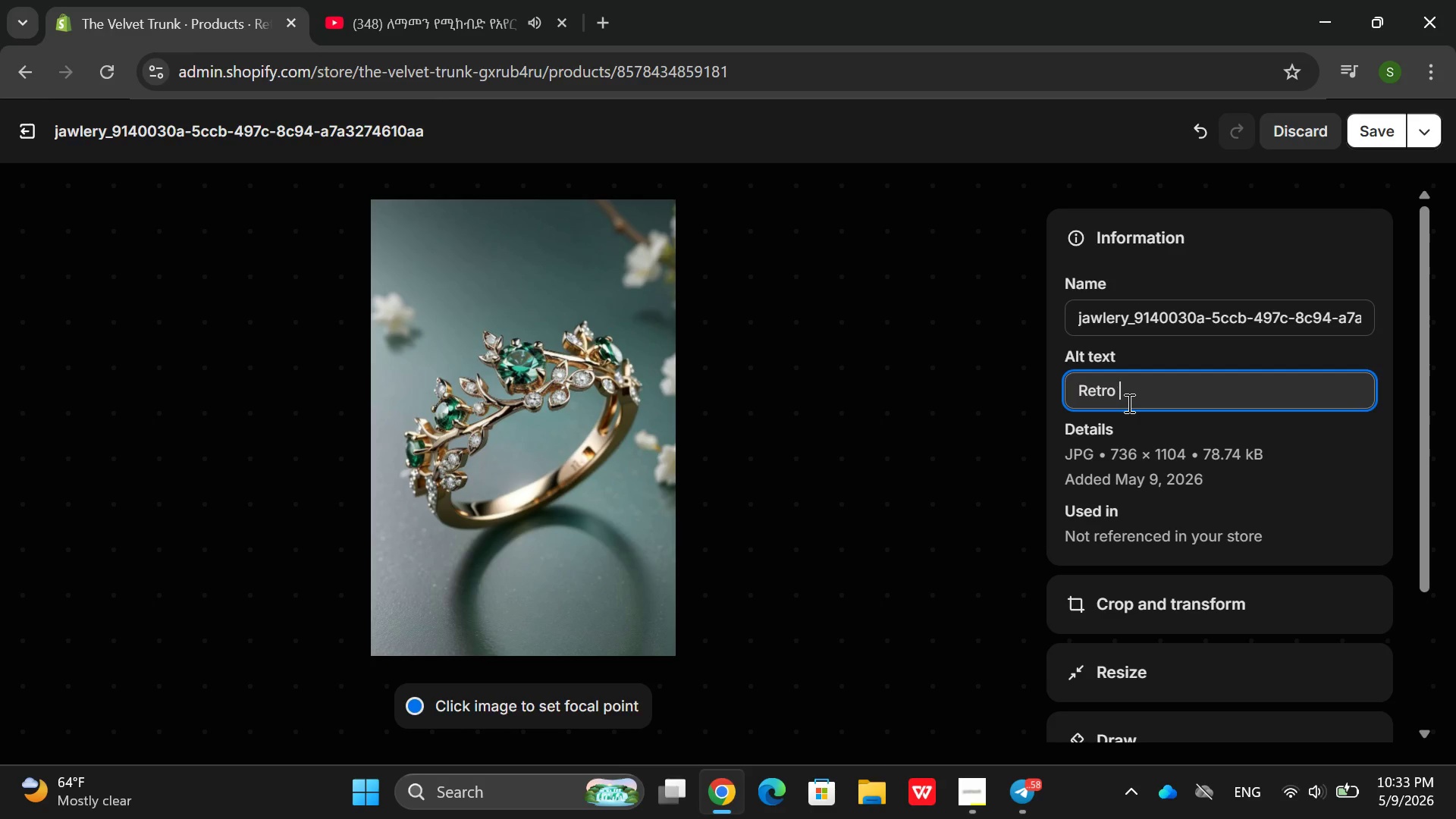 
key(Backspace)
type(ruby tin)
key(Backspace)
key(Backspace)
key(Backspace)
type(rinf)
key(Backspace)
type(g, 14k yl)
 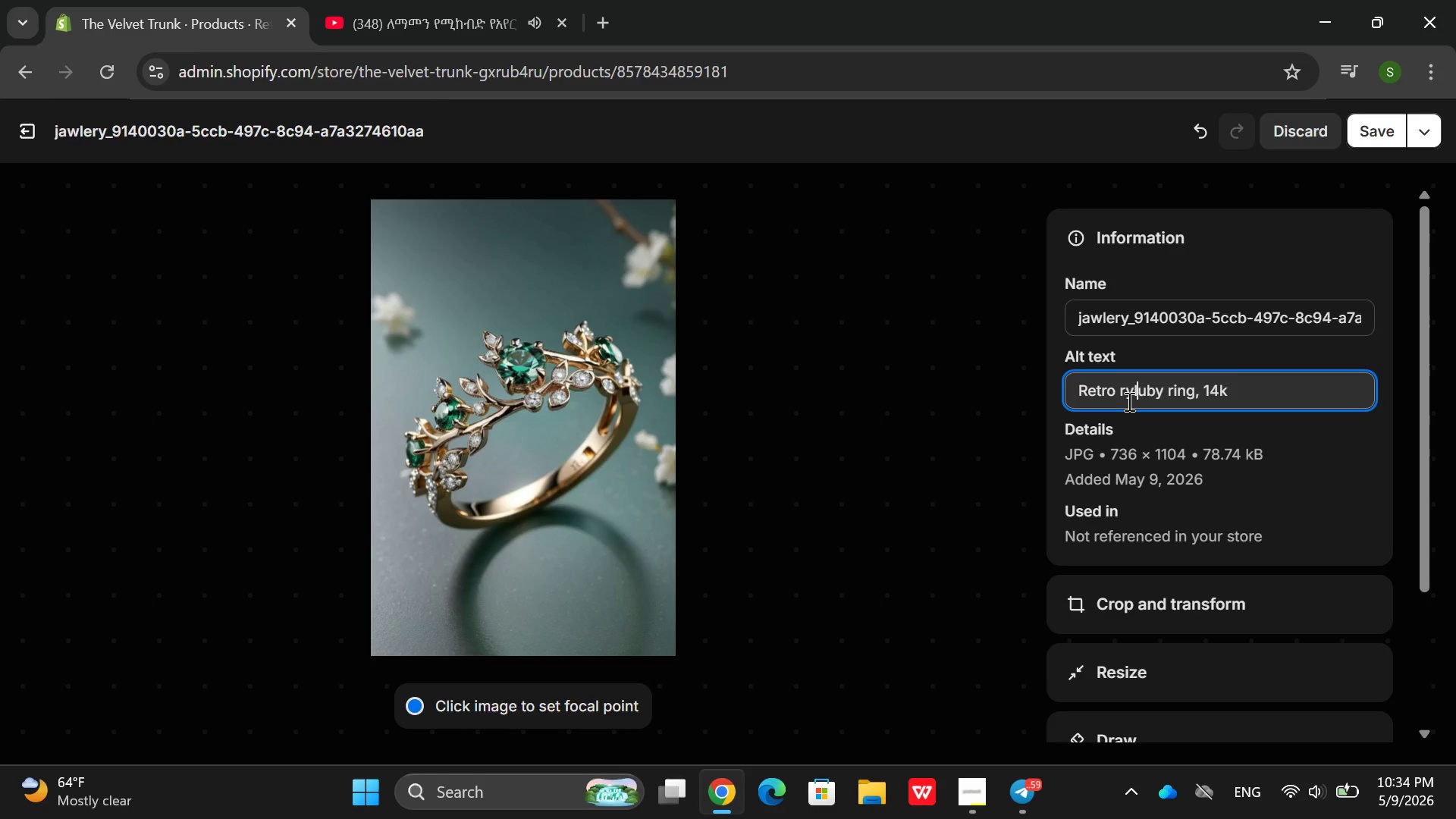 
right_click([1128, 401])
 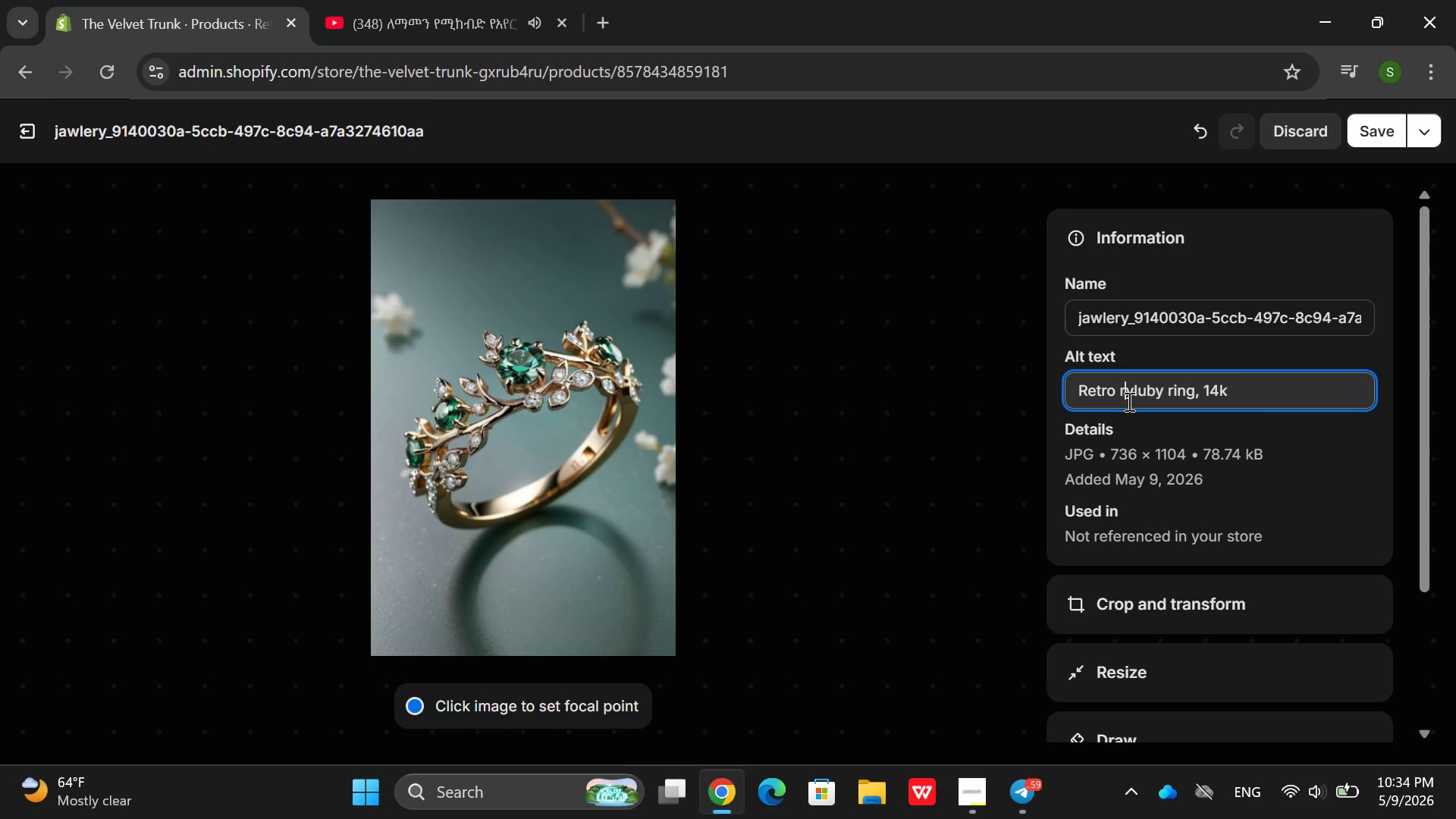 
key(Backspace)
 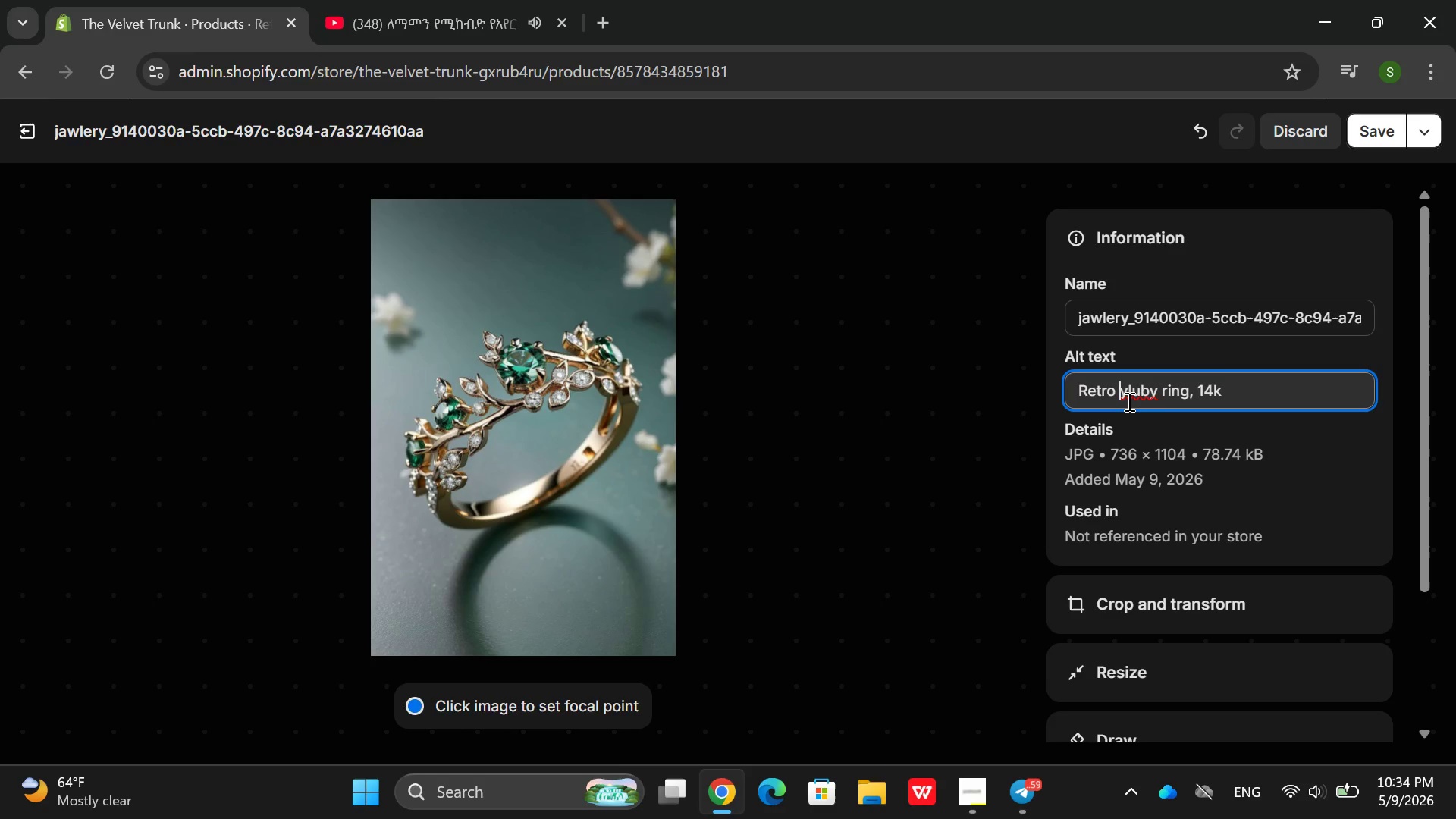 
key(Backspace)
 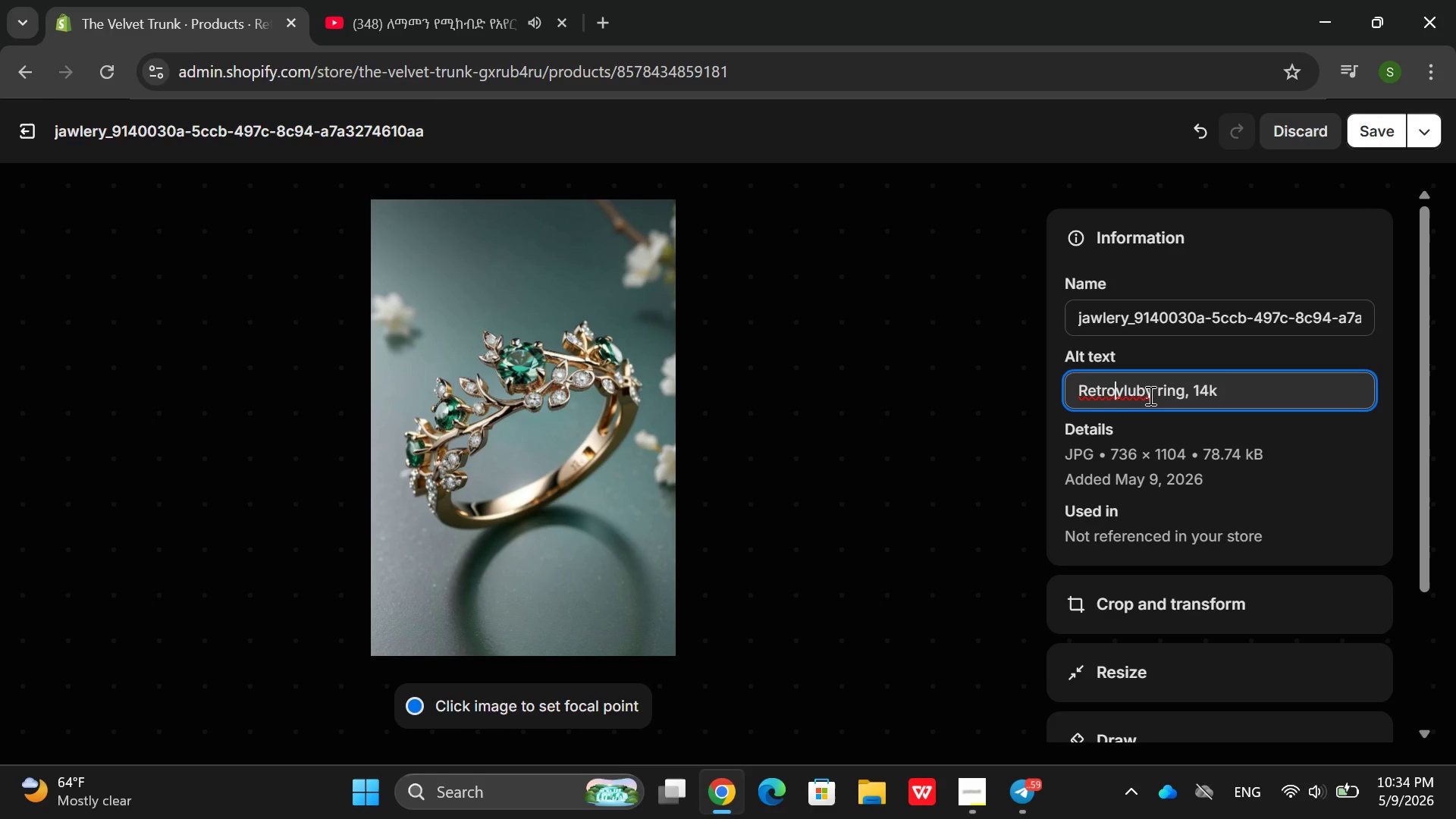 
key(Space)
 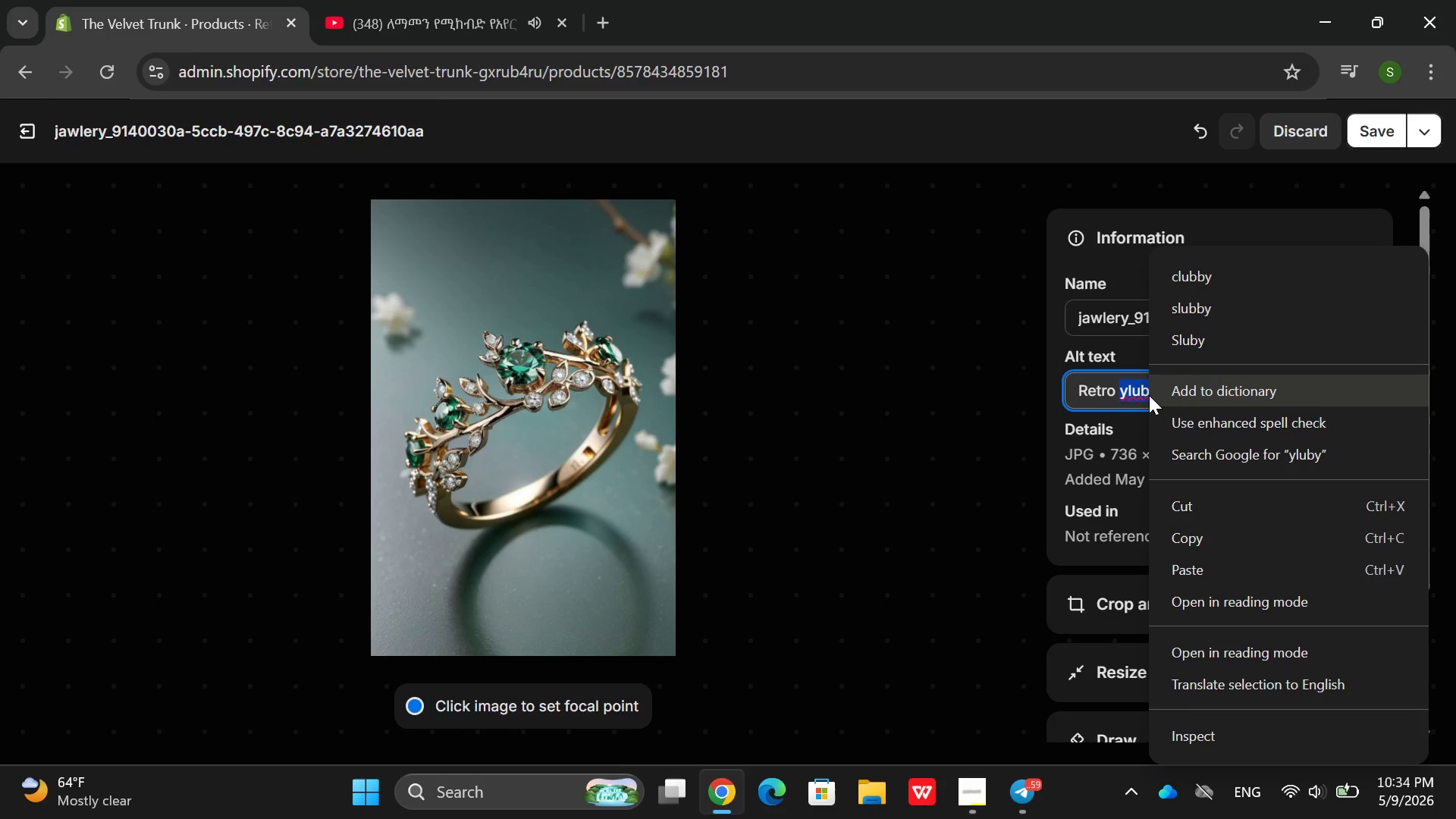 
key(ArrowRight)
 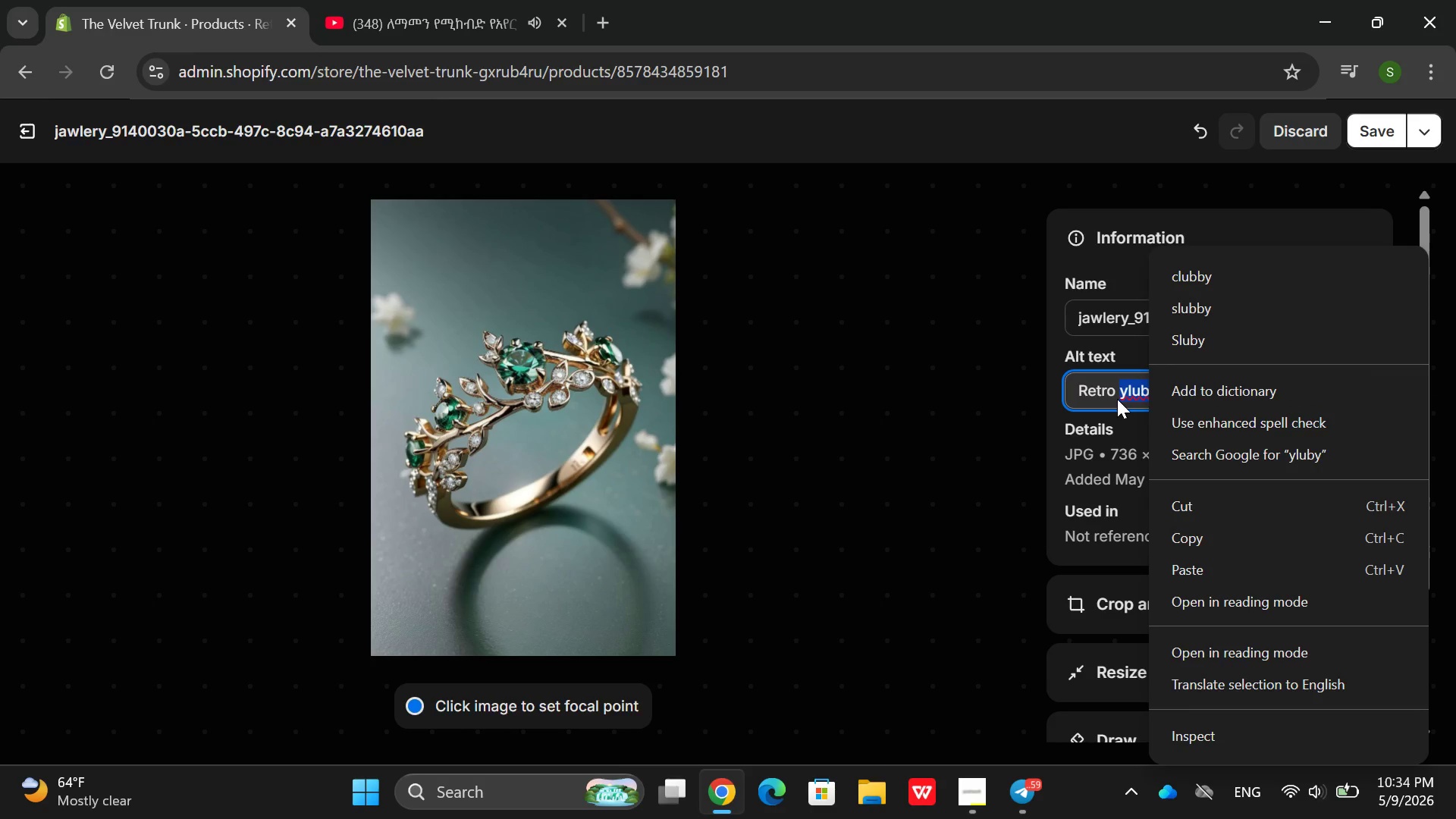 
left_click([1131, 400])
 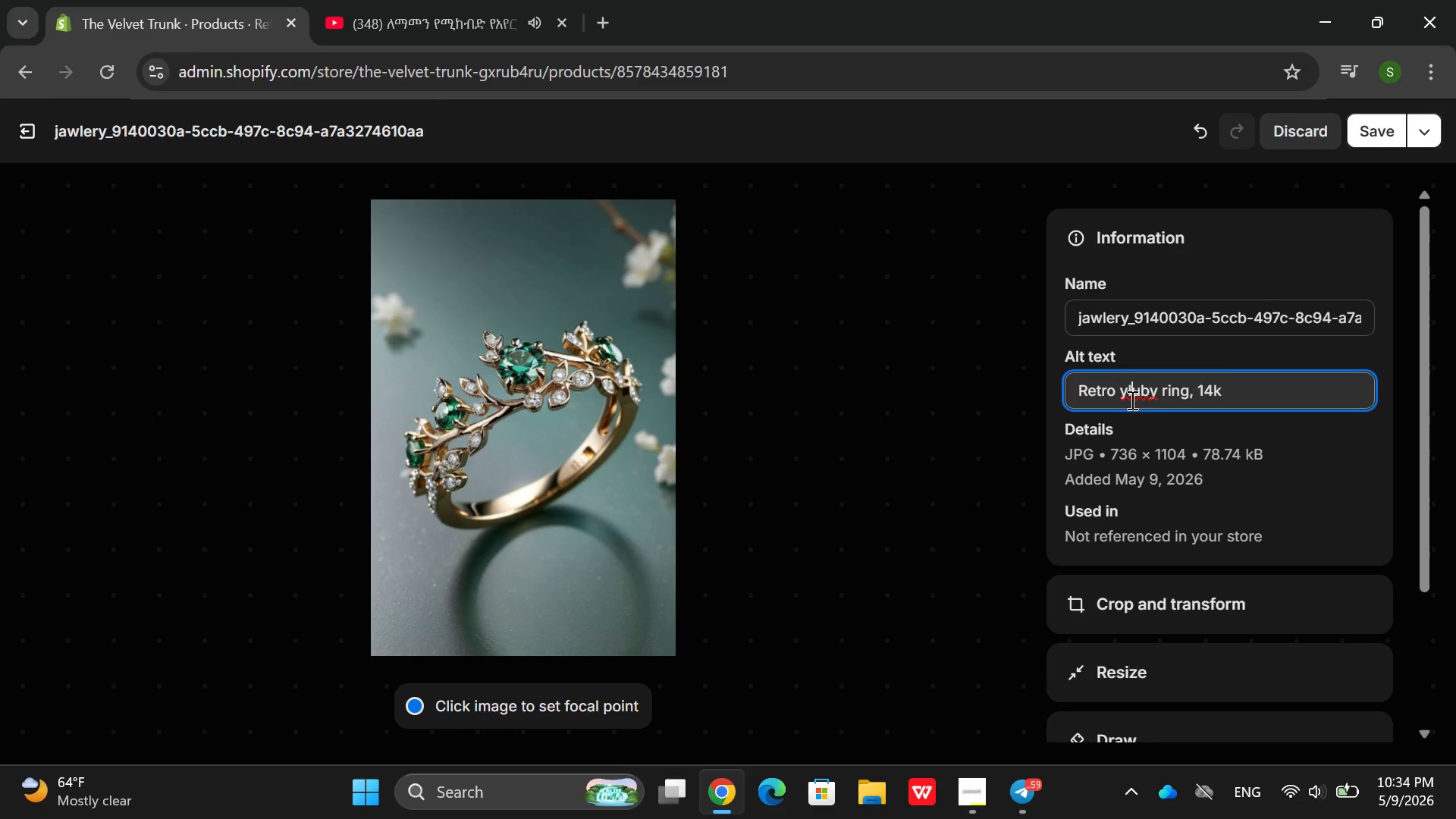 
key(Backspace)
 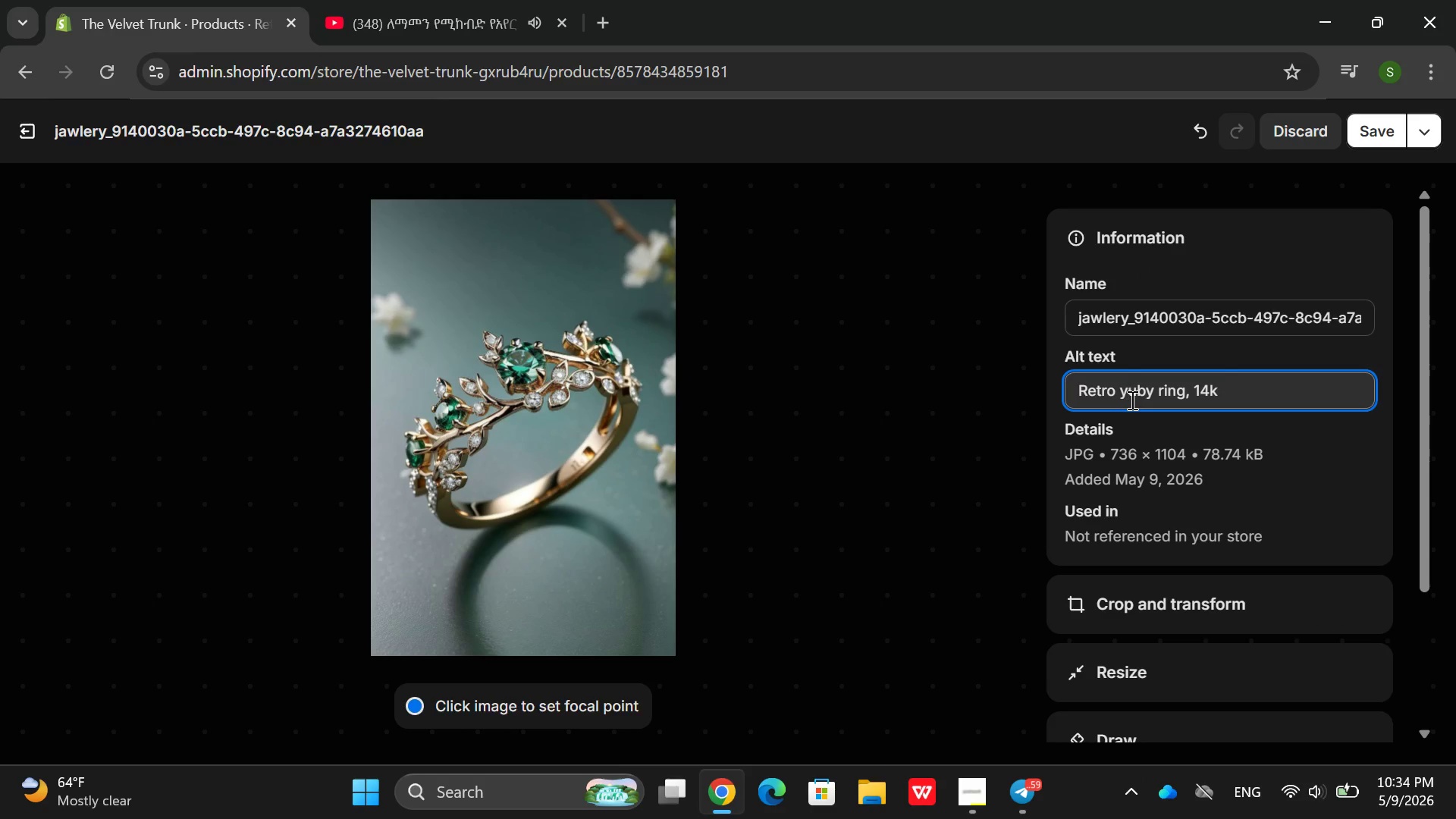 
key(Backspace)
 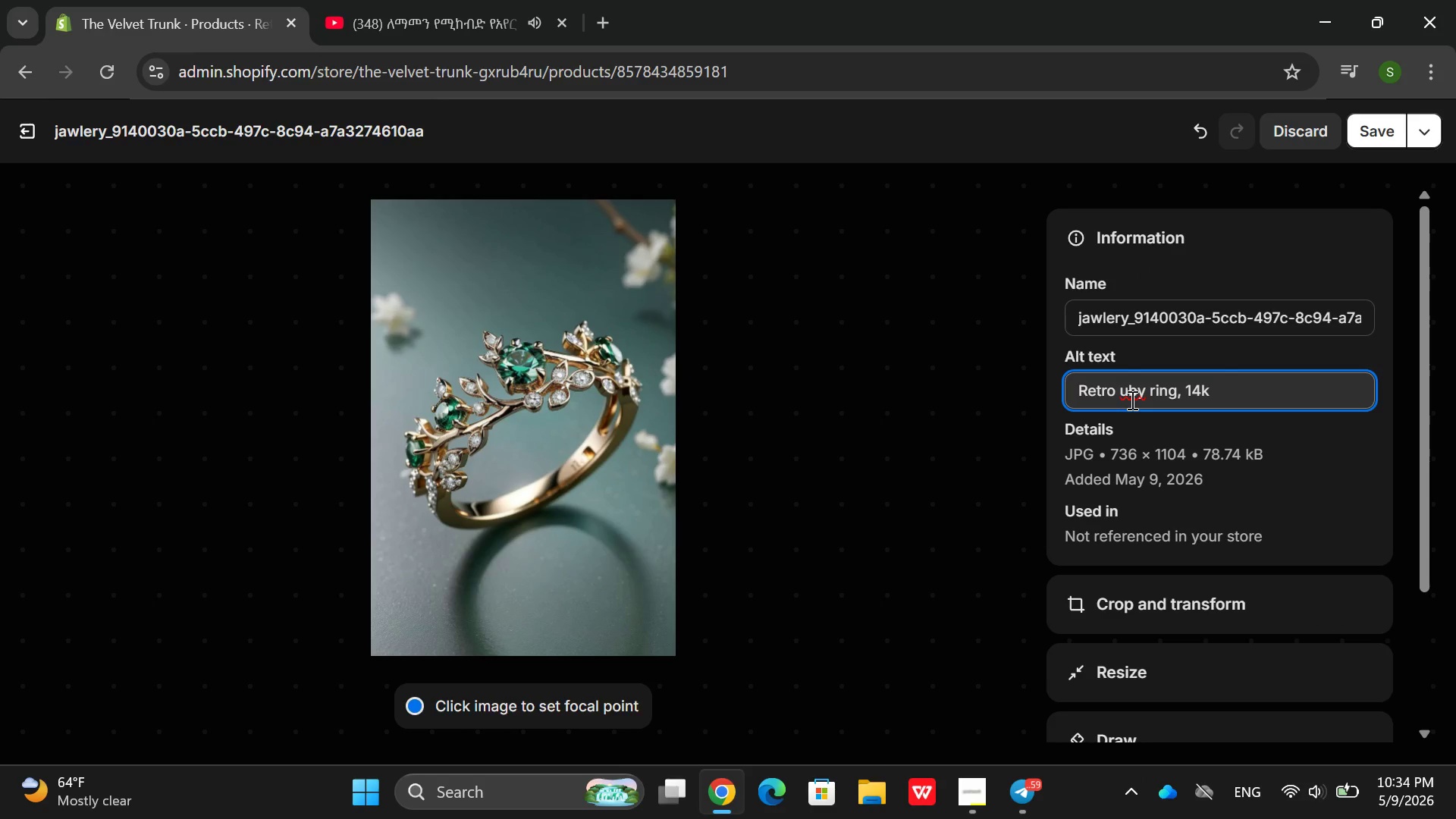 
key(R)
 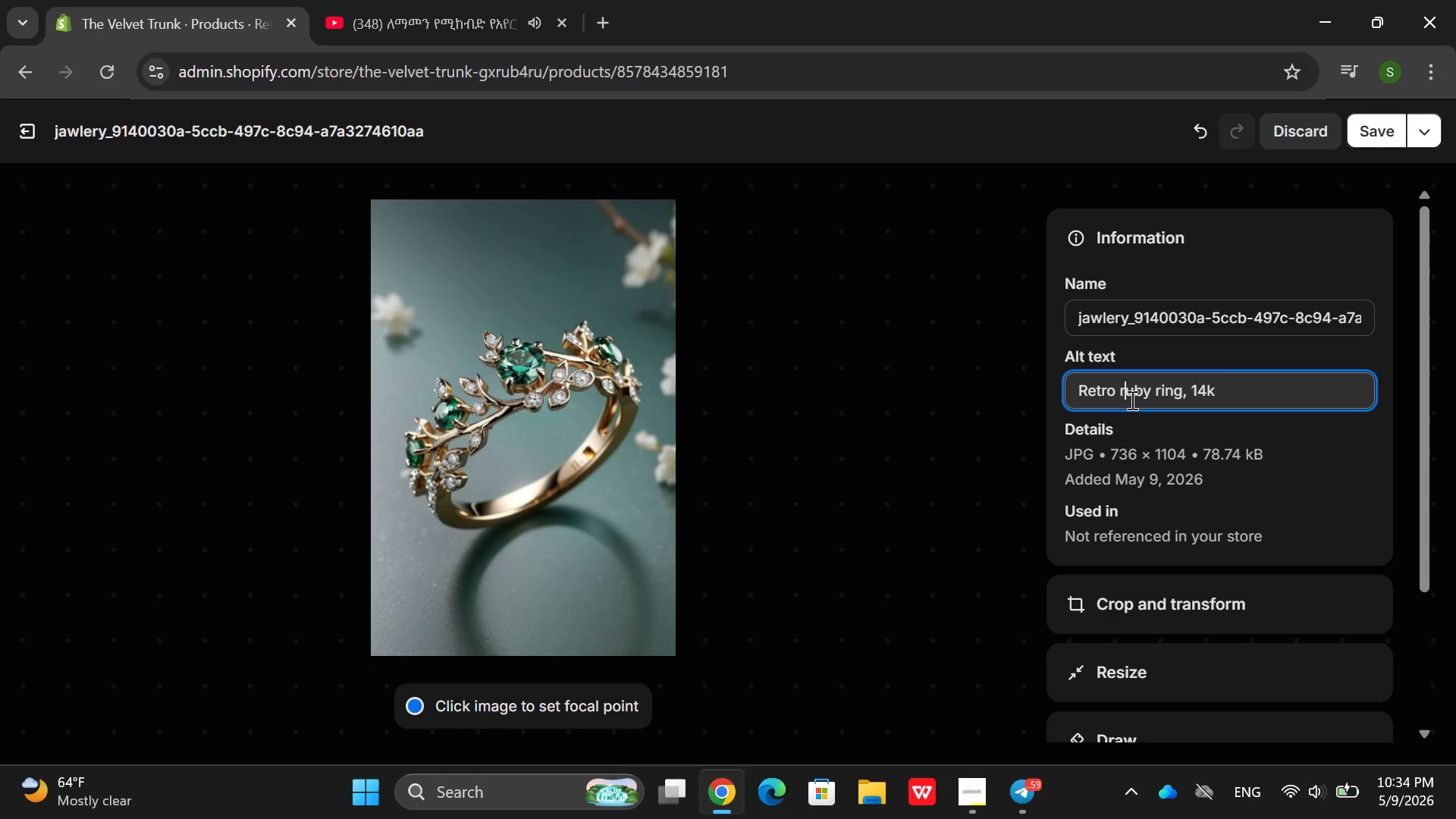 
right_click([1131, 400])
 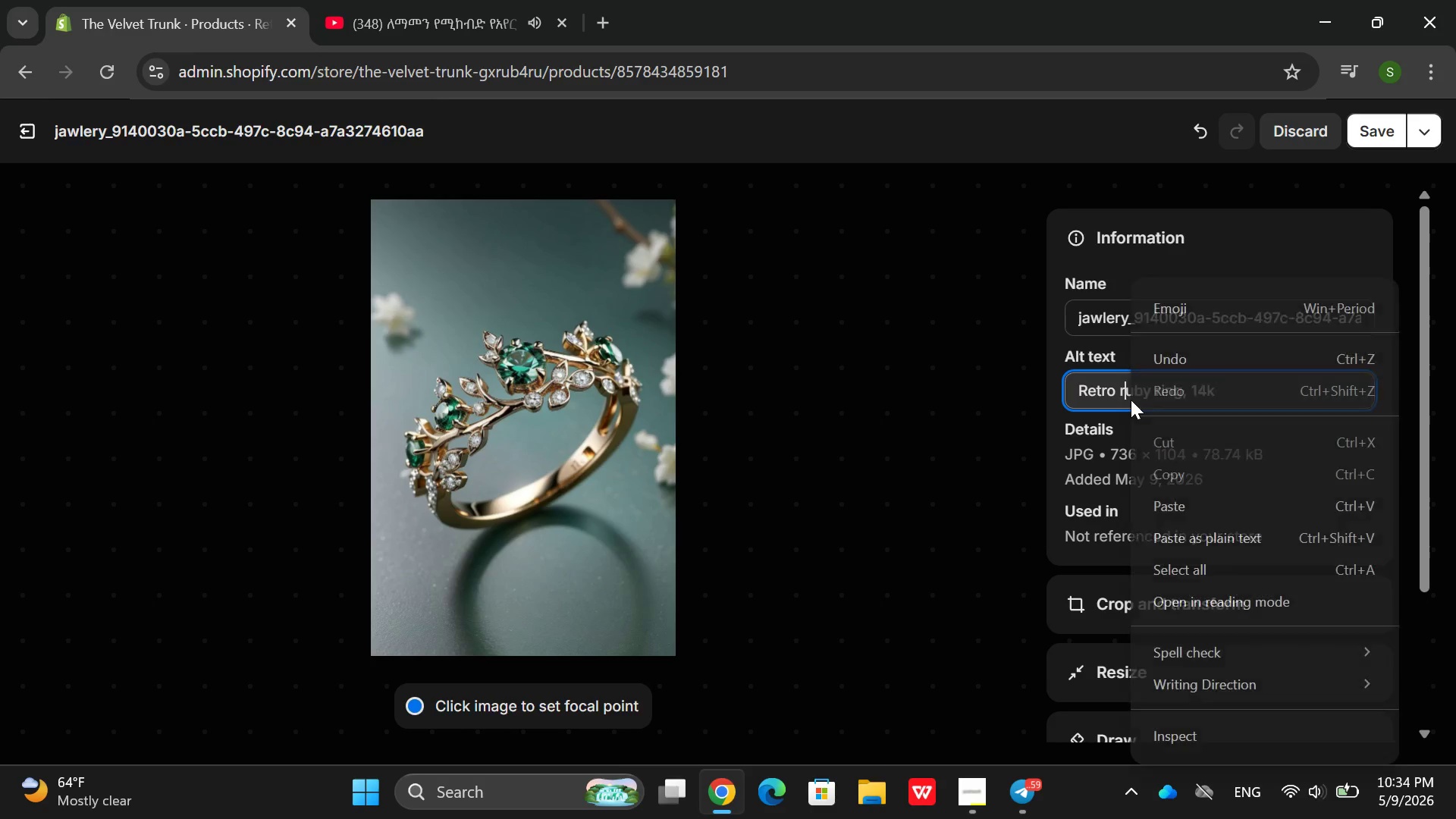 
key(Space)
 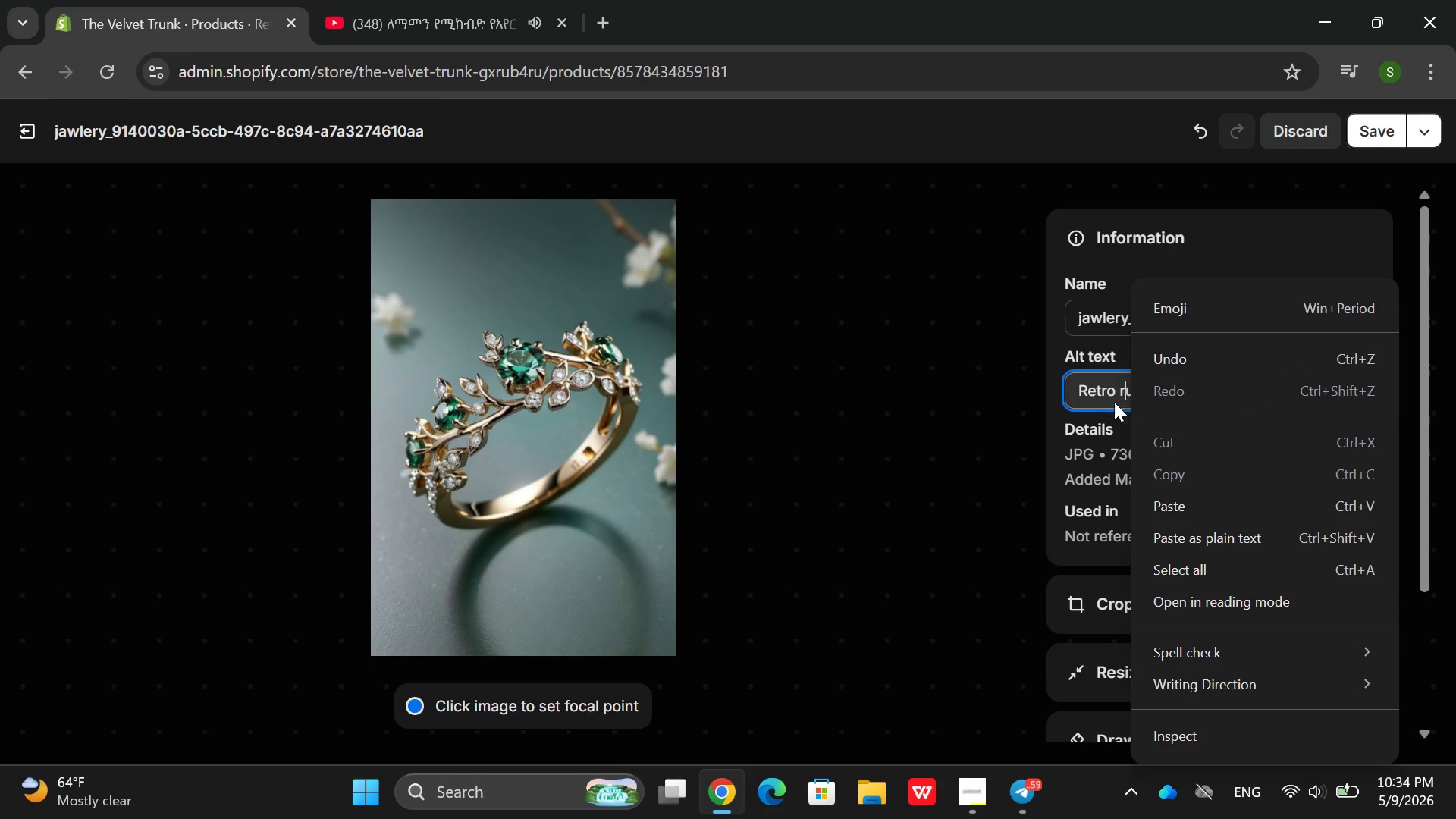 
left_click([1109, 393])
 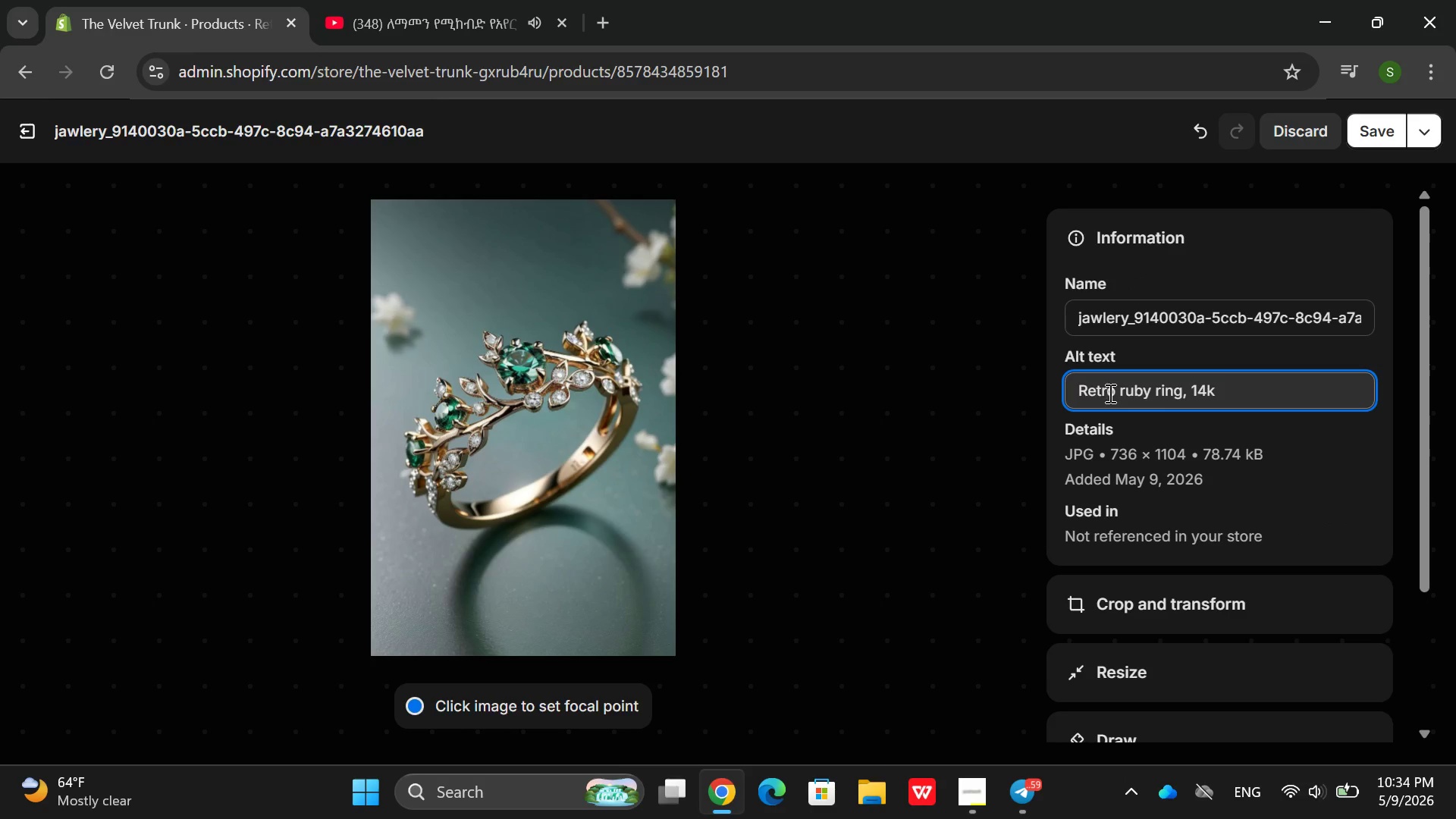 
hold_key(key=ArrowRight, duration=1.01)
 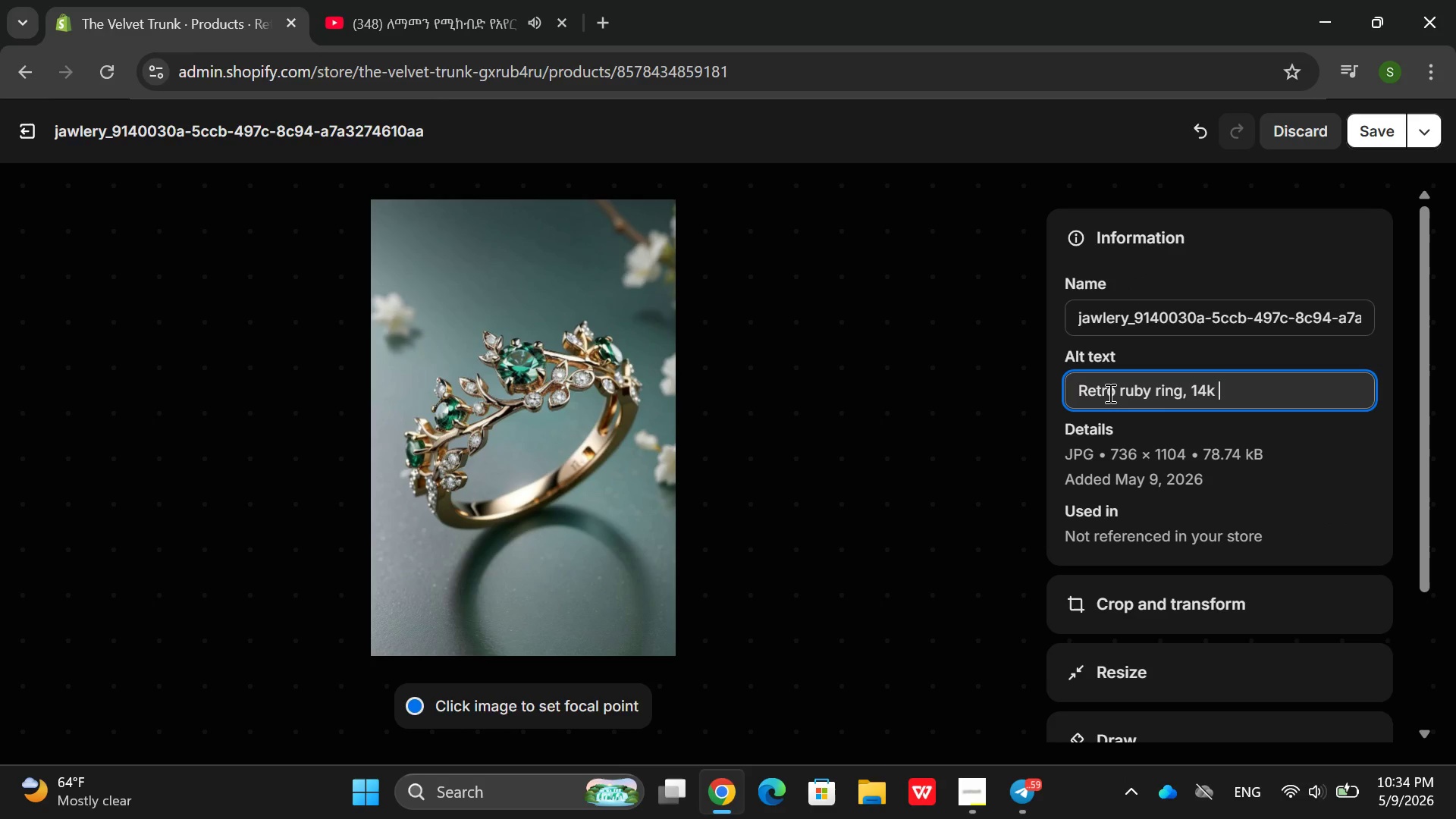 
left_click([1109, 393])
 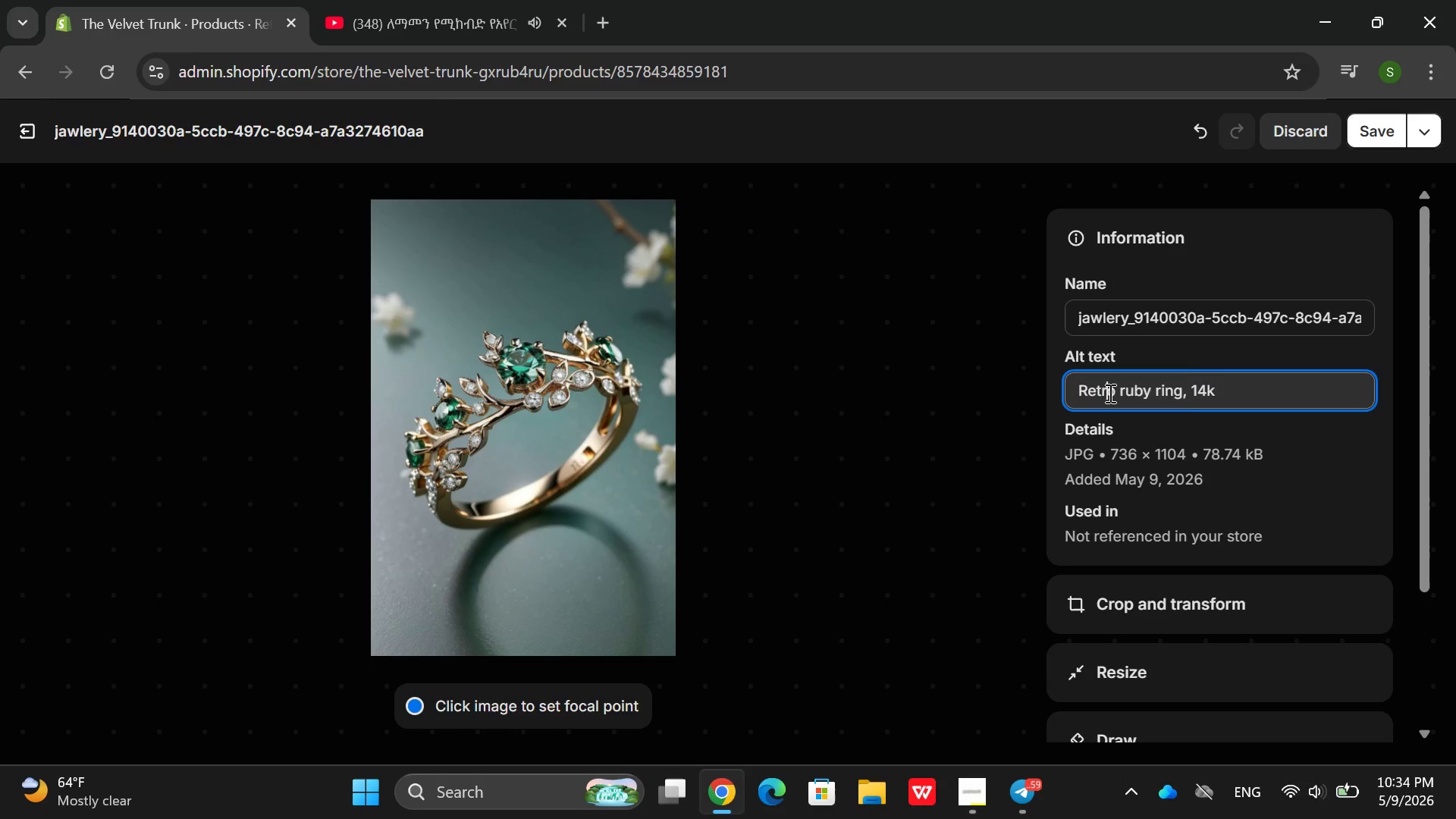 
type(ye)
key(Backspace)
key(Backspace)
 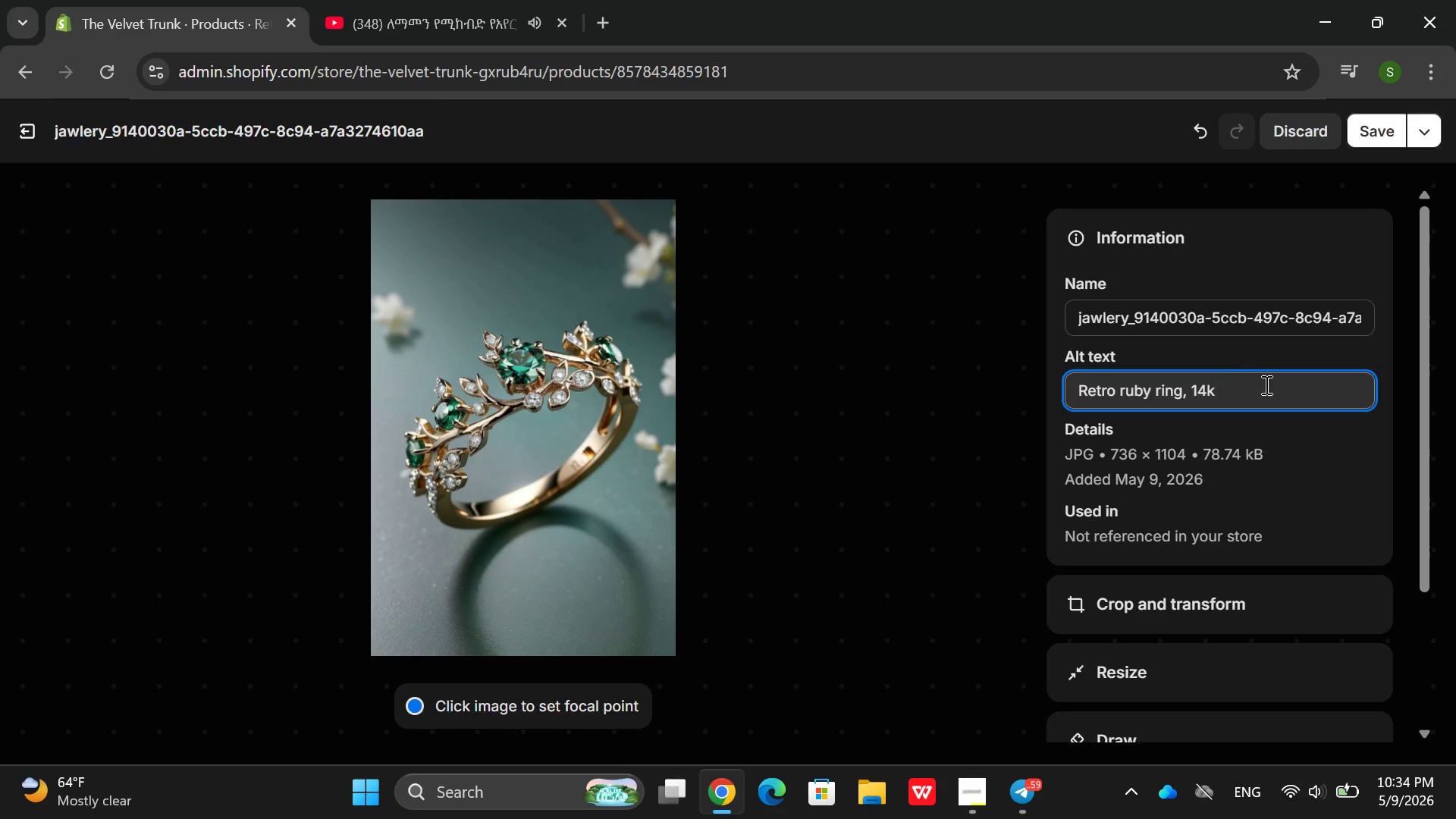 
left_click([1232, 381])
 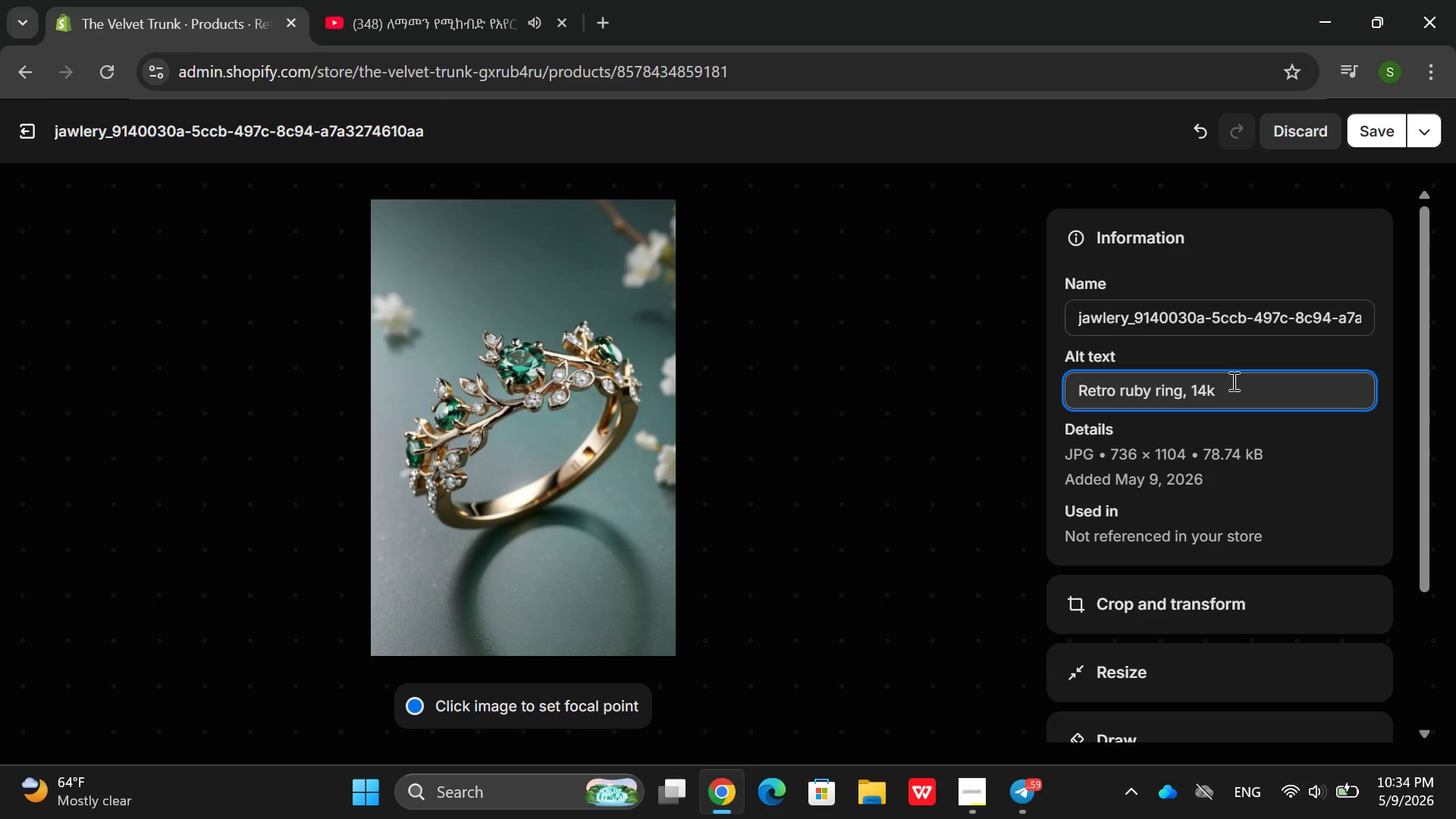 
type(ye)
 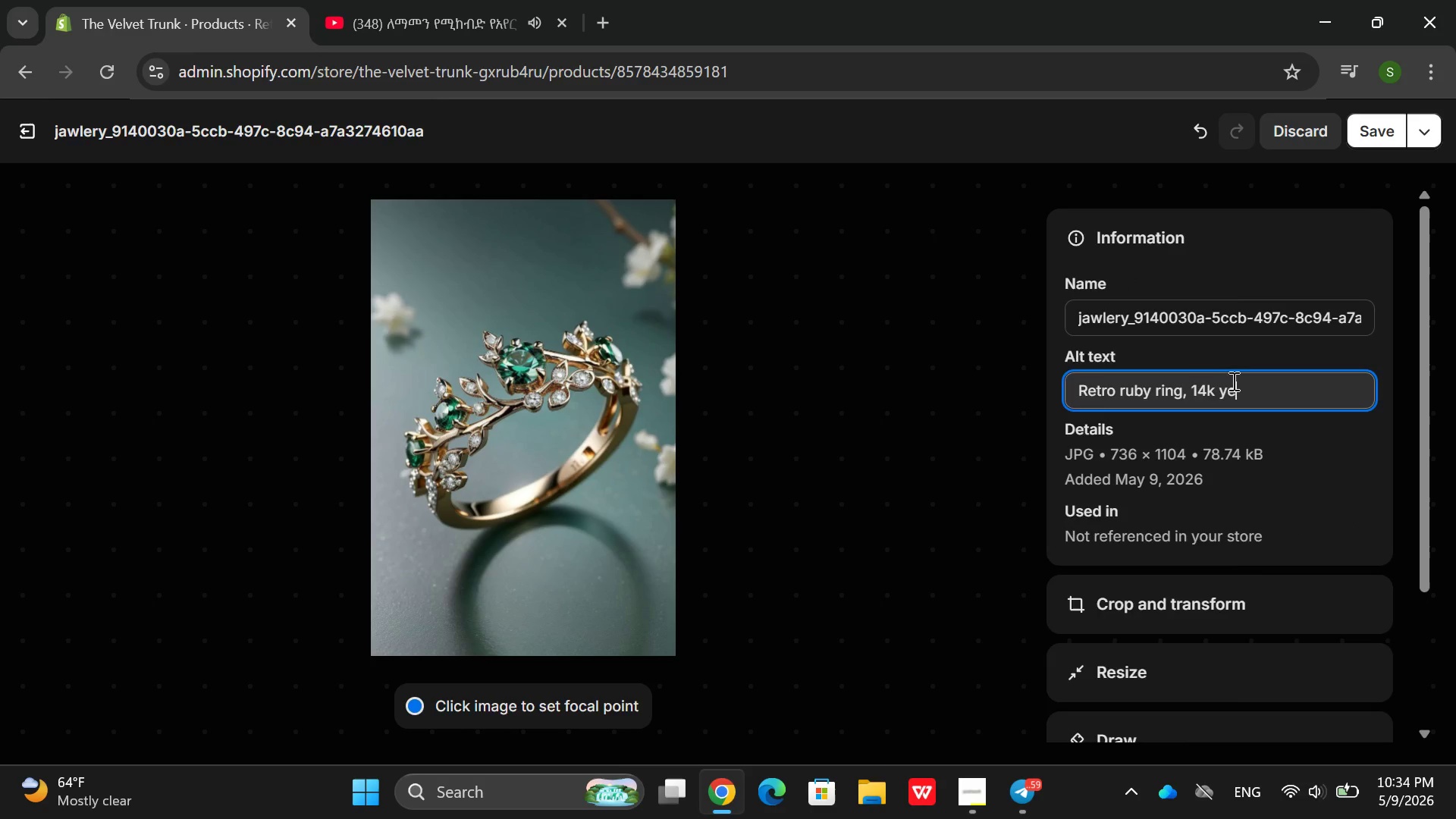 
right_click([1232, 381])
 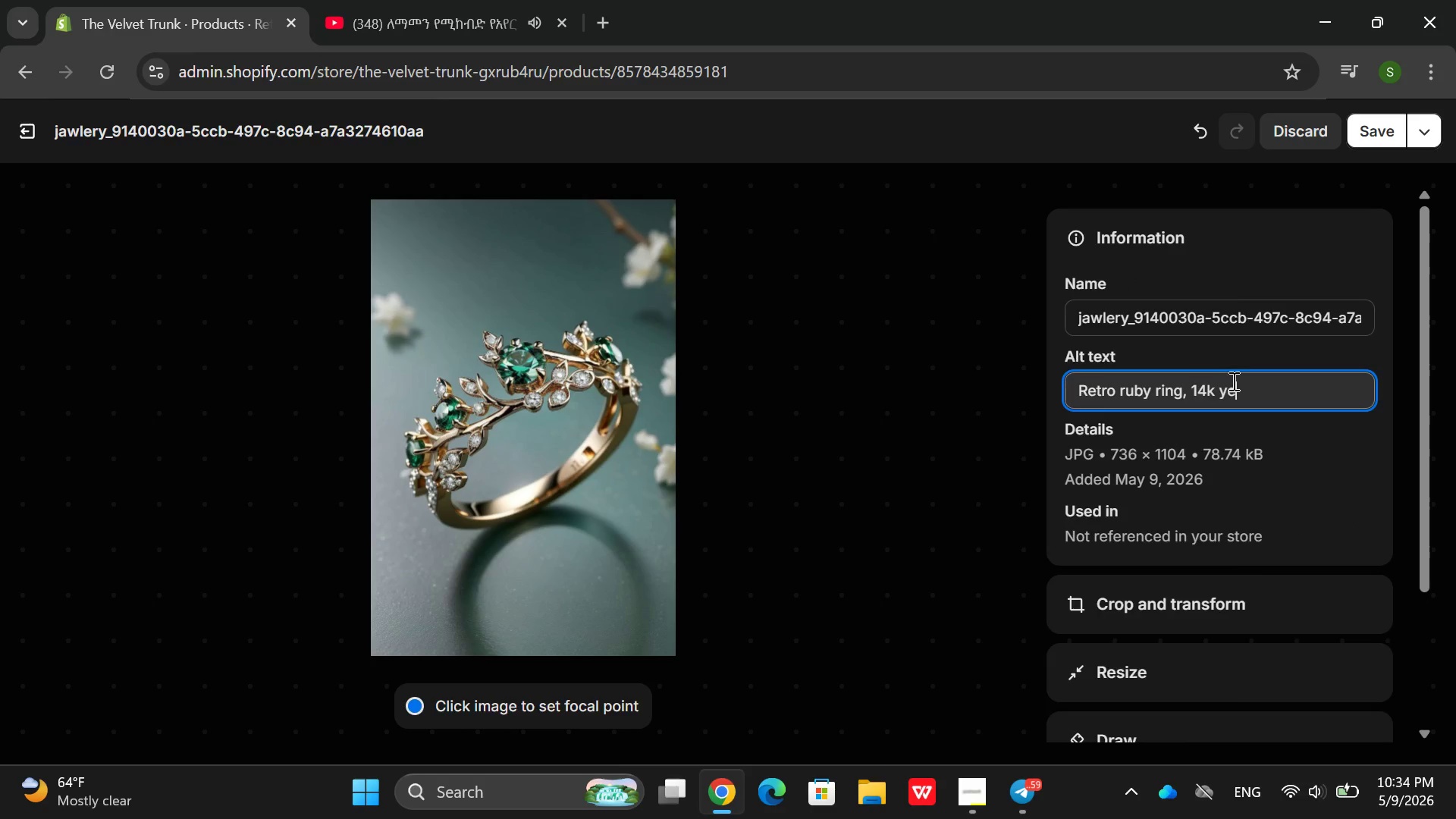 
type(llo)
 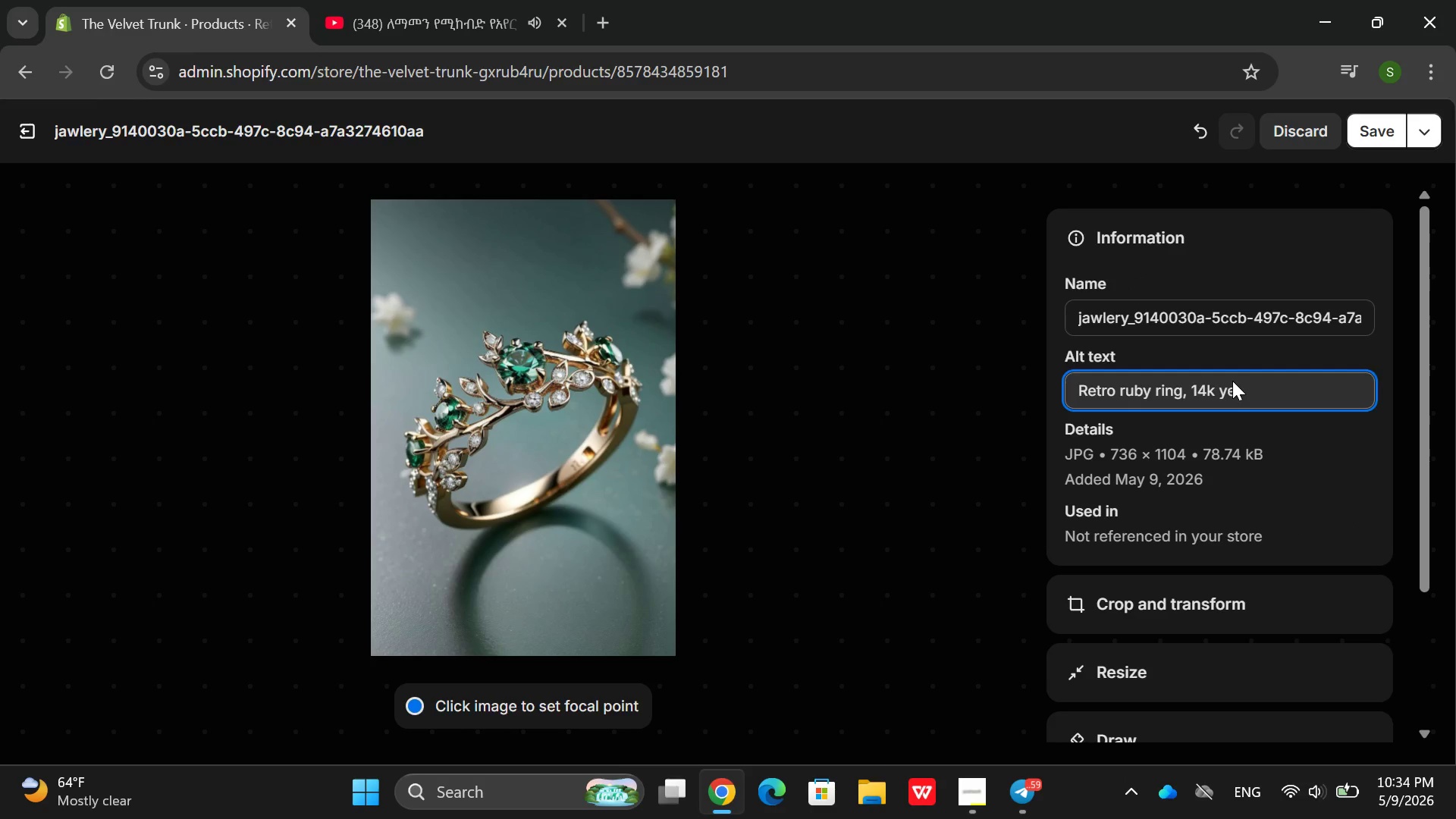 
right_click([1232, 381])
 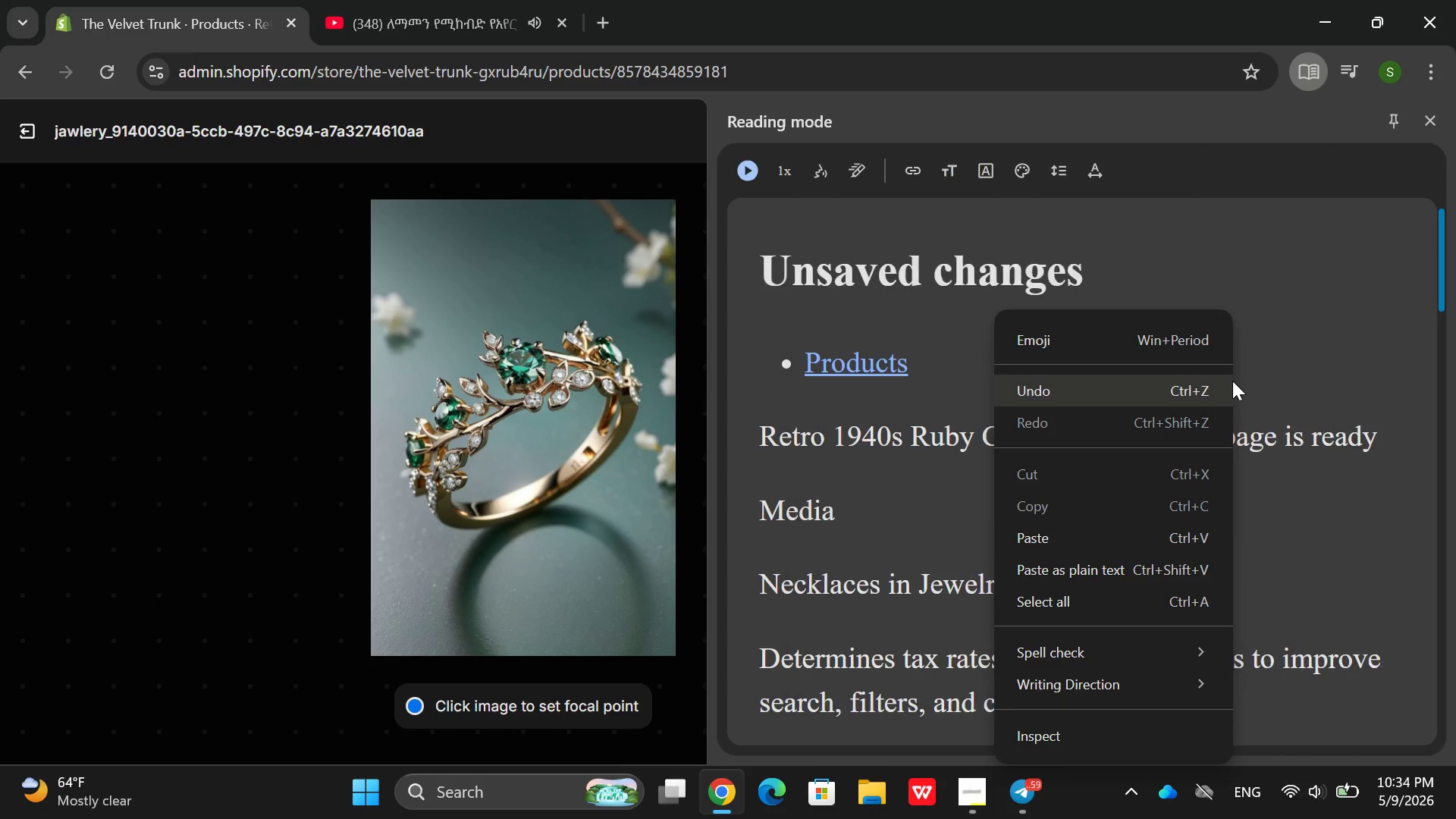 
right_click([1232, 381])
 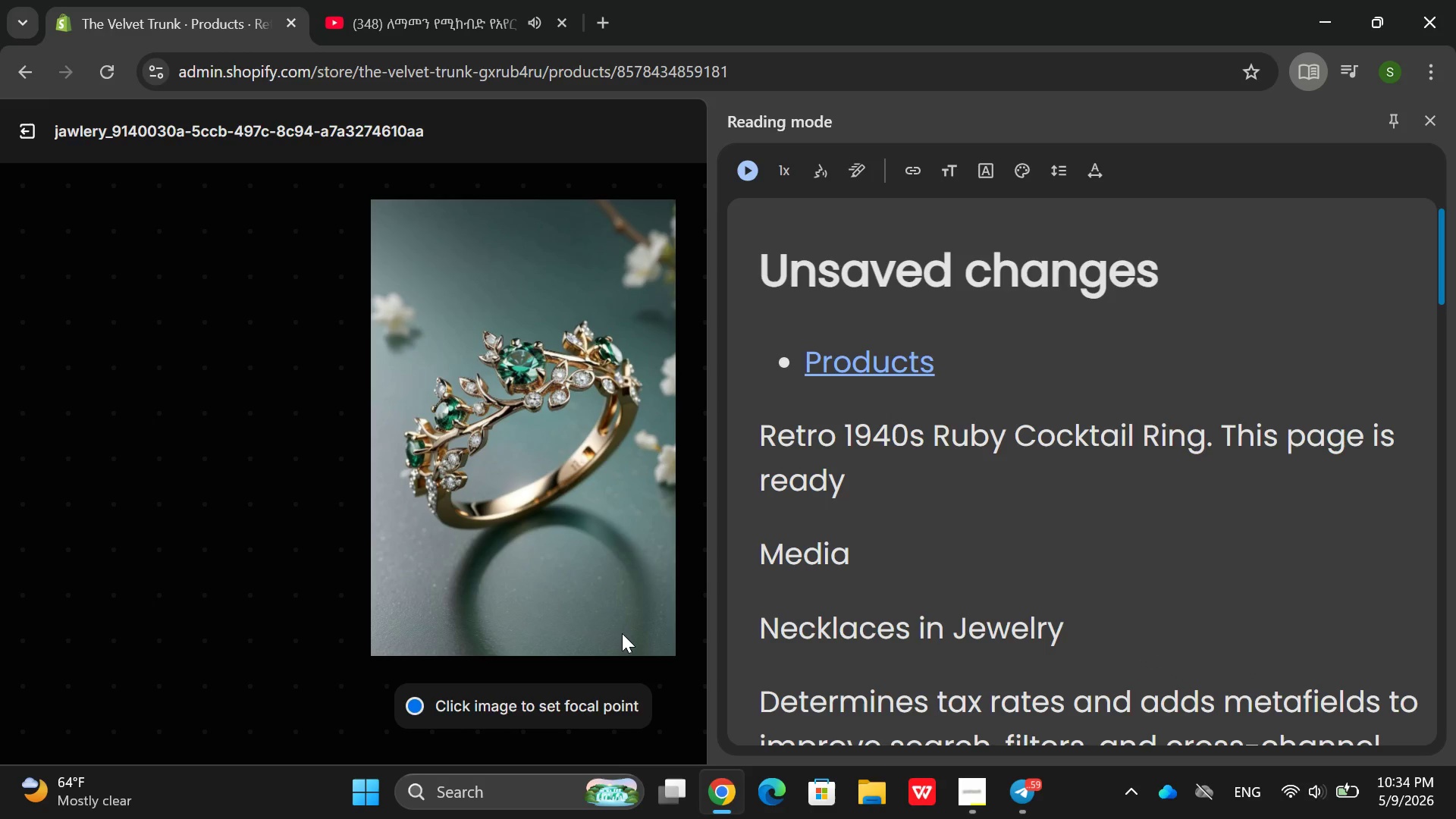 
left_click([661, 702])
 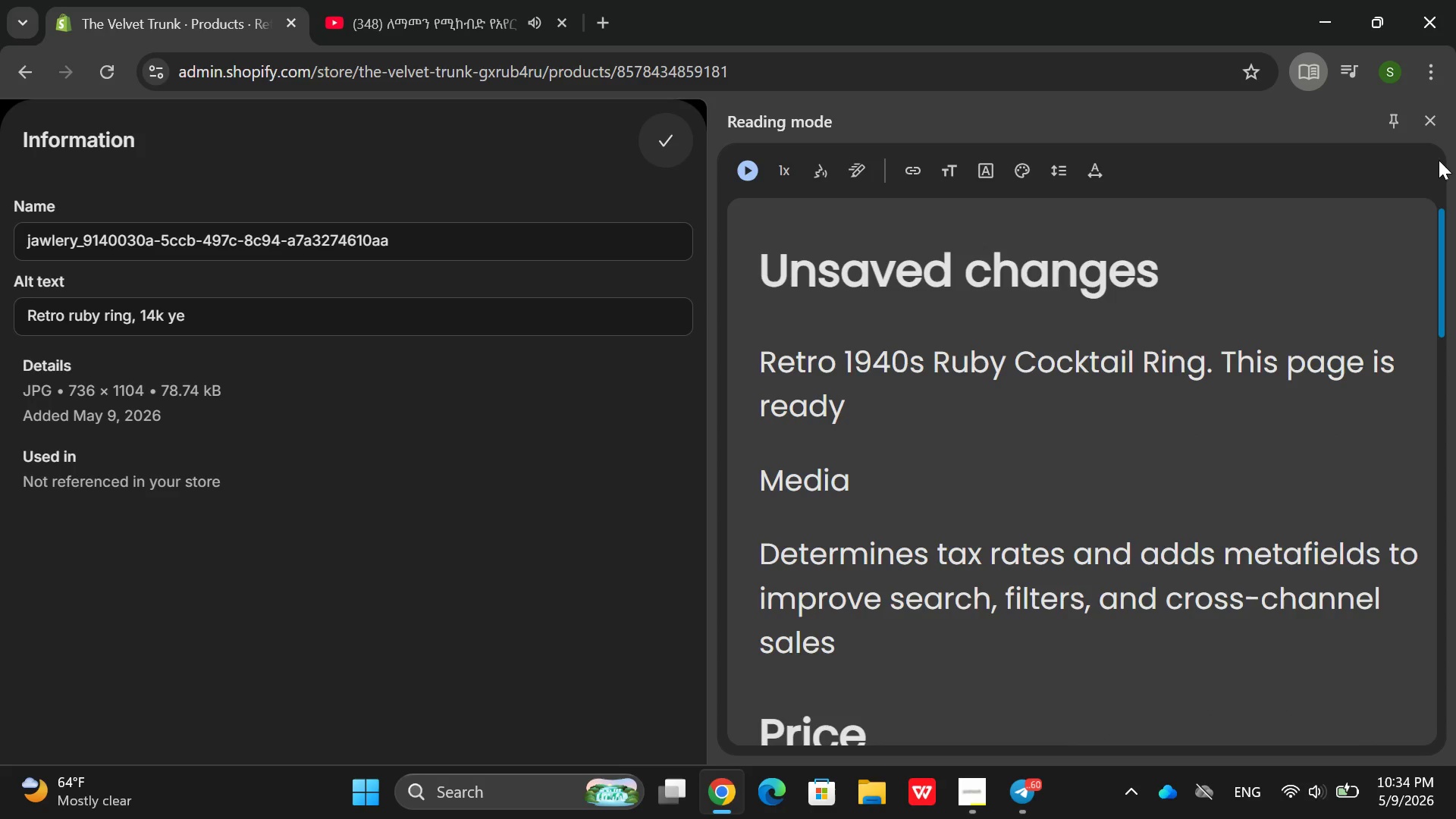 
left_click([1438, 129])
 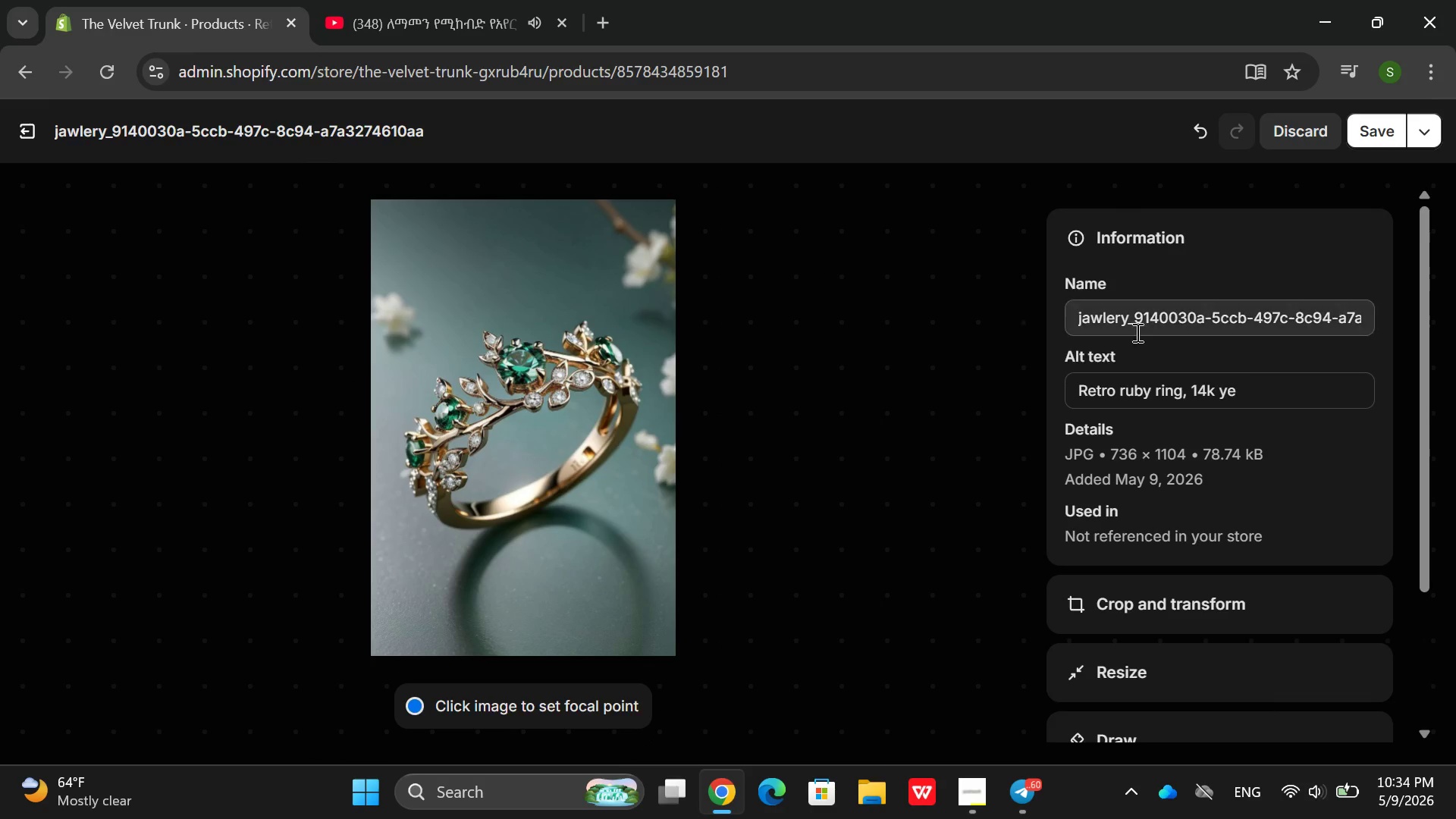 
right_click([1257, 394])
 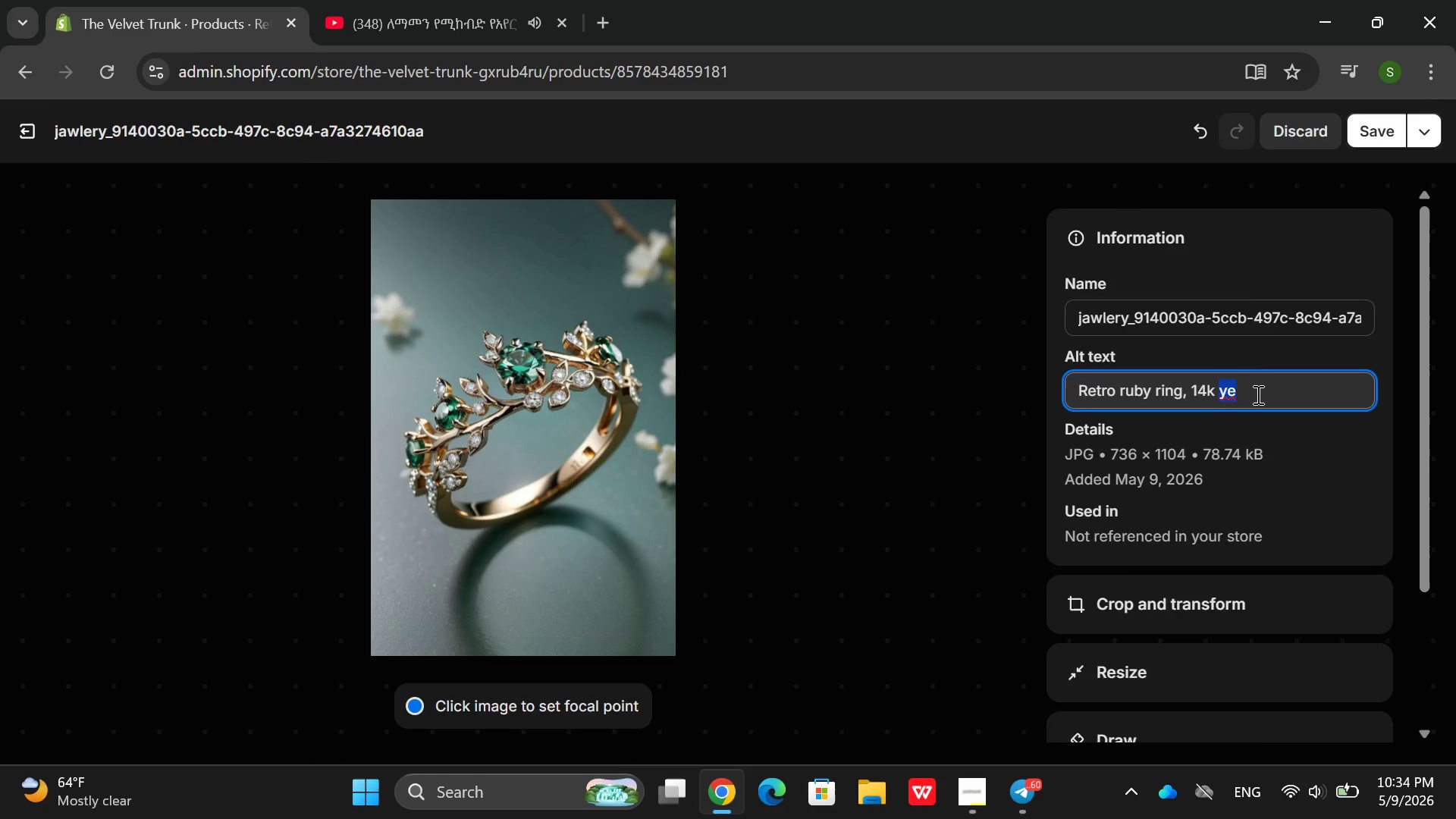 
left_click([1257, 394])
 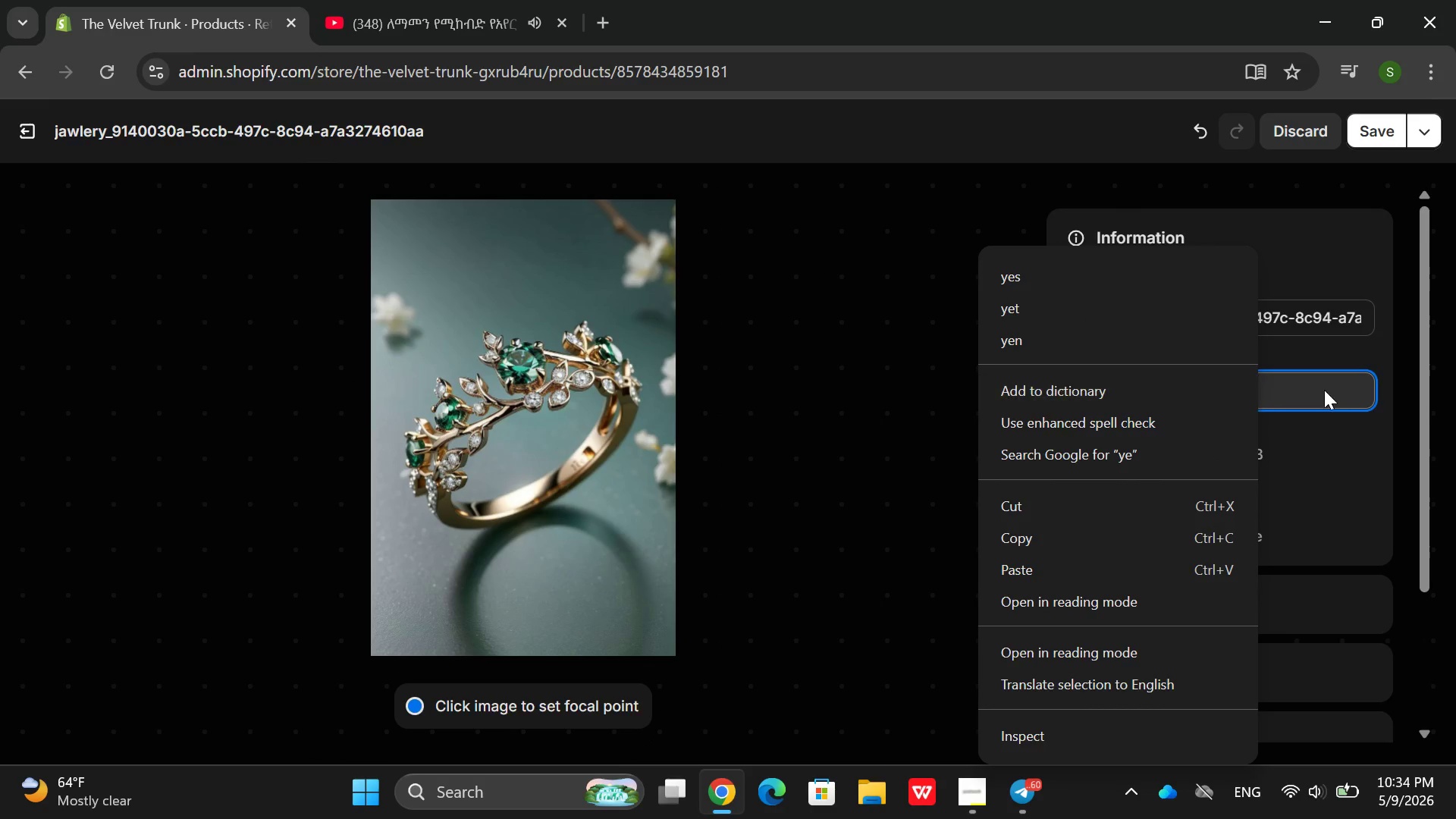 
left_click([1334, 390])
 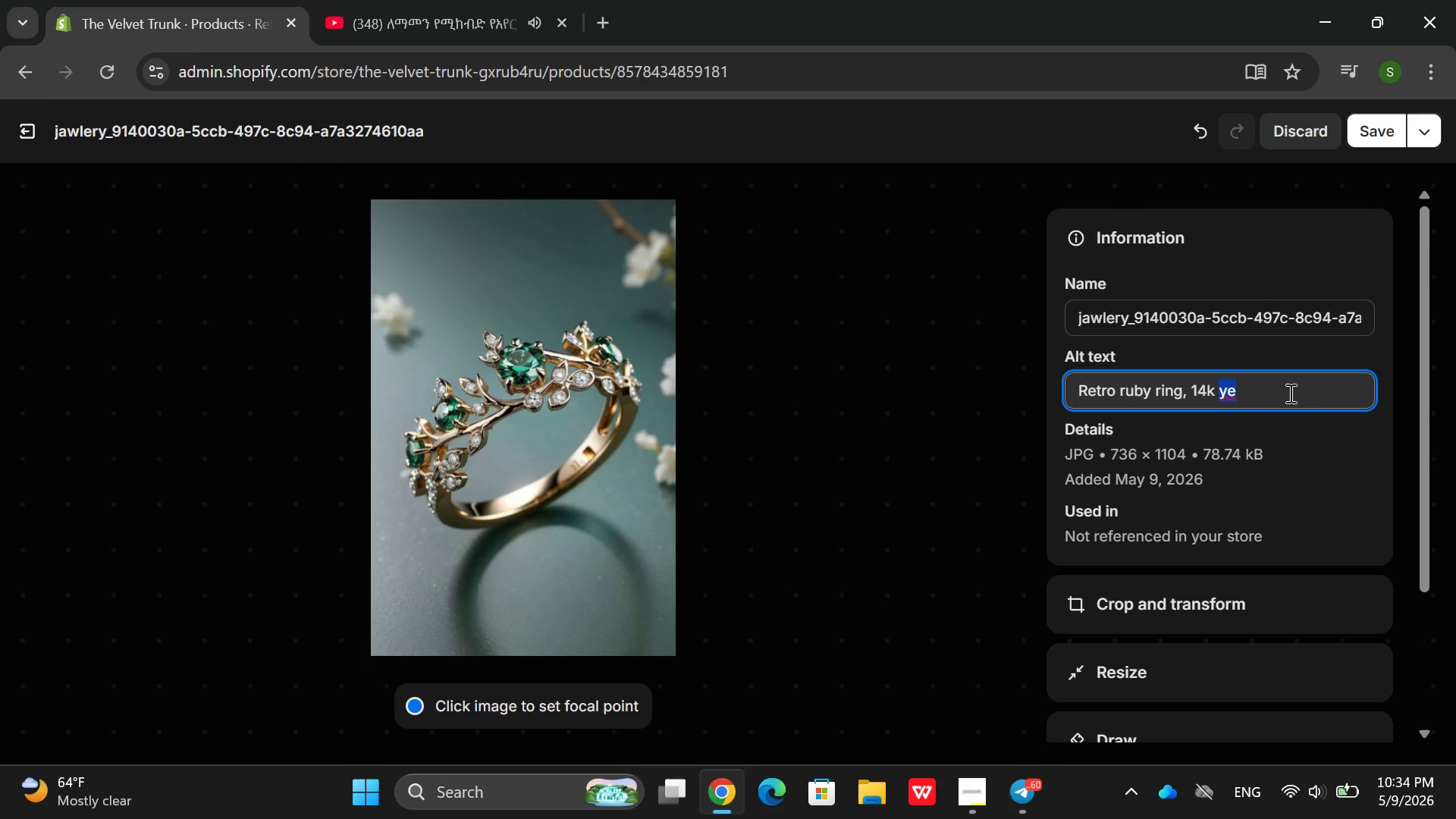 
left_click([1288, 393])
 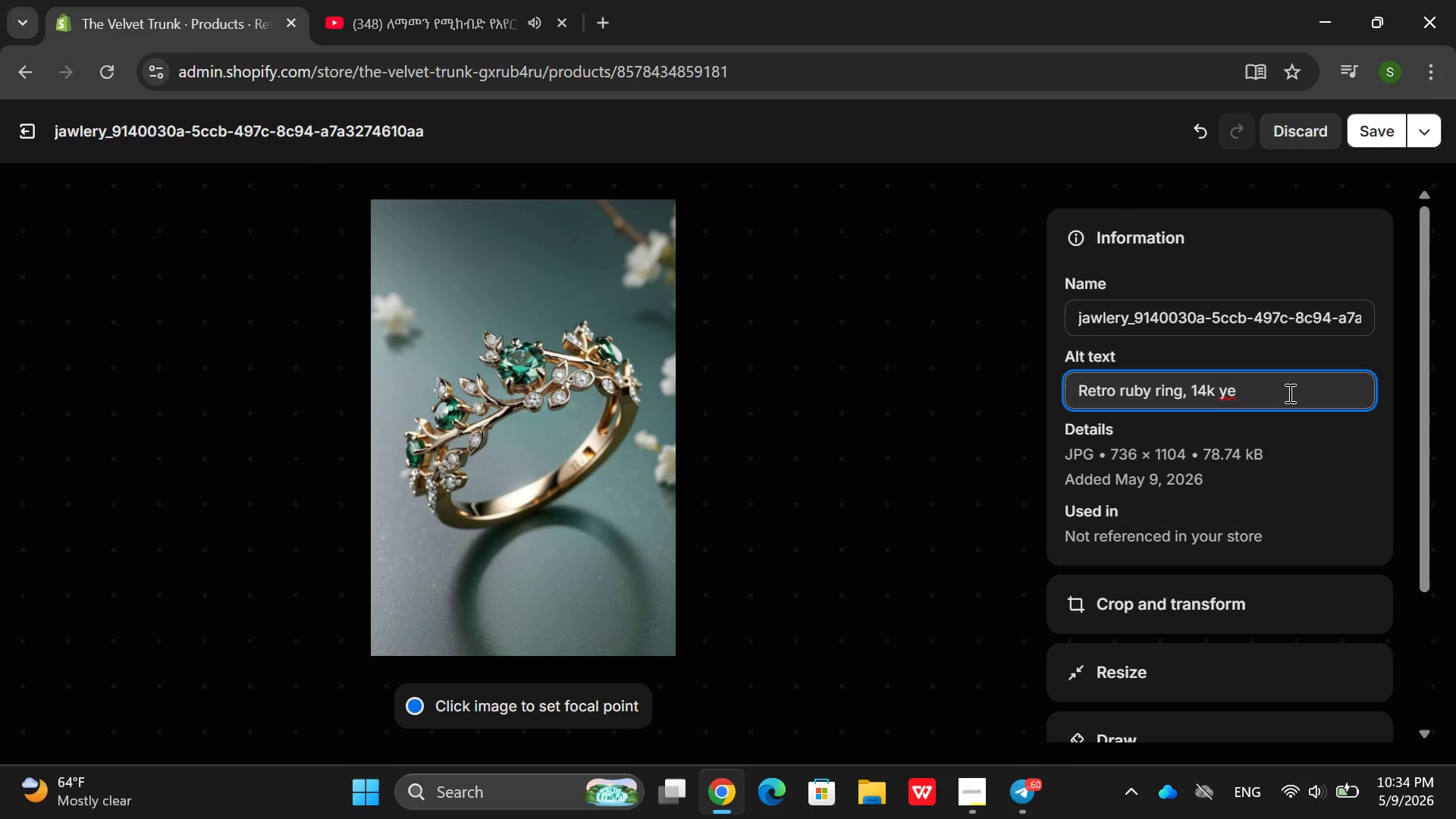 
type(llow gold )
key(Backspace)
type(, sys)
key(Backspace)
type(nthe)
key(Backspace)
type(etic ruby, r)
key(Backspace)
type(traape)
key(Backspace)
key(Backspace)
key(Backspace)
type(p)
 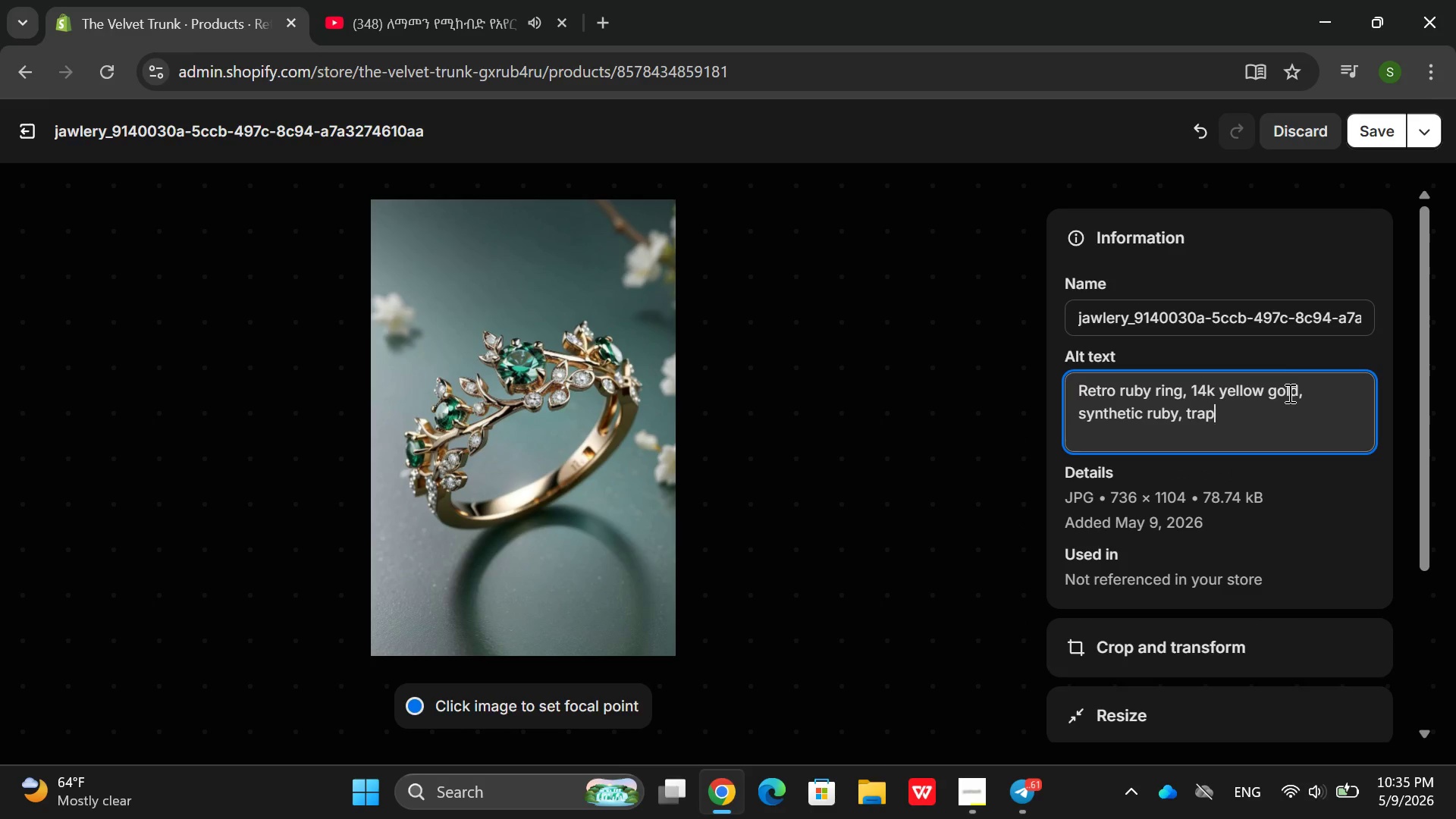 
key(E)
 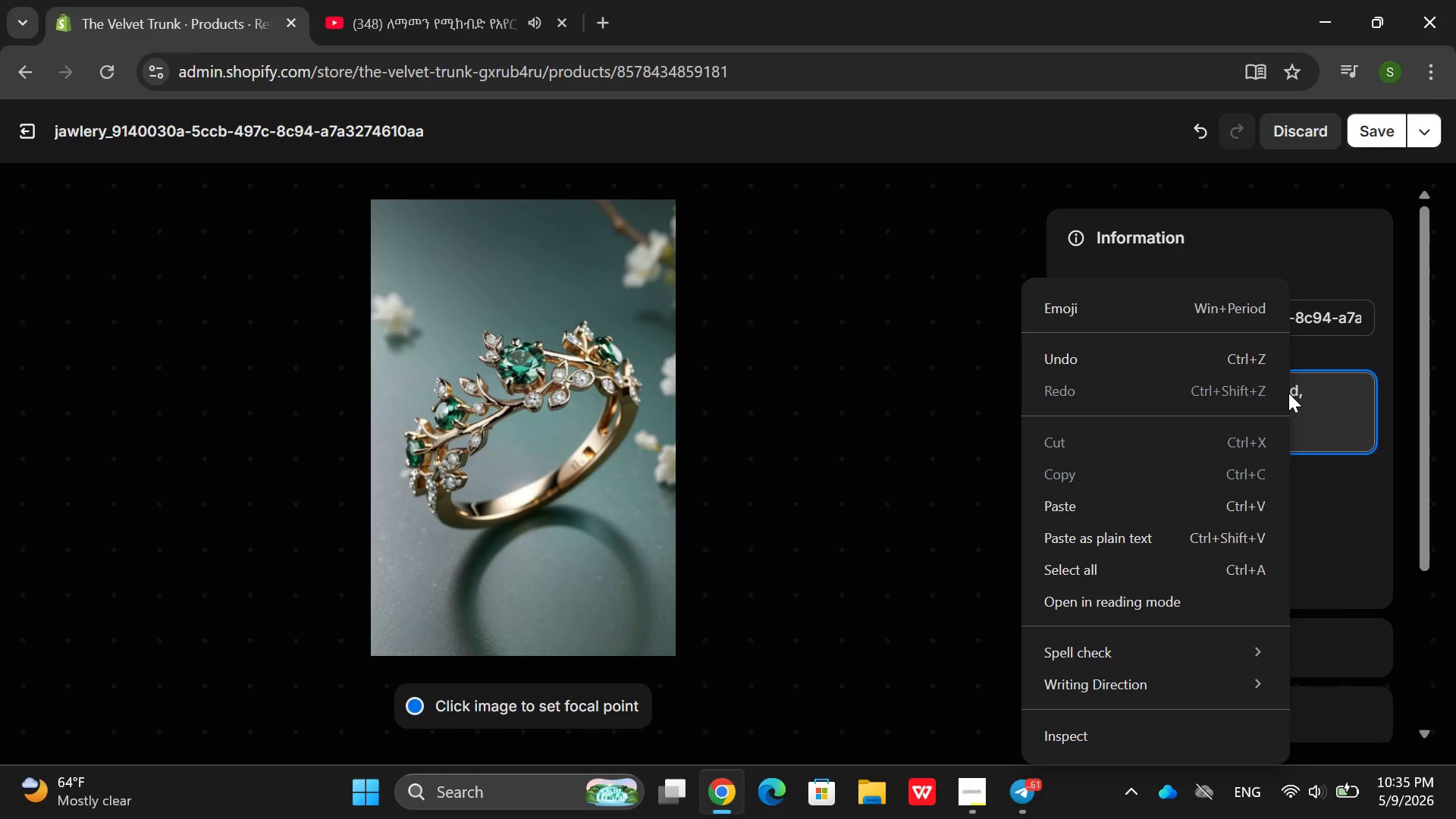 
right_click([1288, 393])
 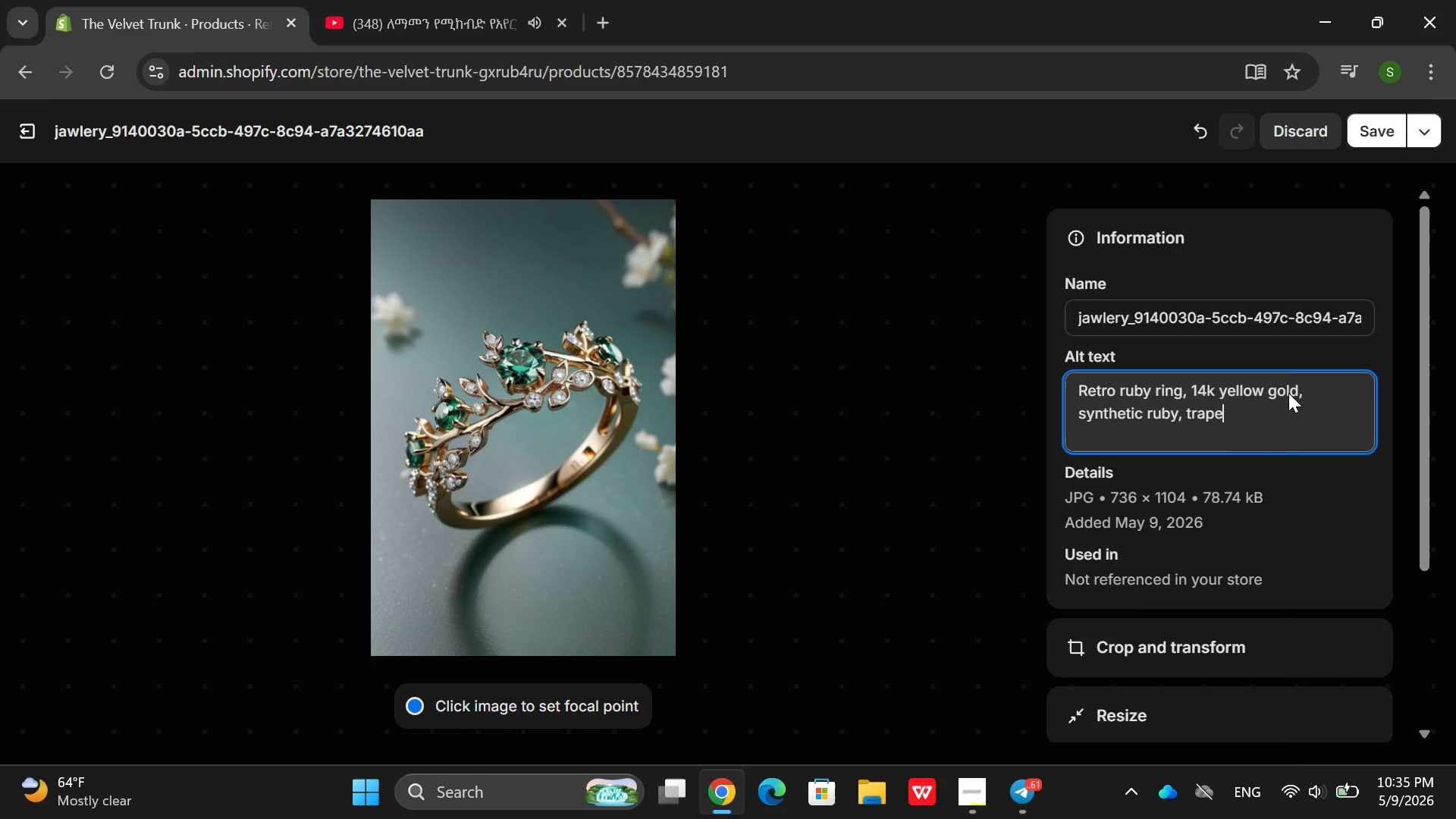 
right_click([1288, 393])
 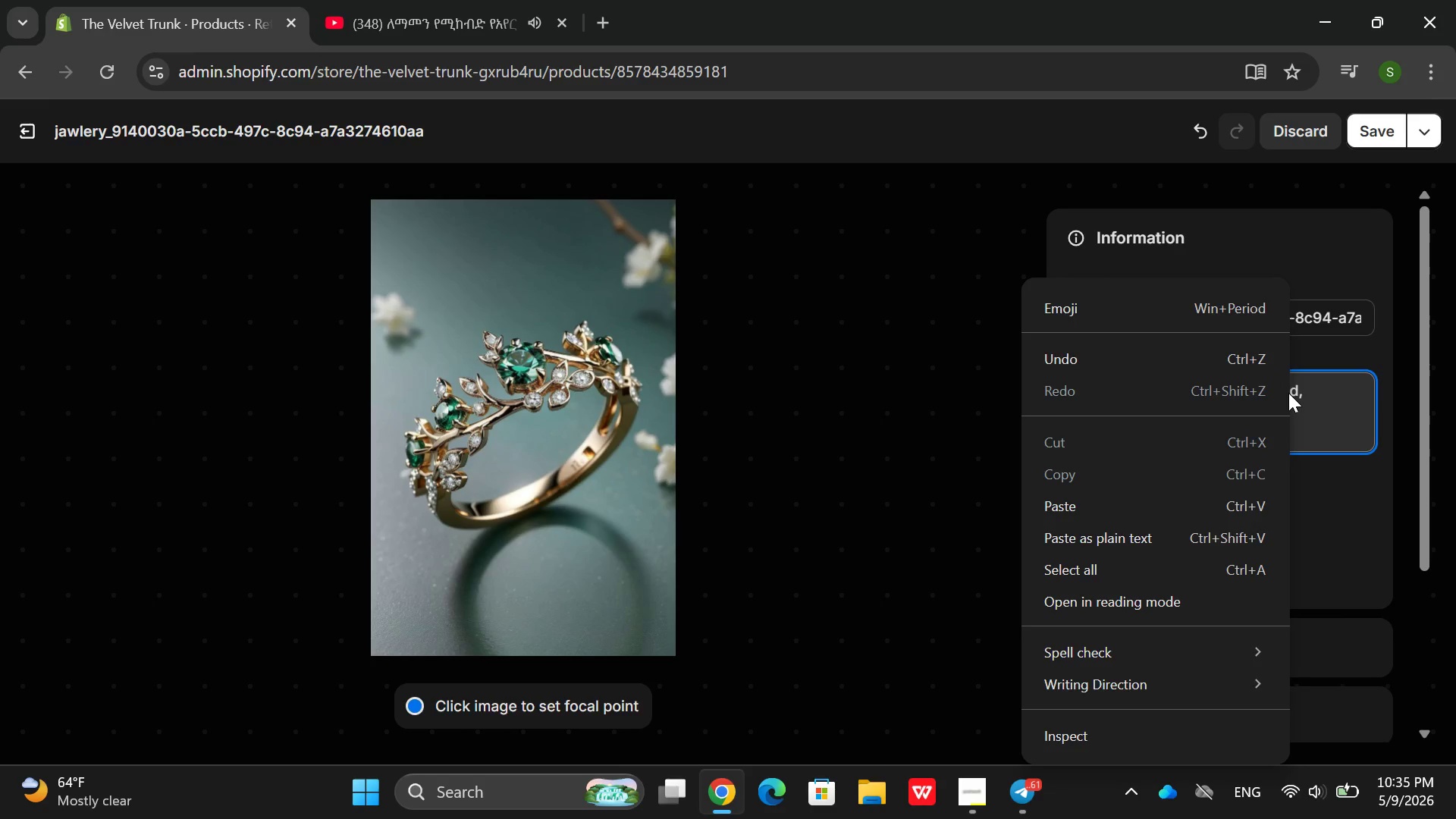 
right_click([1288, 393])
 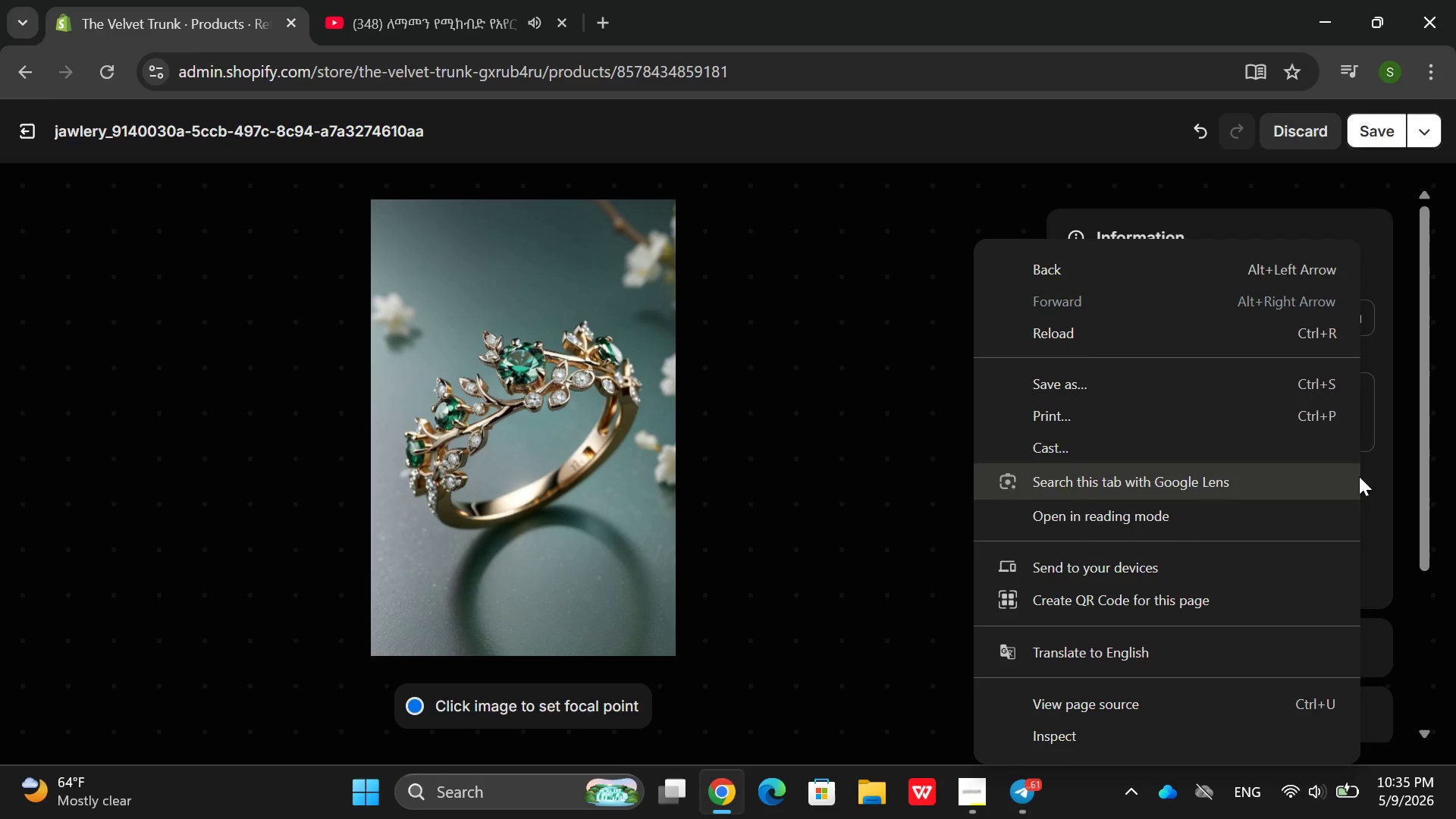 
triple_click([1295, 408])
 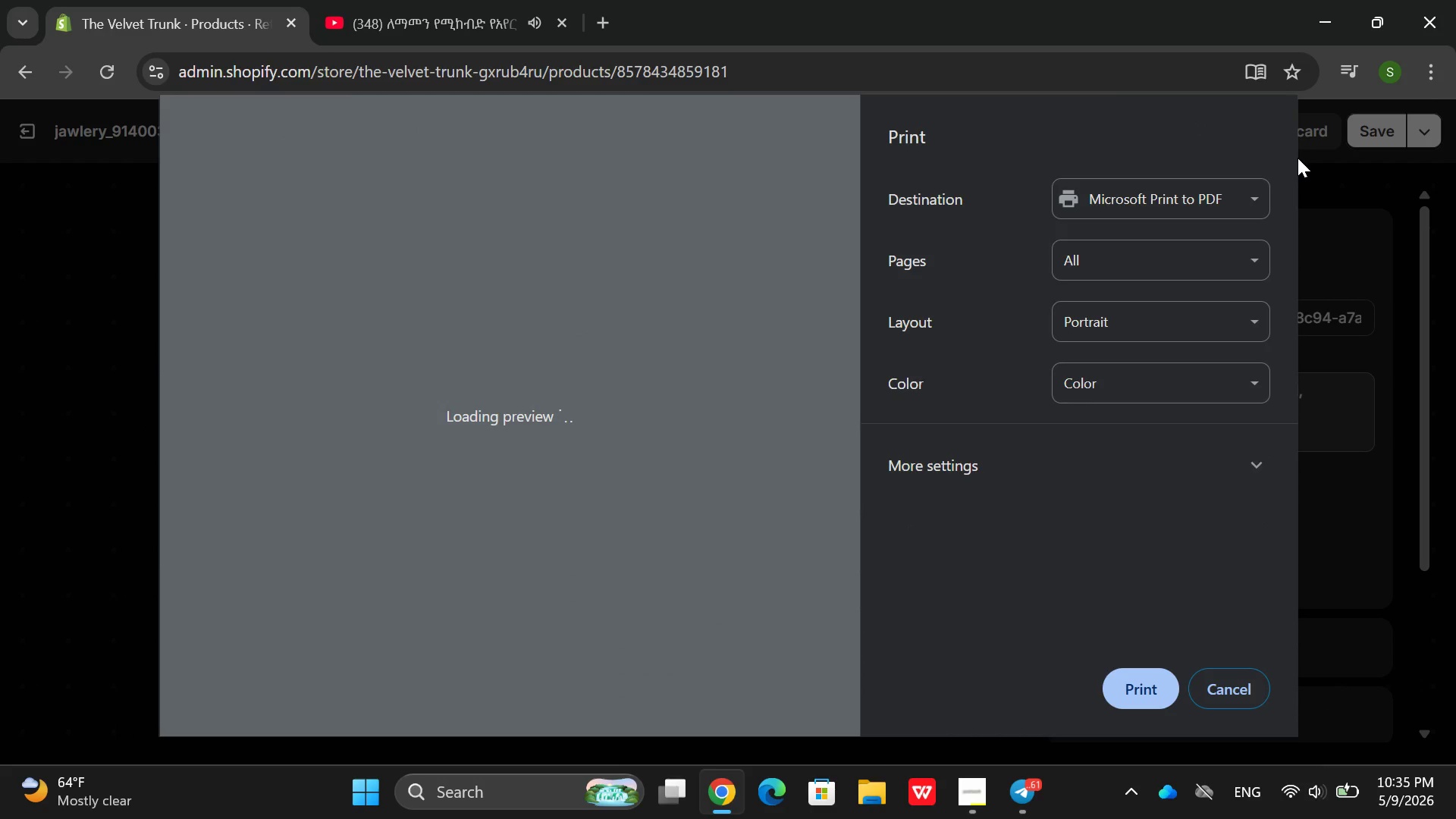 
left_click([1370, 265])
 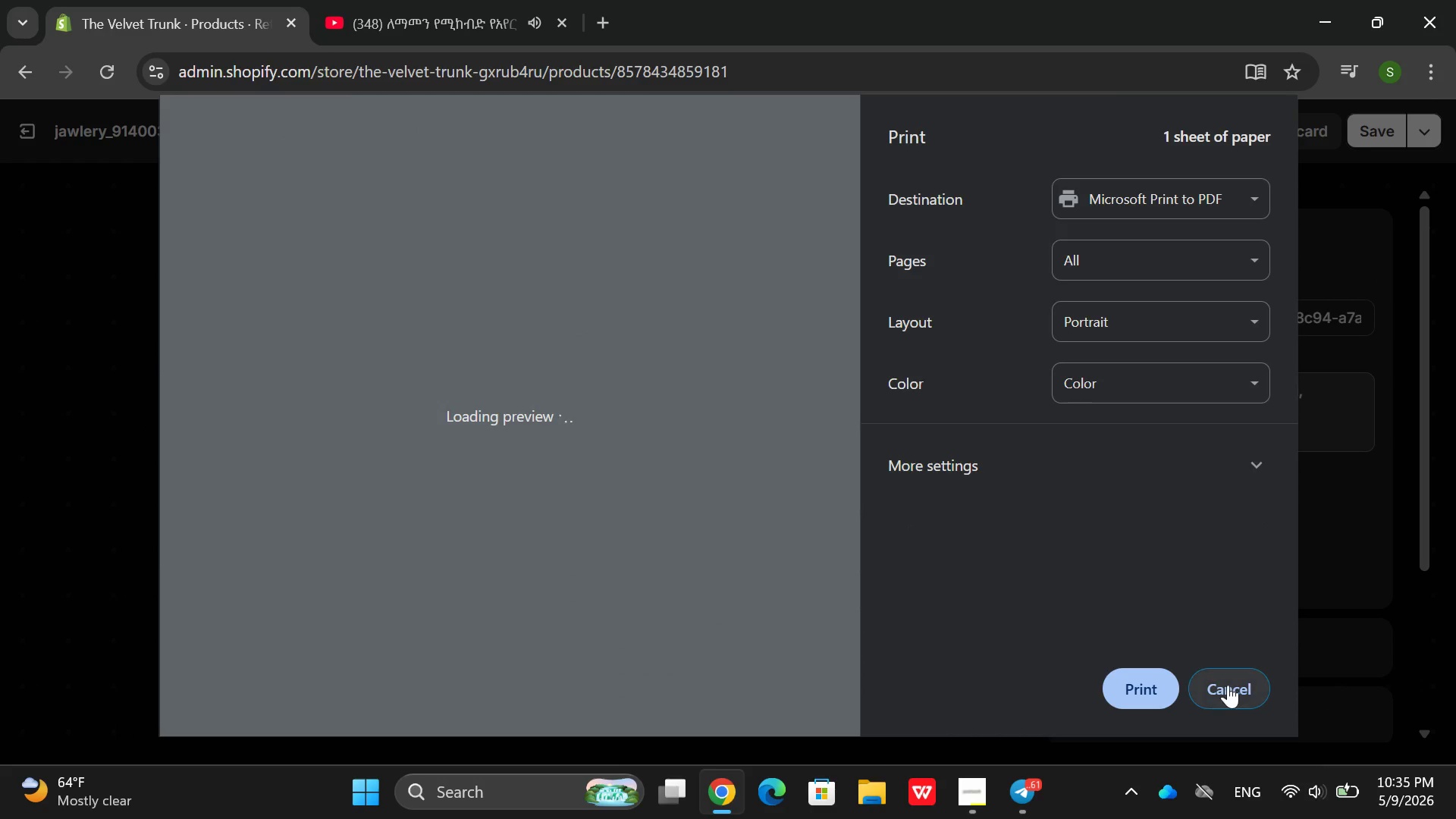 
left_click([1228, 683])
 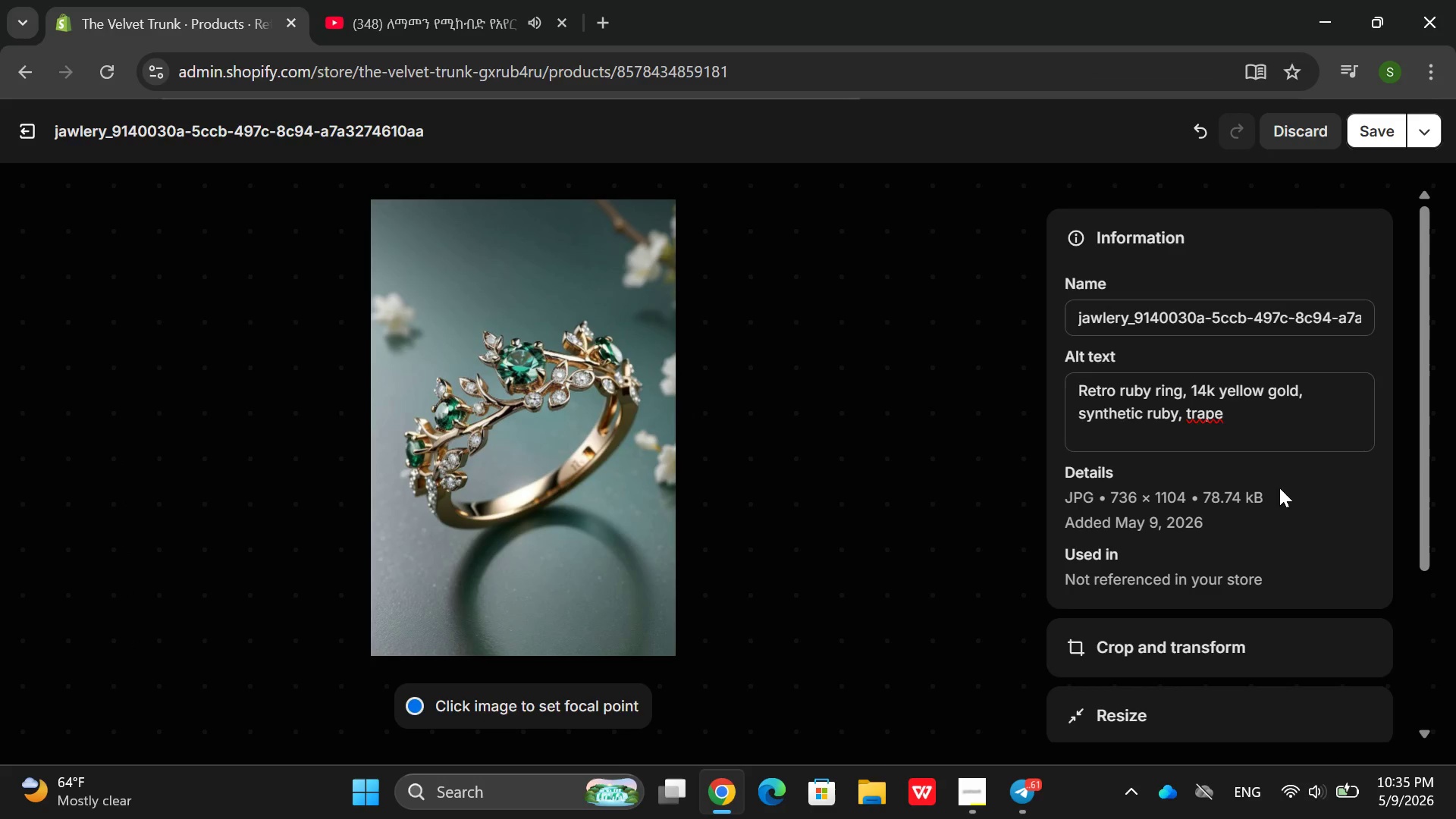 
left_click([1292, 424])
 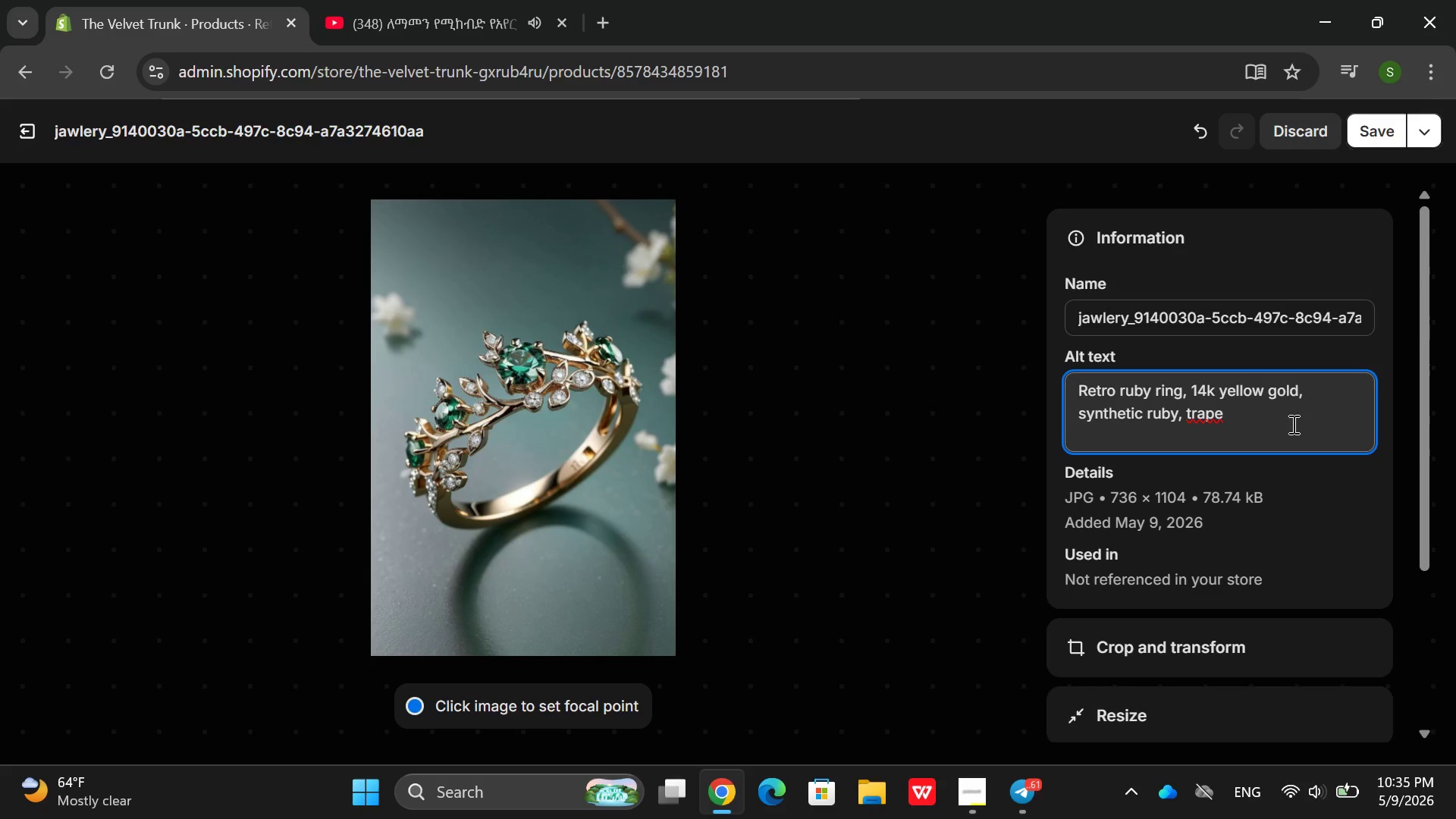 
right_click([1292, 424])
 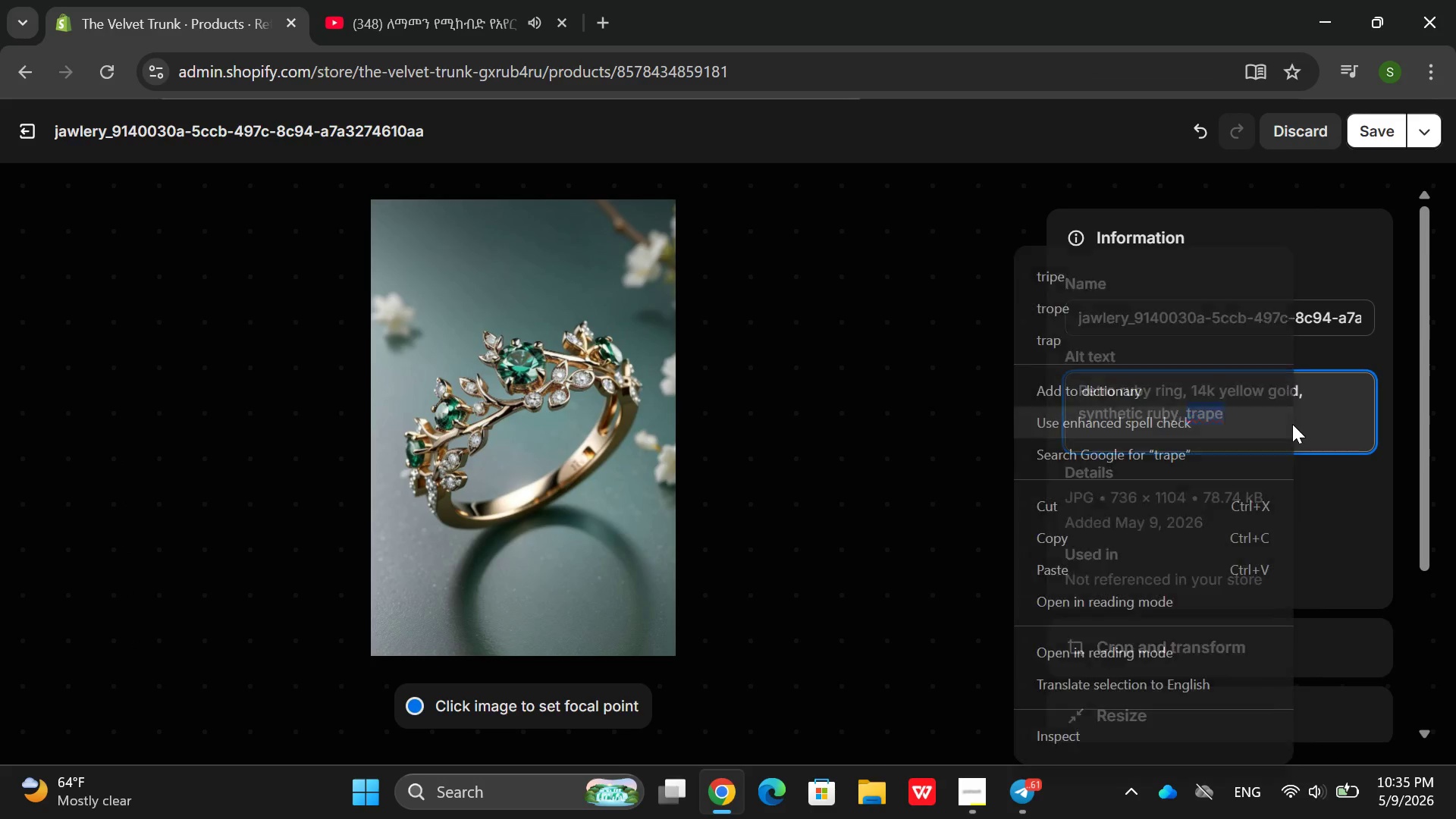 
double_click([1292, 424])
 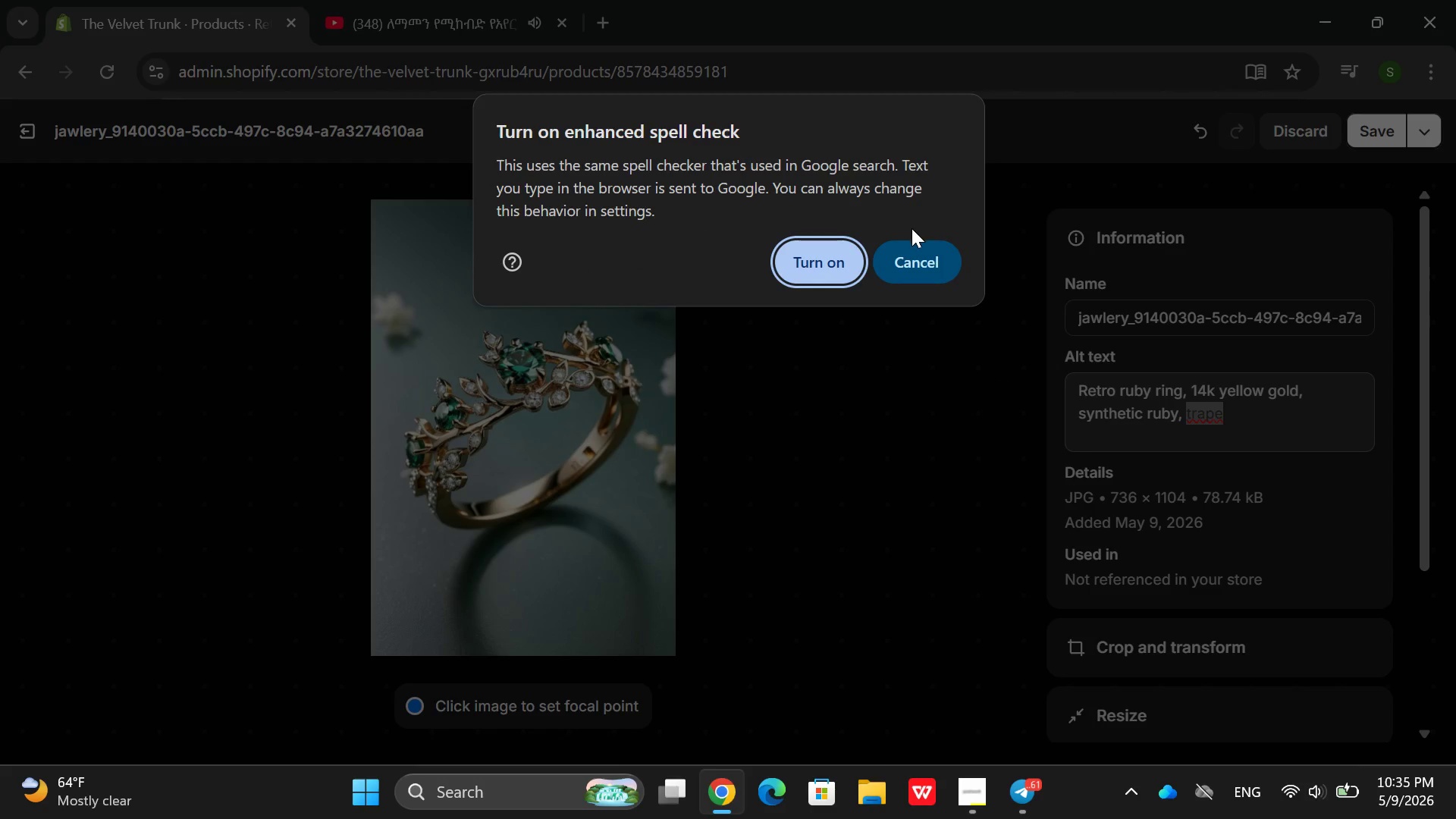 
wait(6.86)
 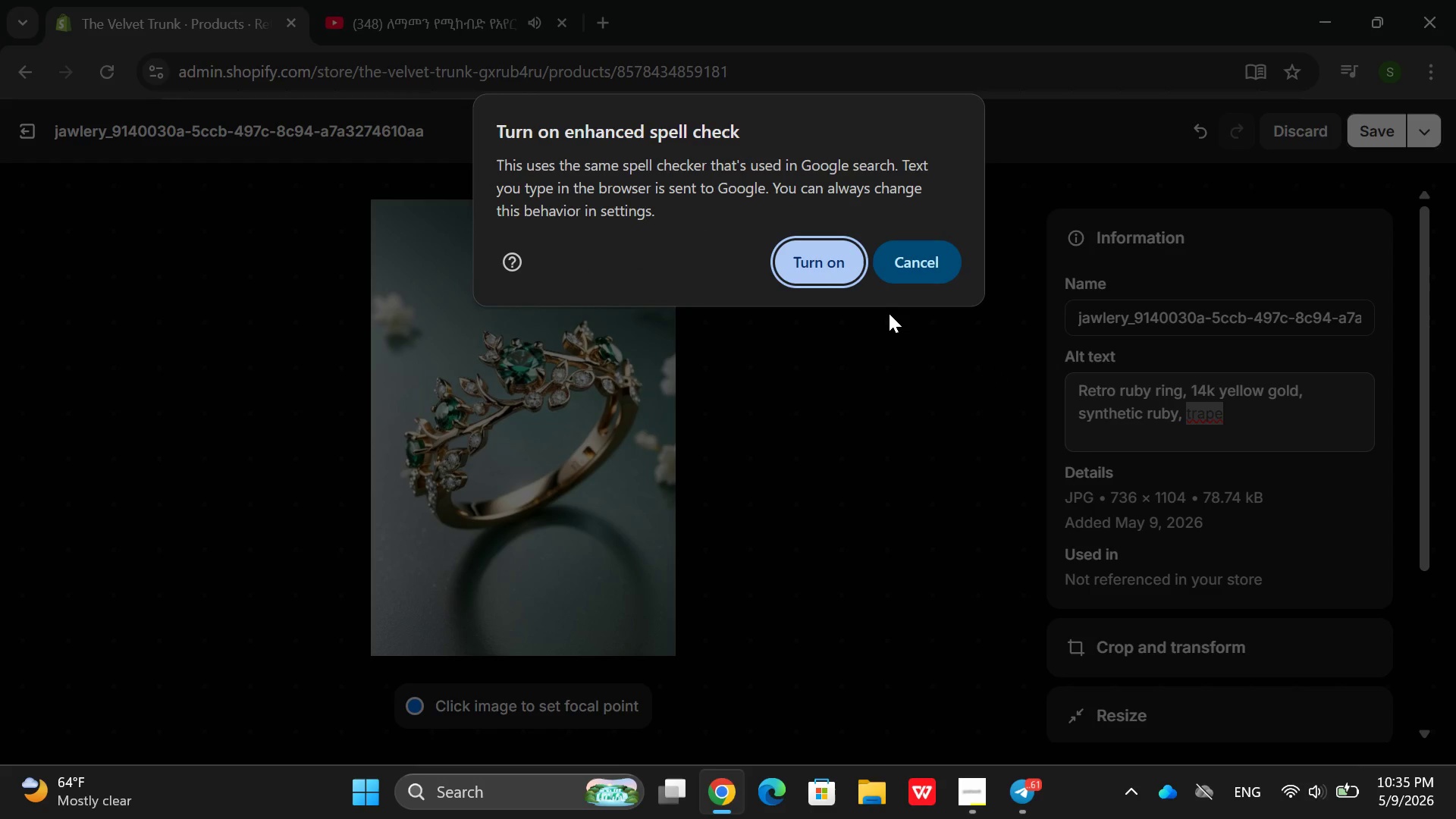 
left_click([936, 249])
 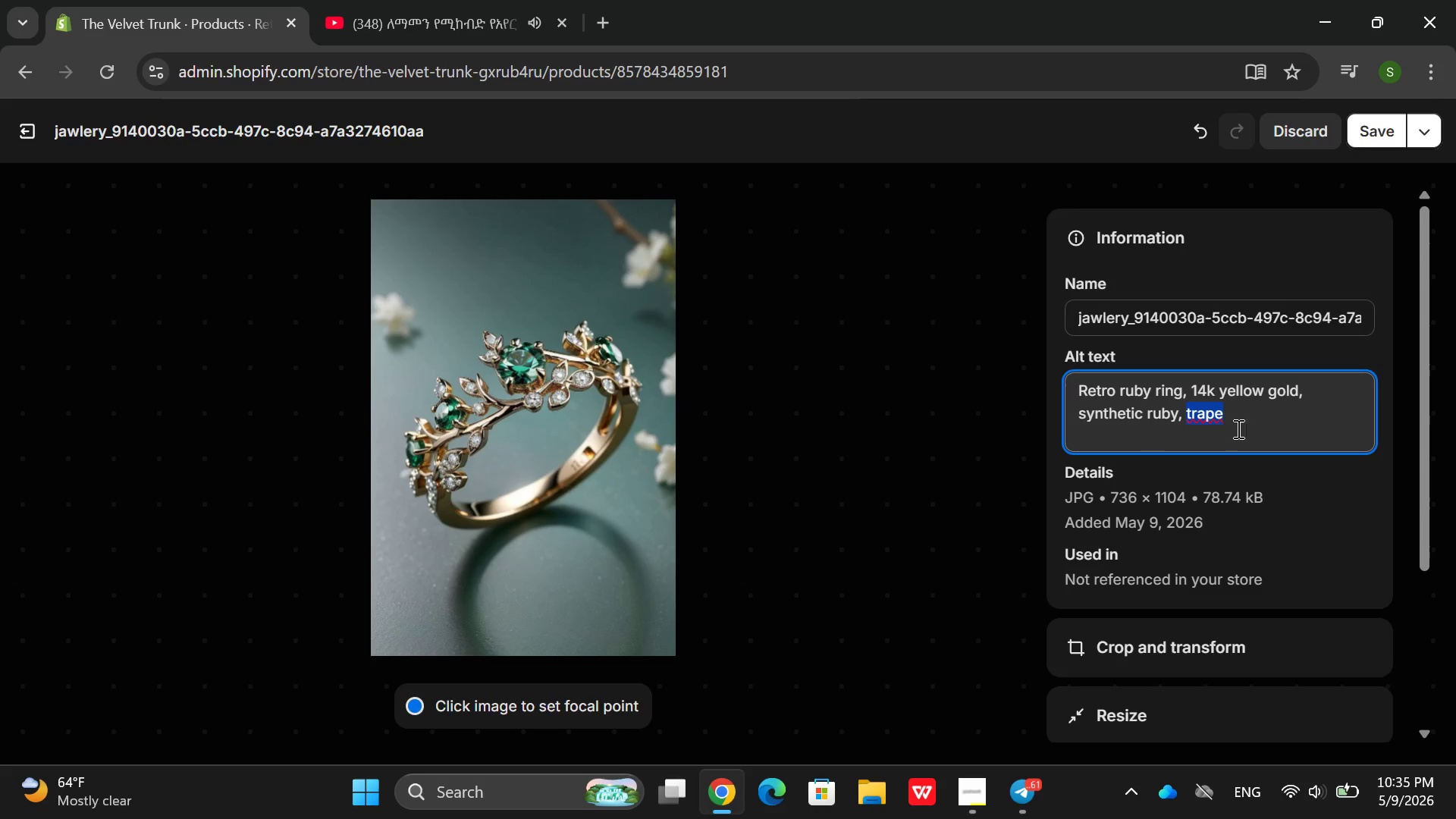 
left_click([1263, 441])
 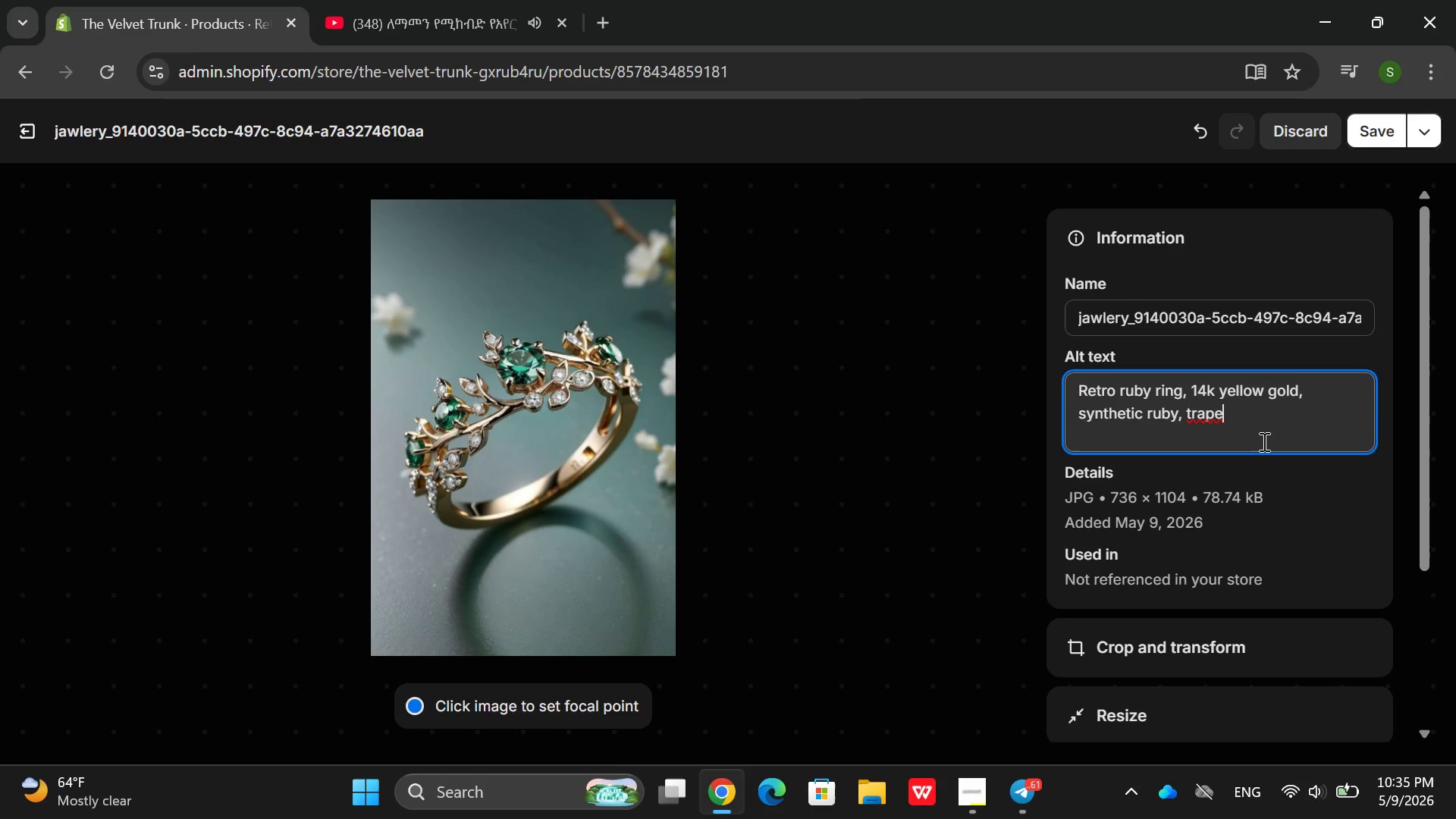 
right_click([1263, 441])
 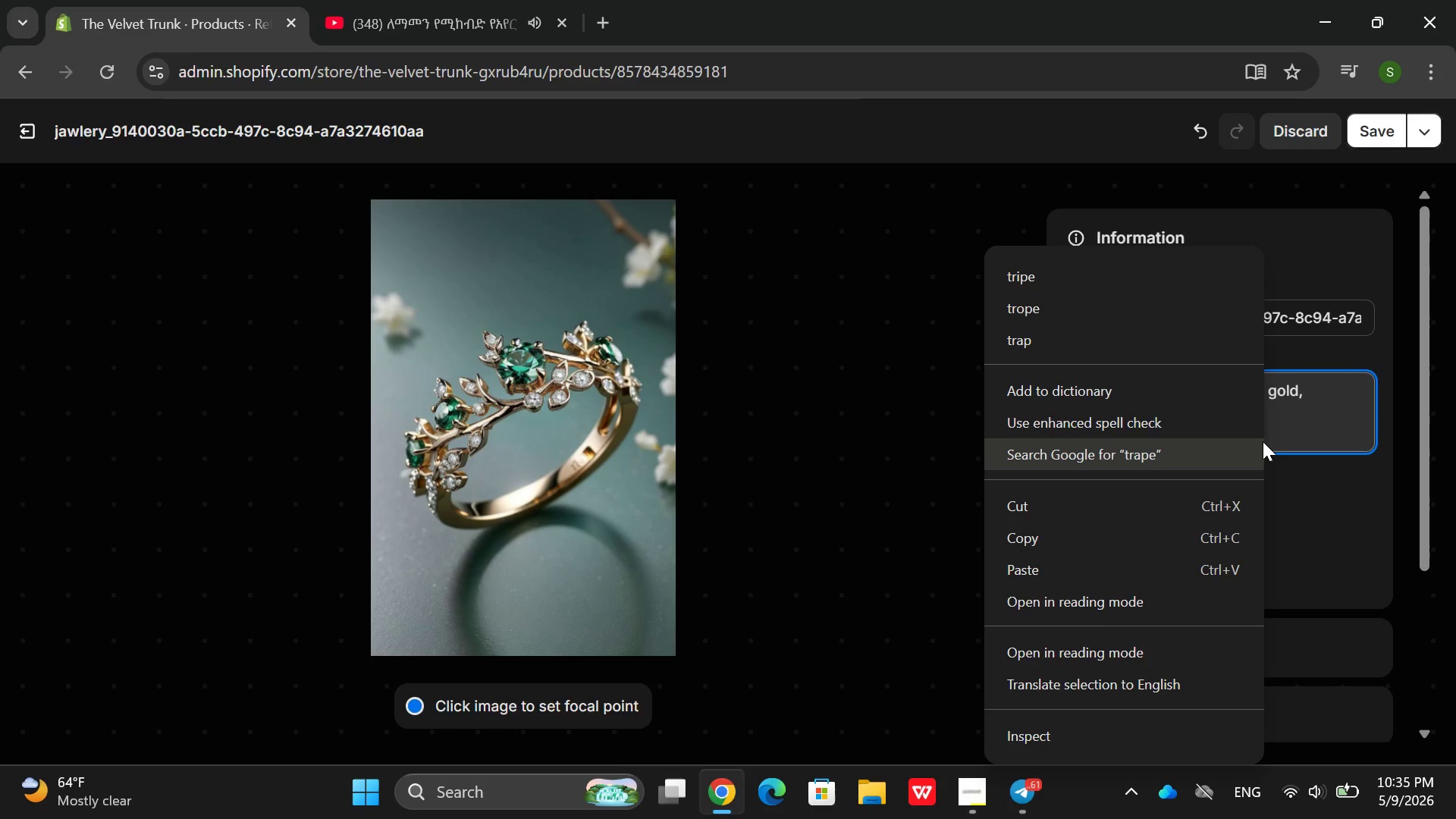 
double_click([1263, 441])
 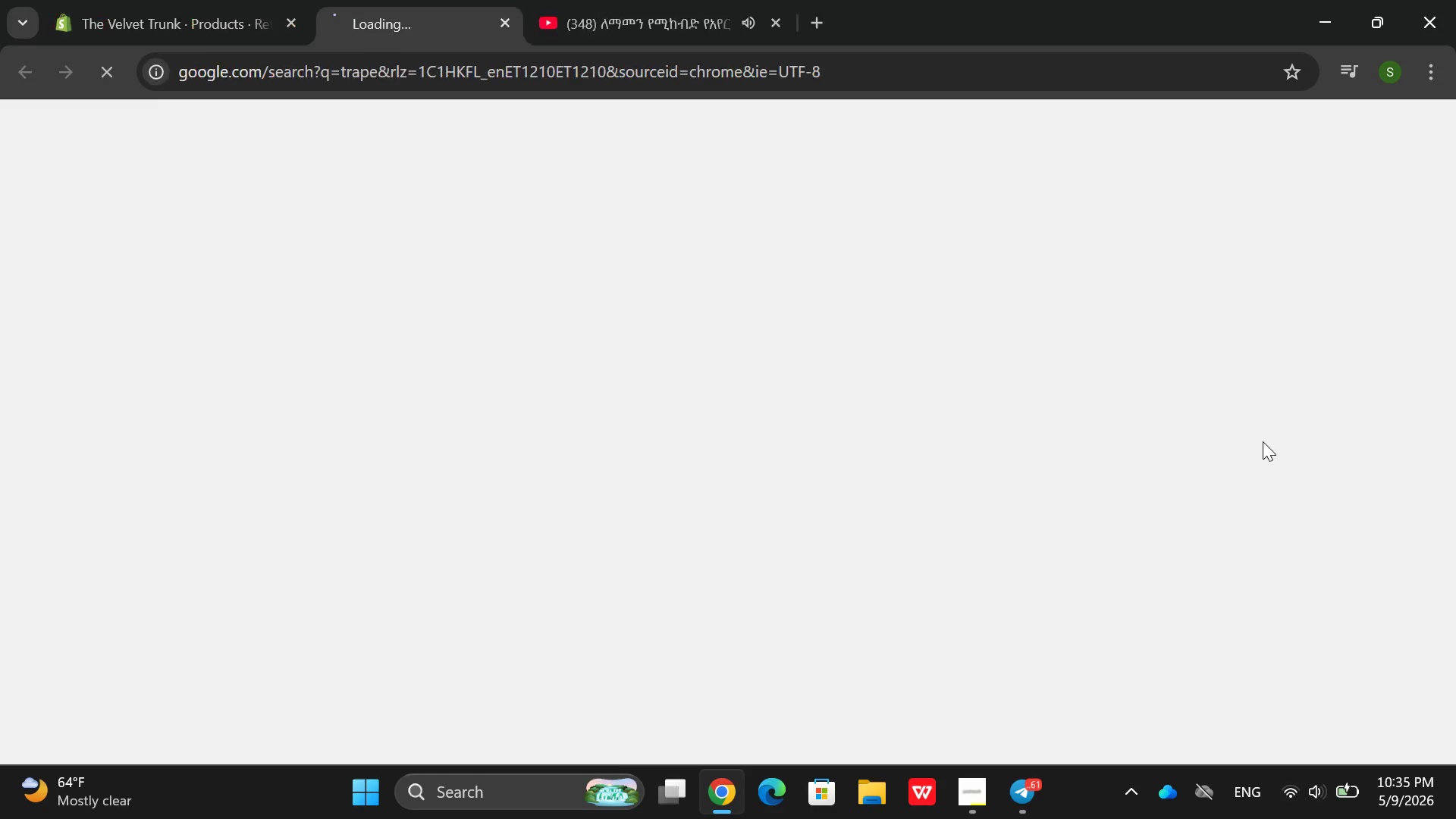 
triple_click([1263, 441])
 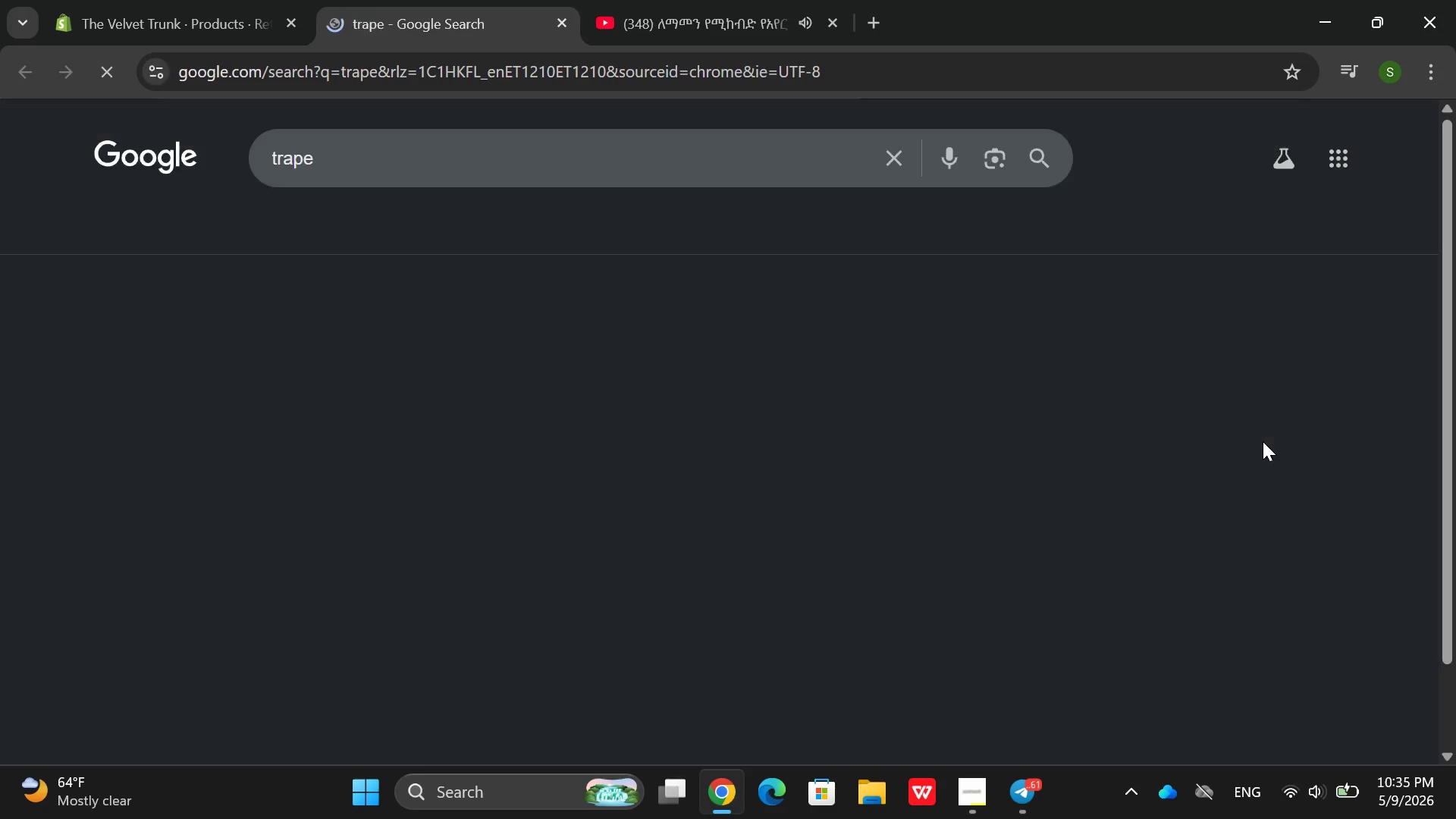 
triple_click([1263, 441])
 